 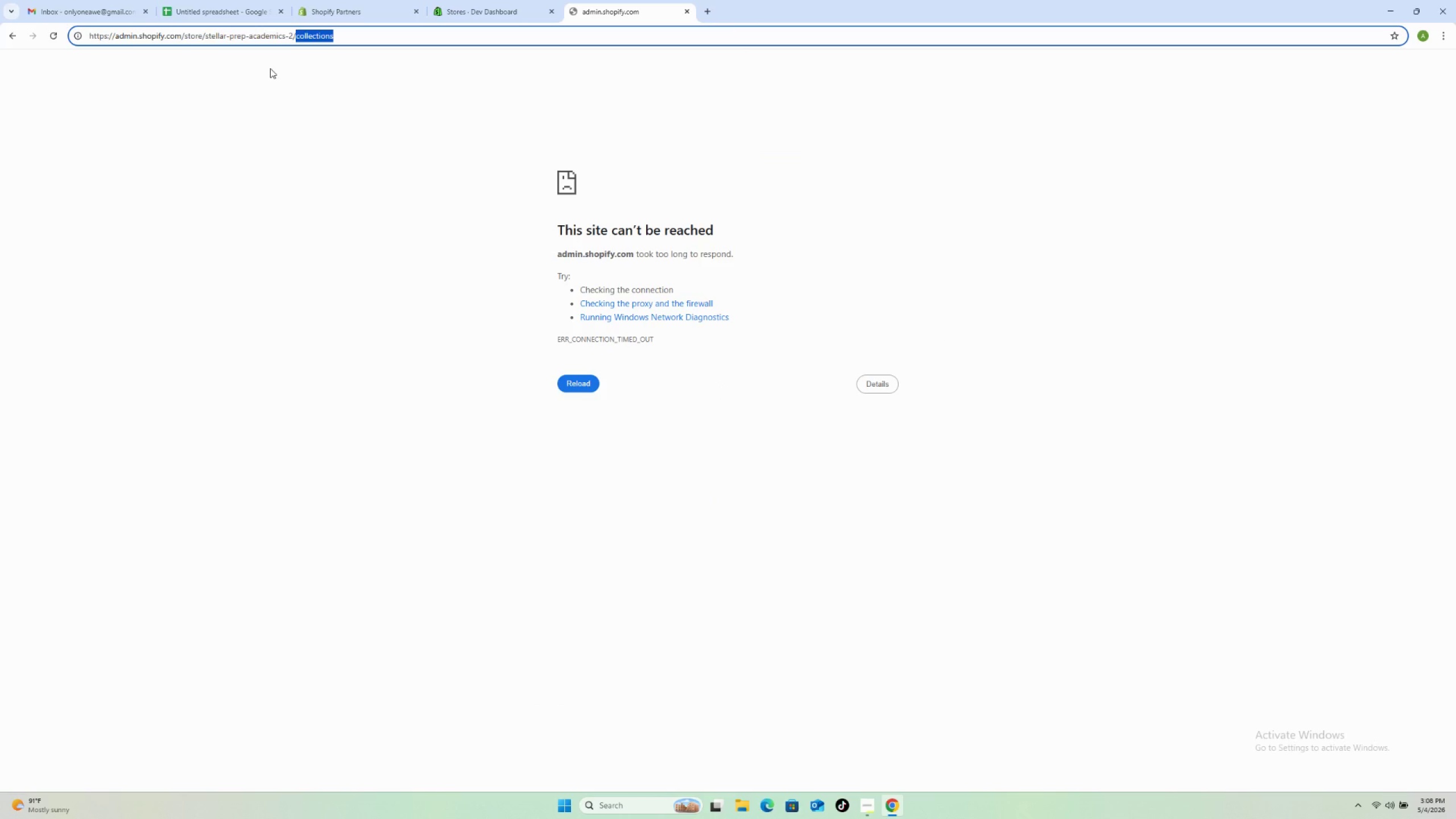 
key(Backspace)
 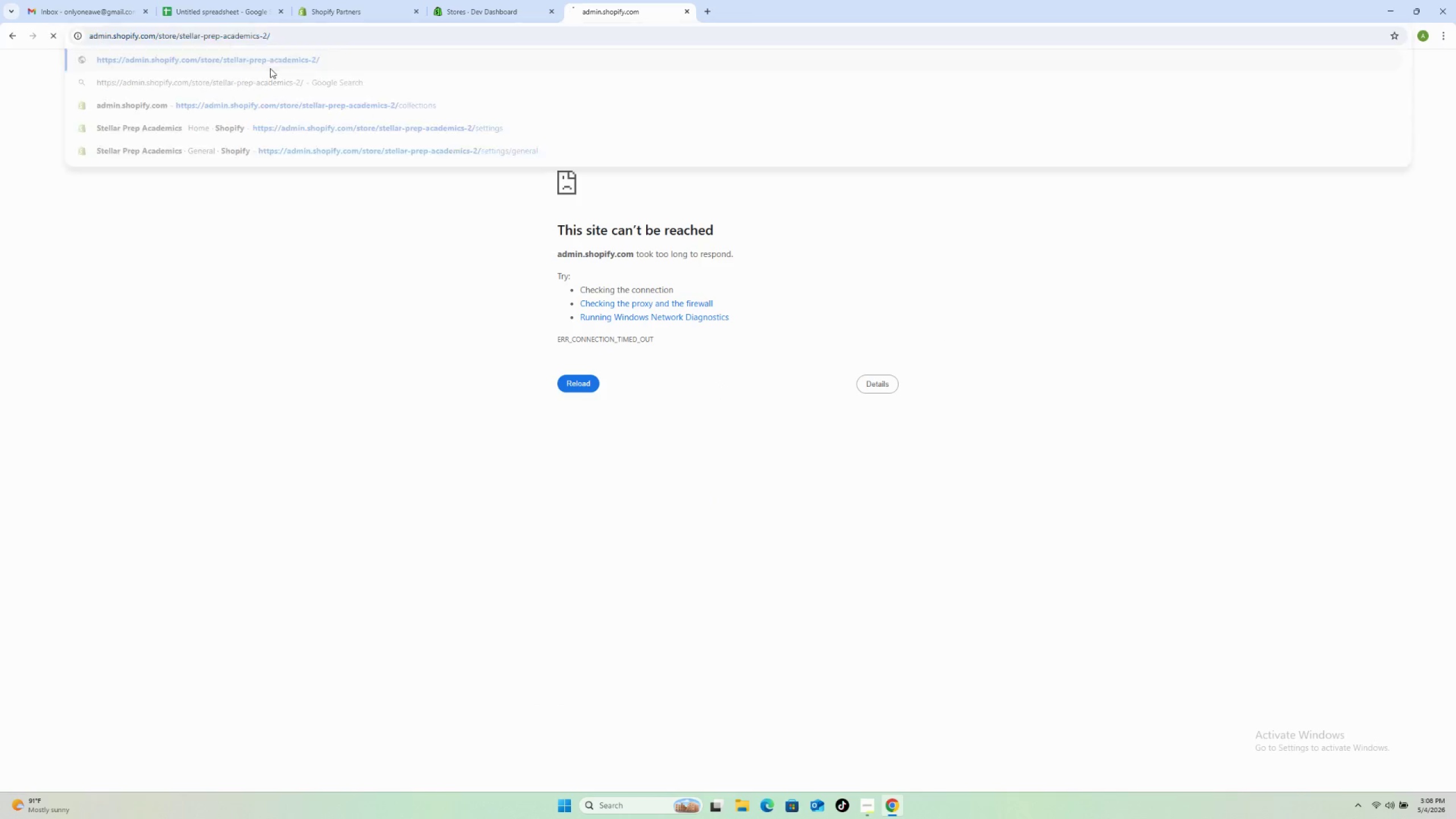 
key(Enter)
 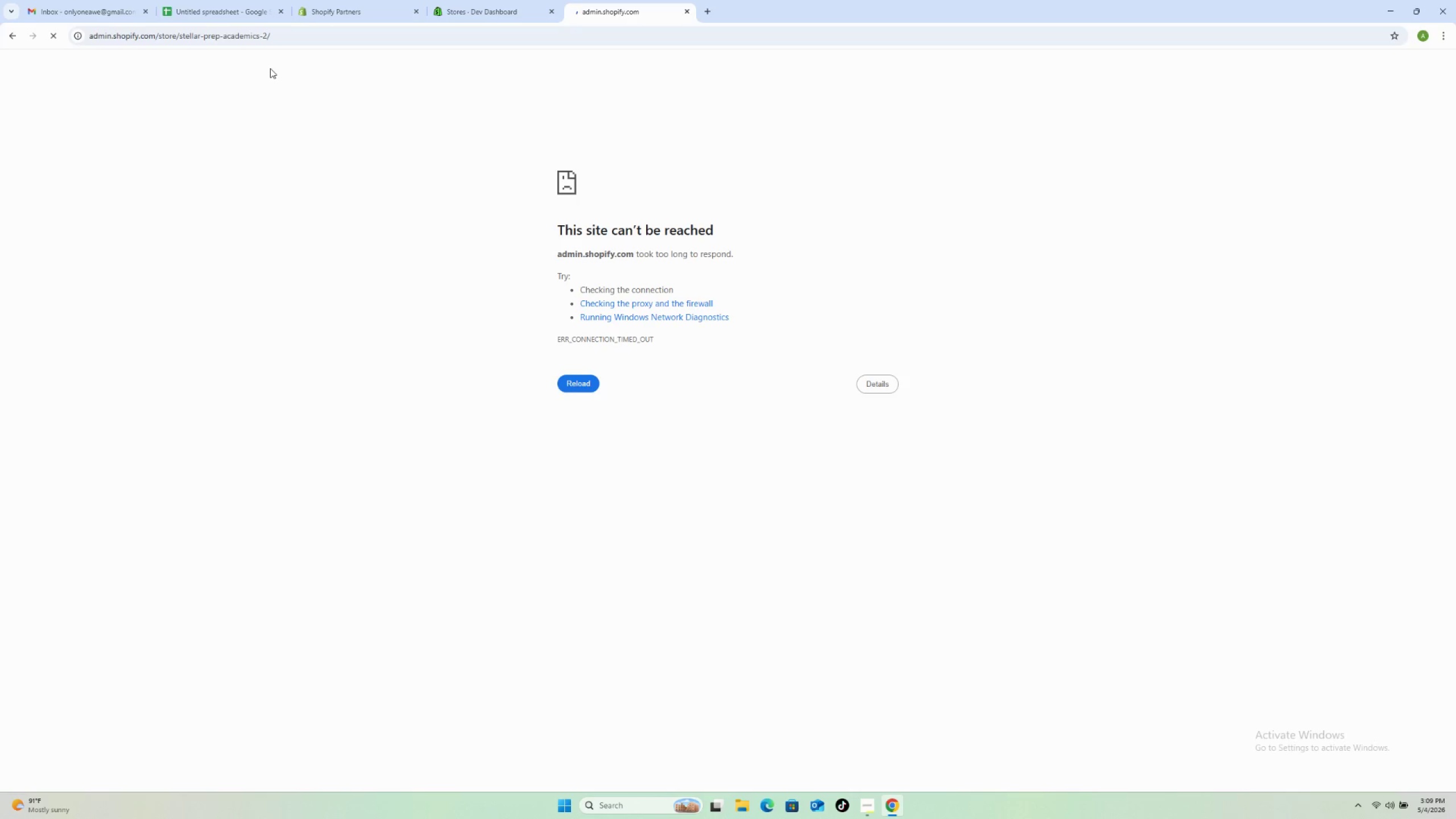 
wait(15.14)
 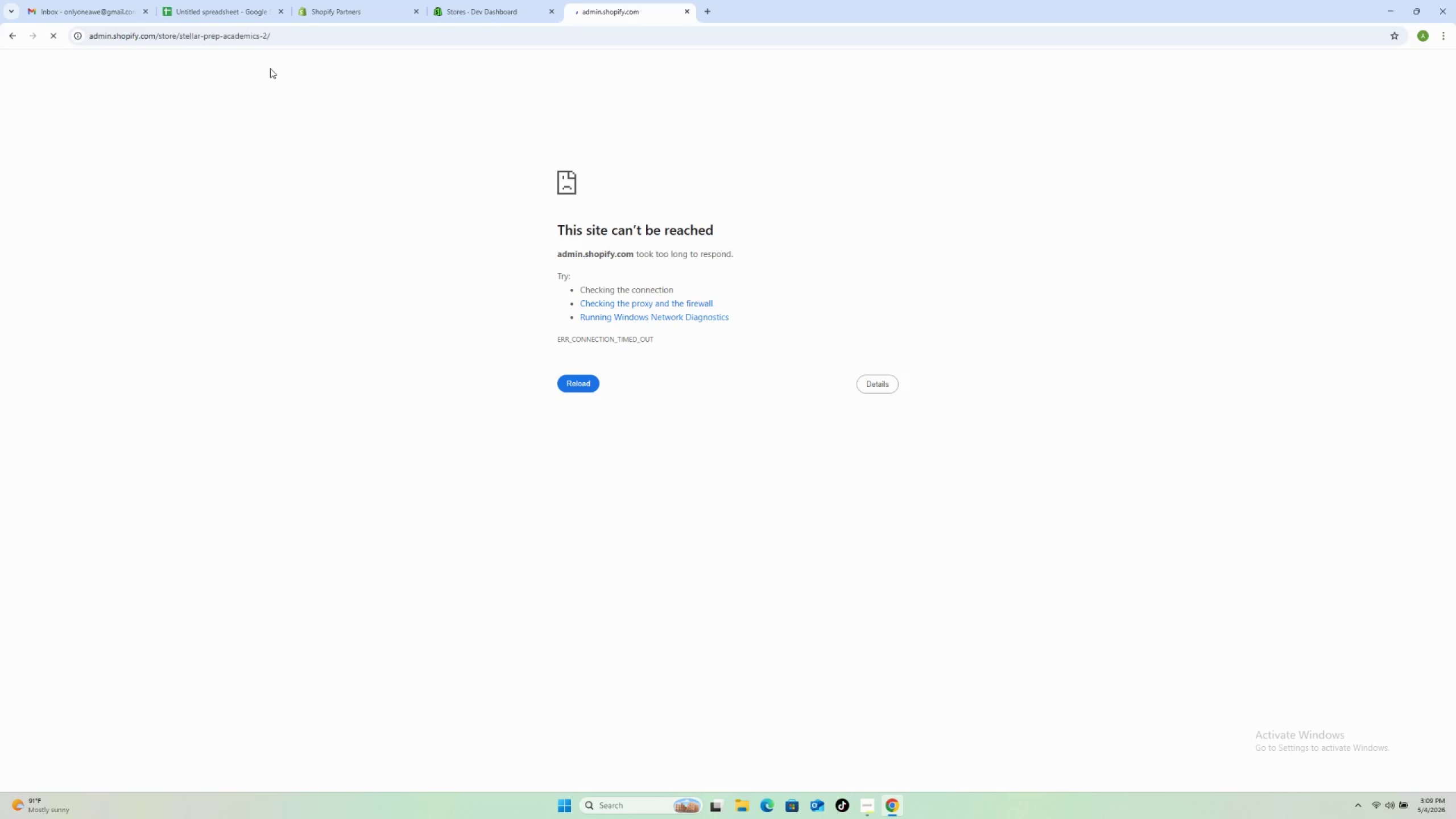 
left_click([684, 9])
 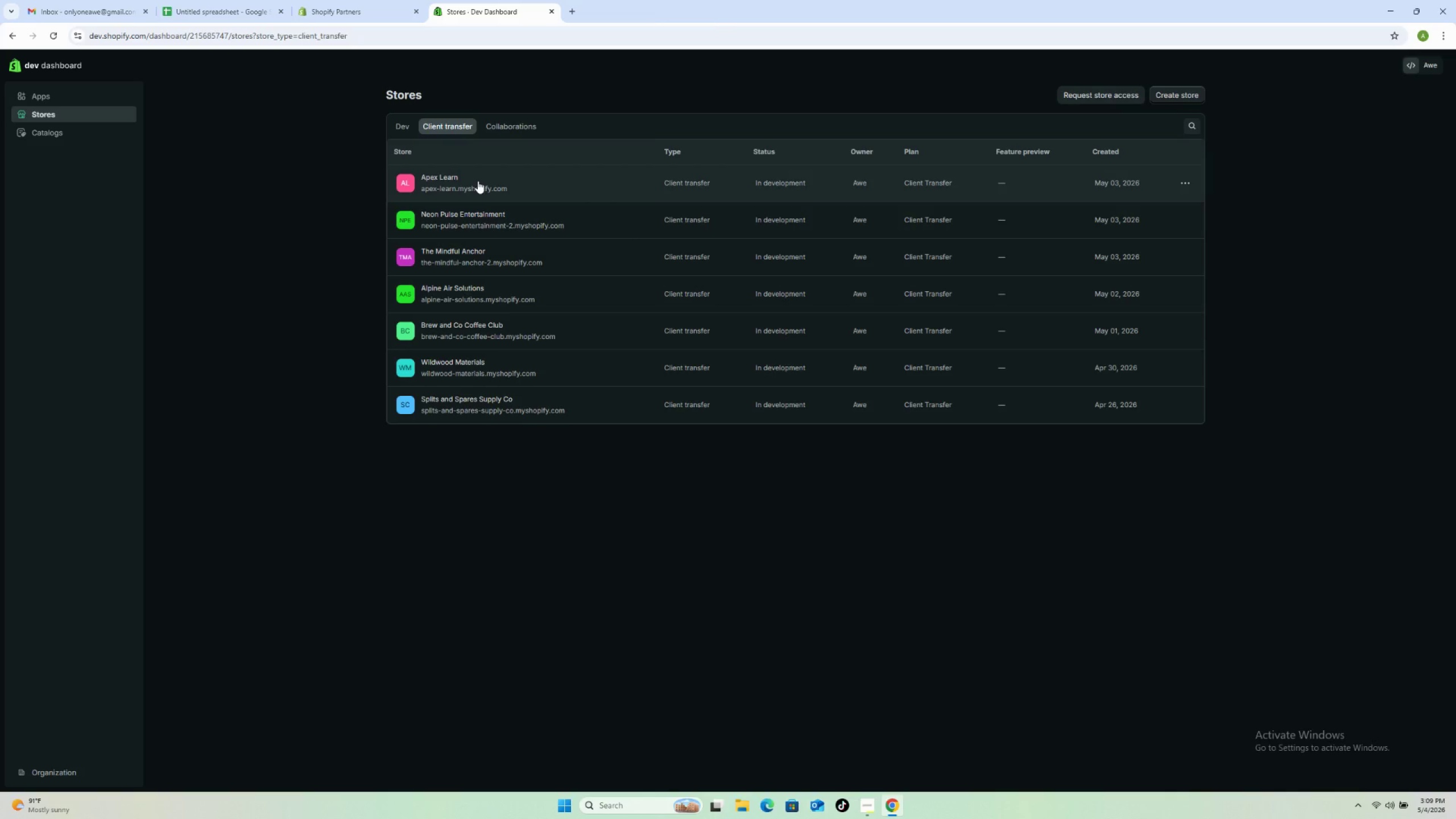 
left_click([60, 36])
 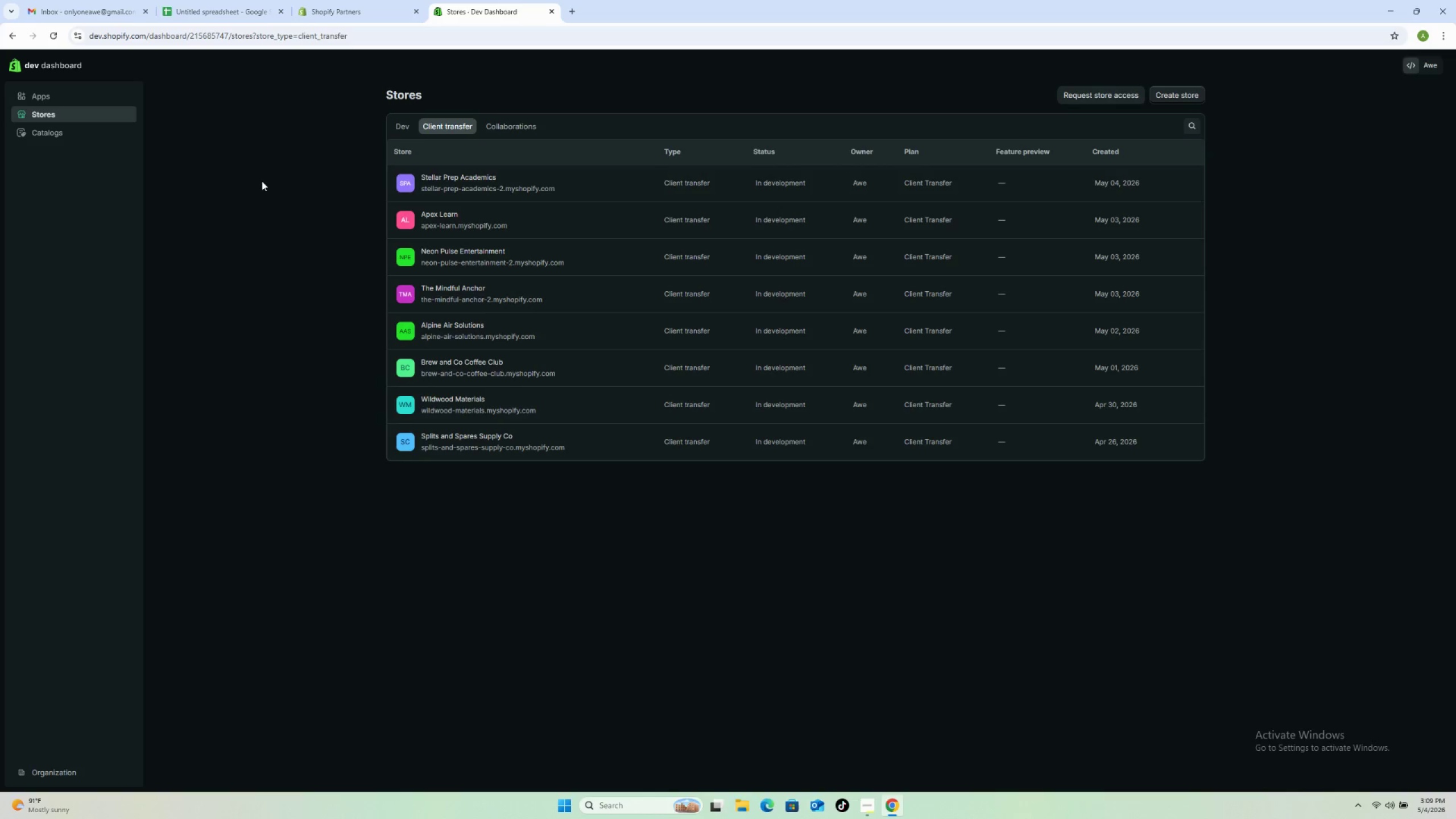 
left_click([572, 187])
 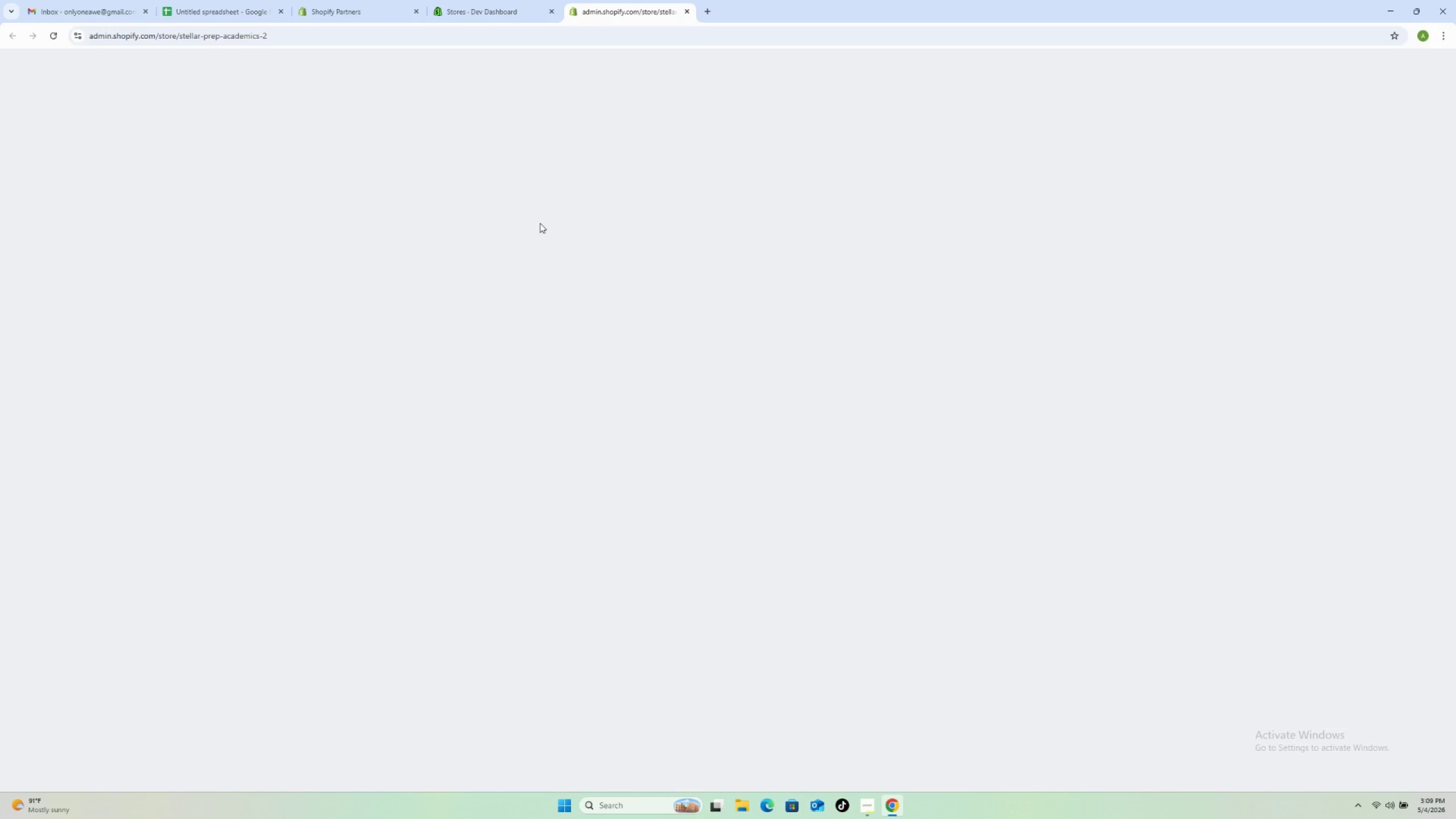 
wait(8.57)
 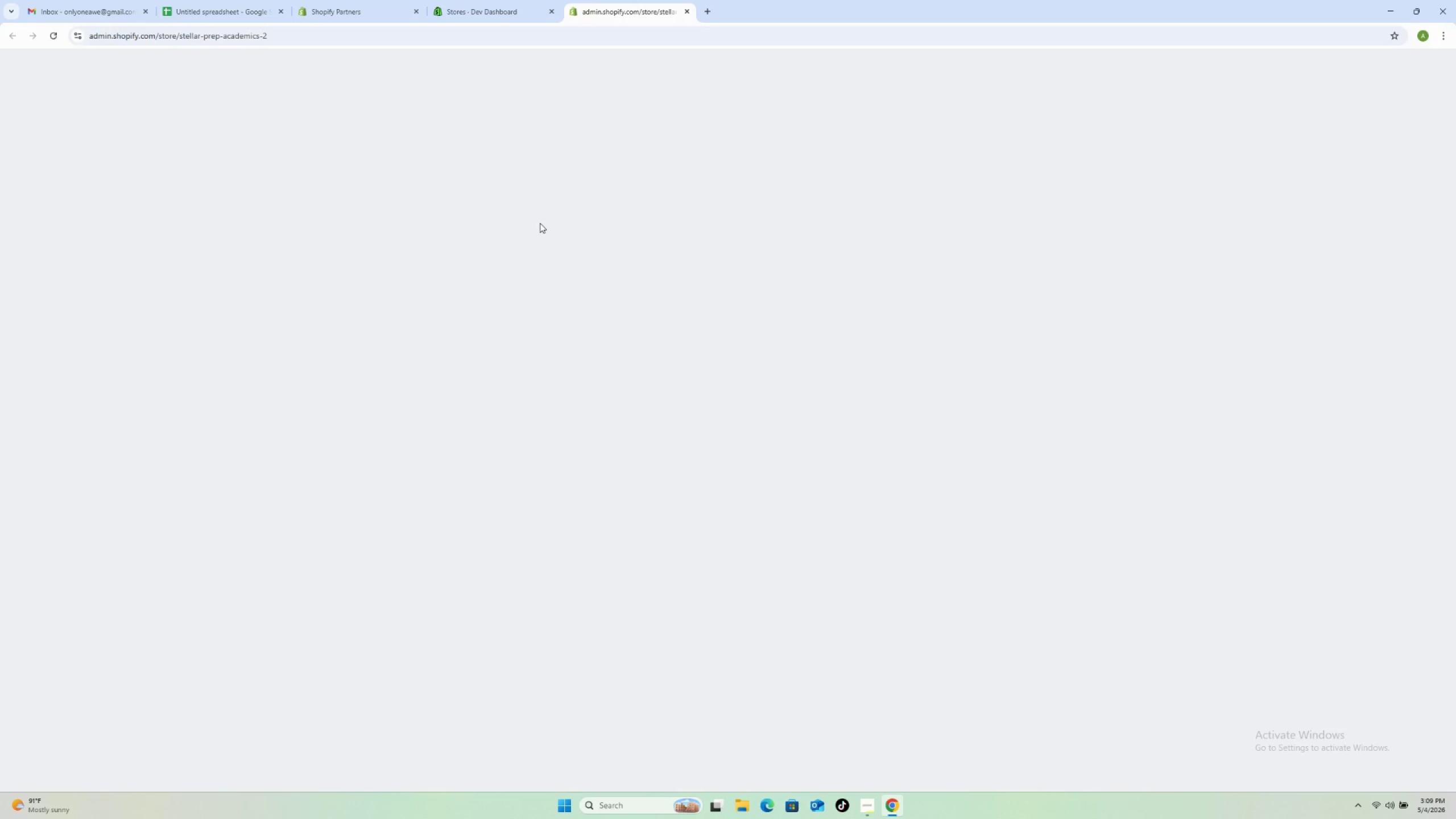 
mouse_move([28, 133])
 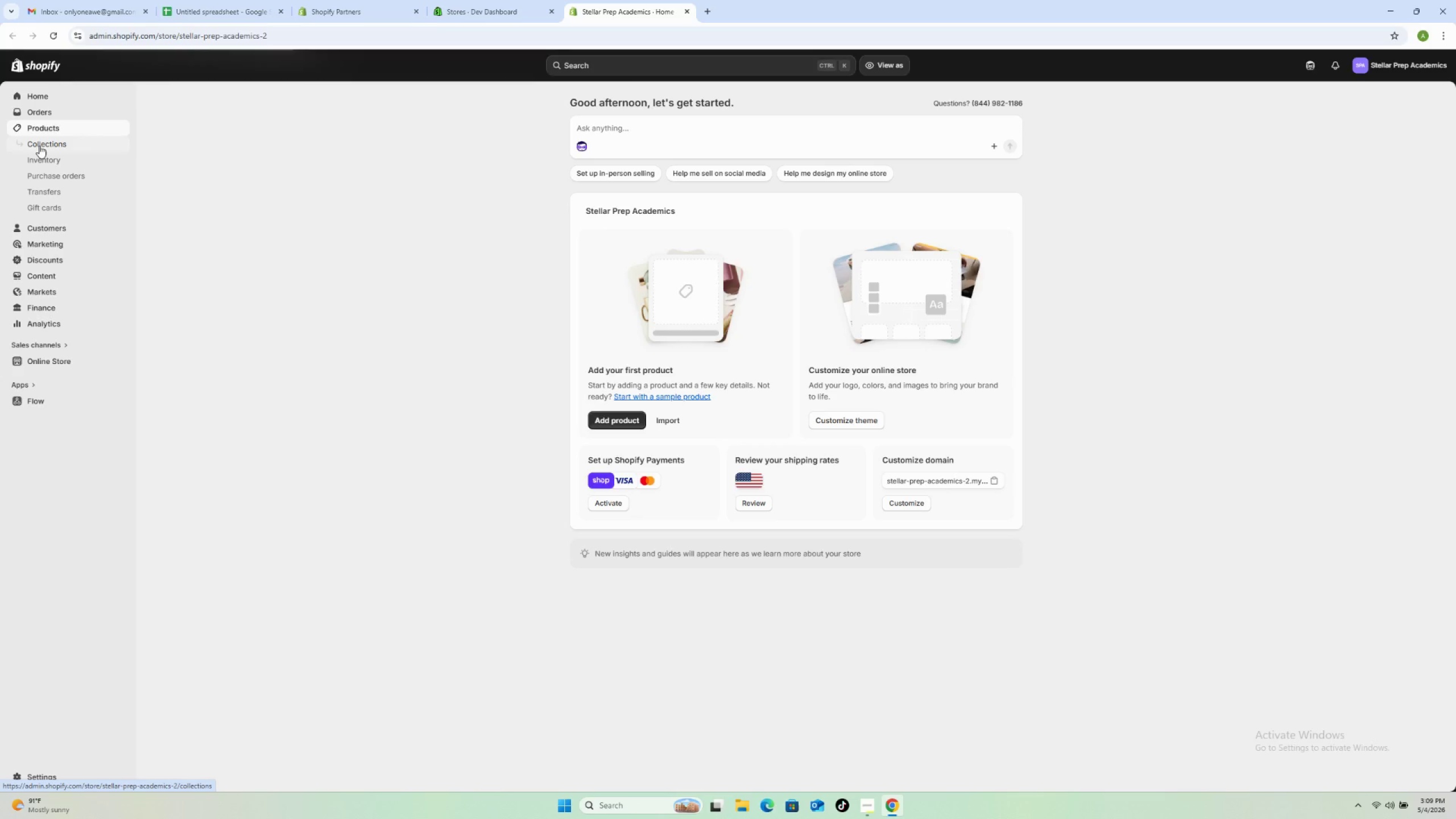 
left_click([39, 146])
 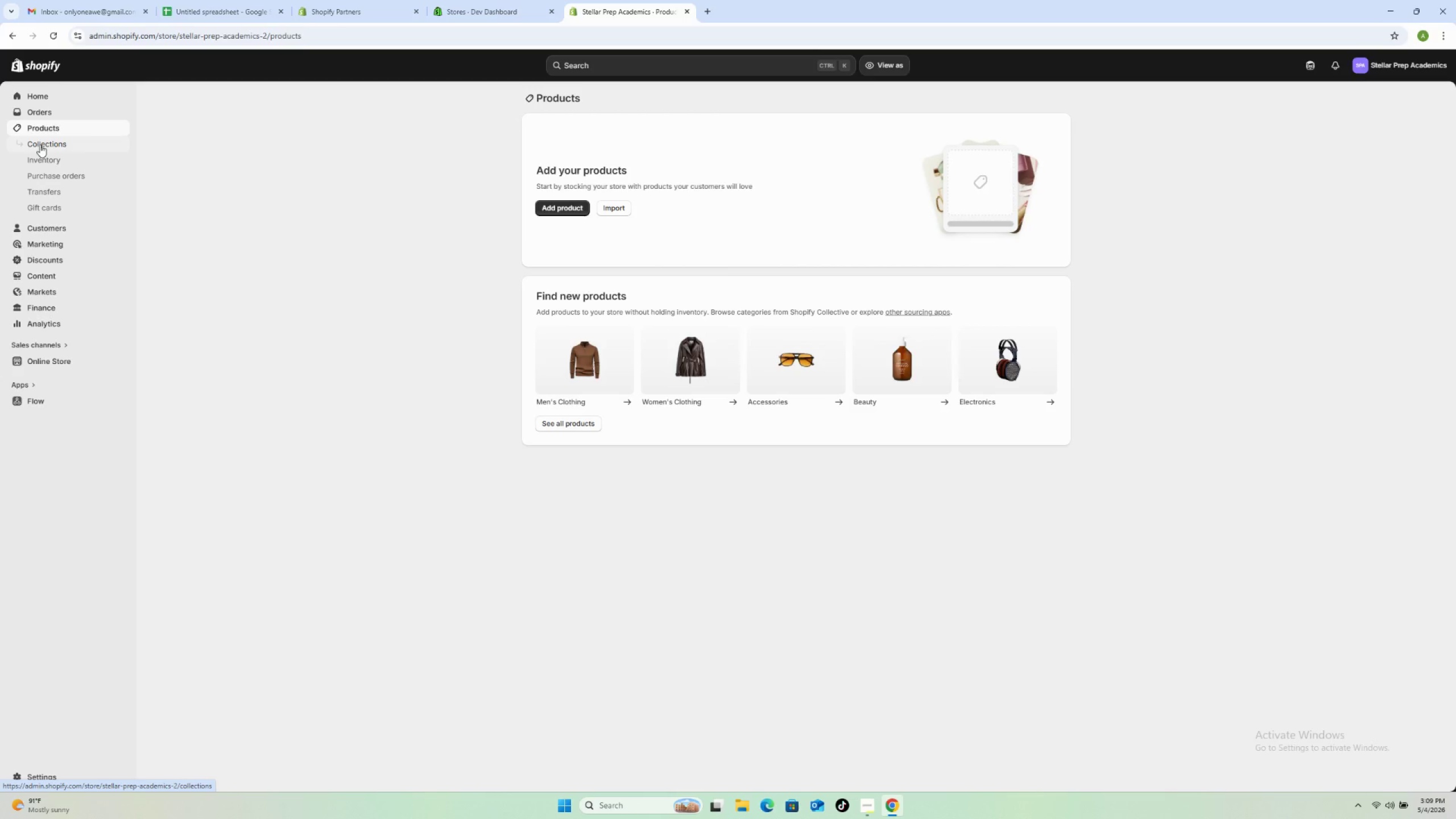 
wait(6.7)
 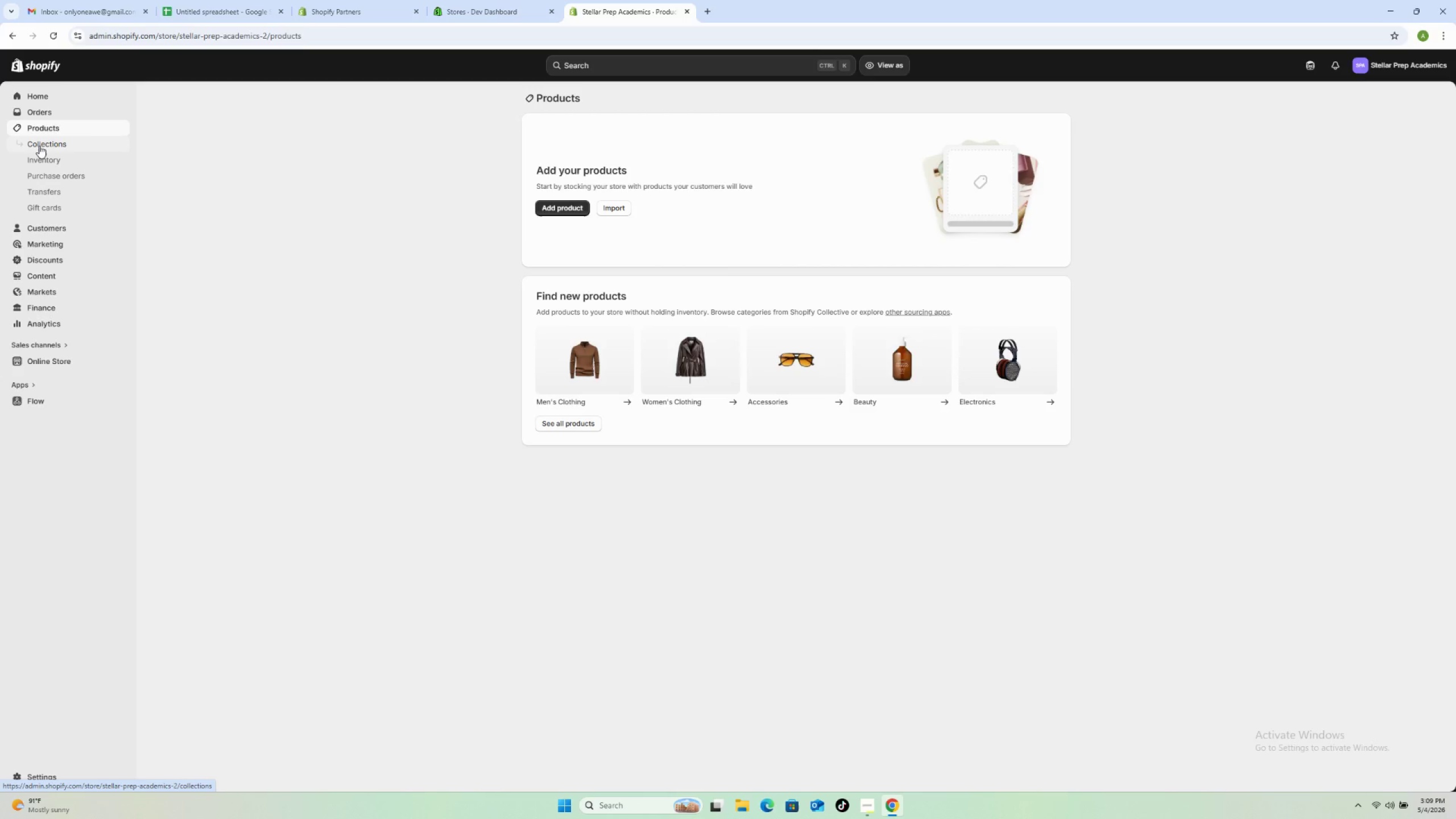 
left_click([76, 140])
 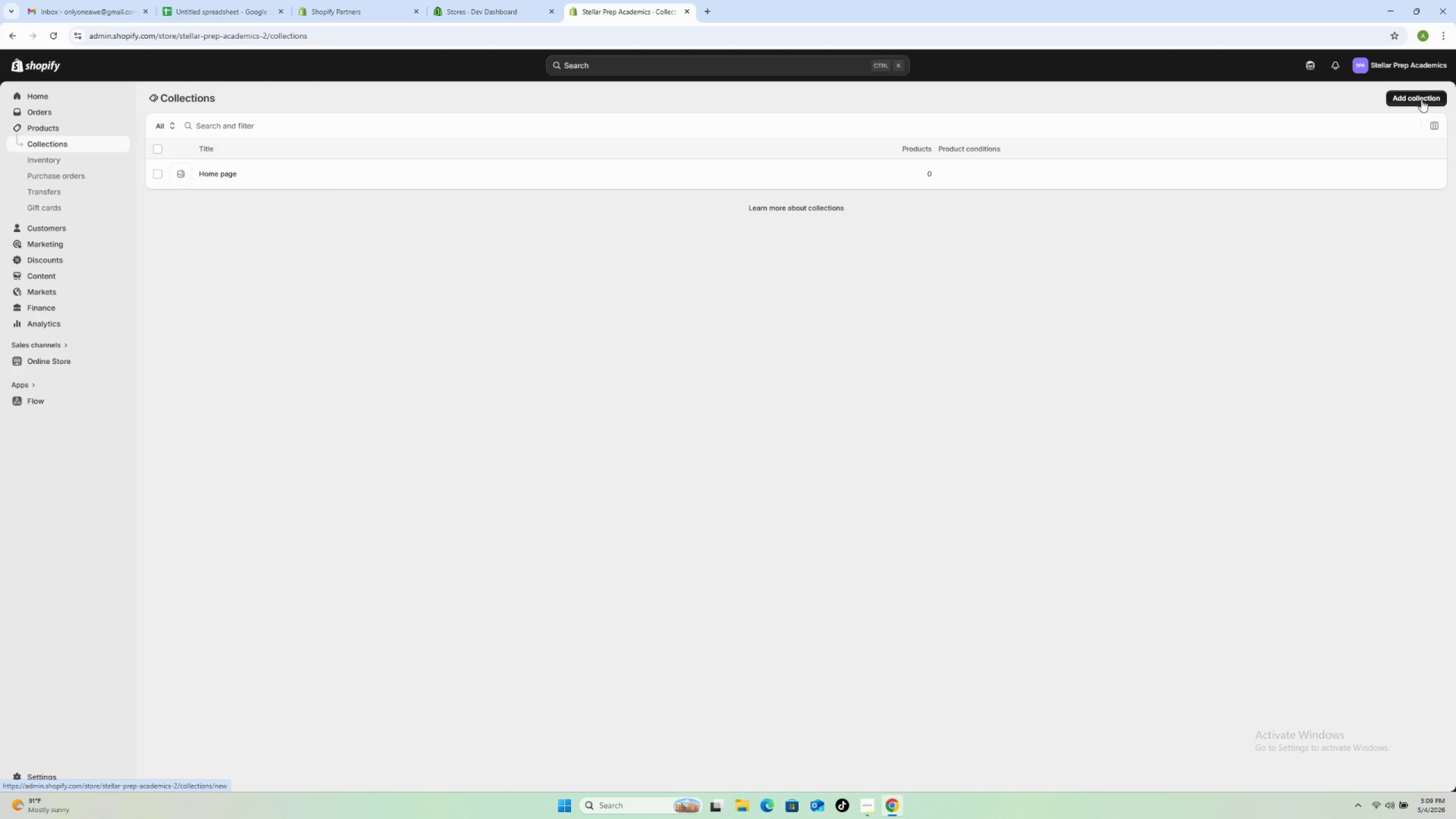 
wait(6.44)
 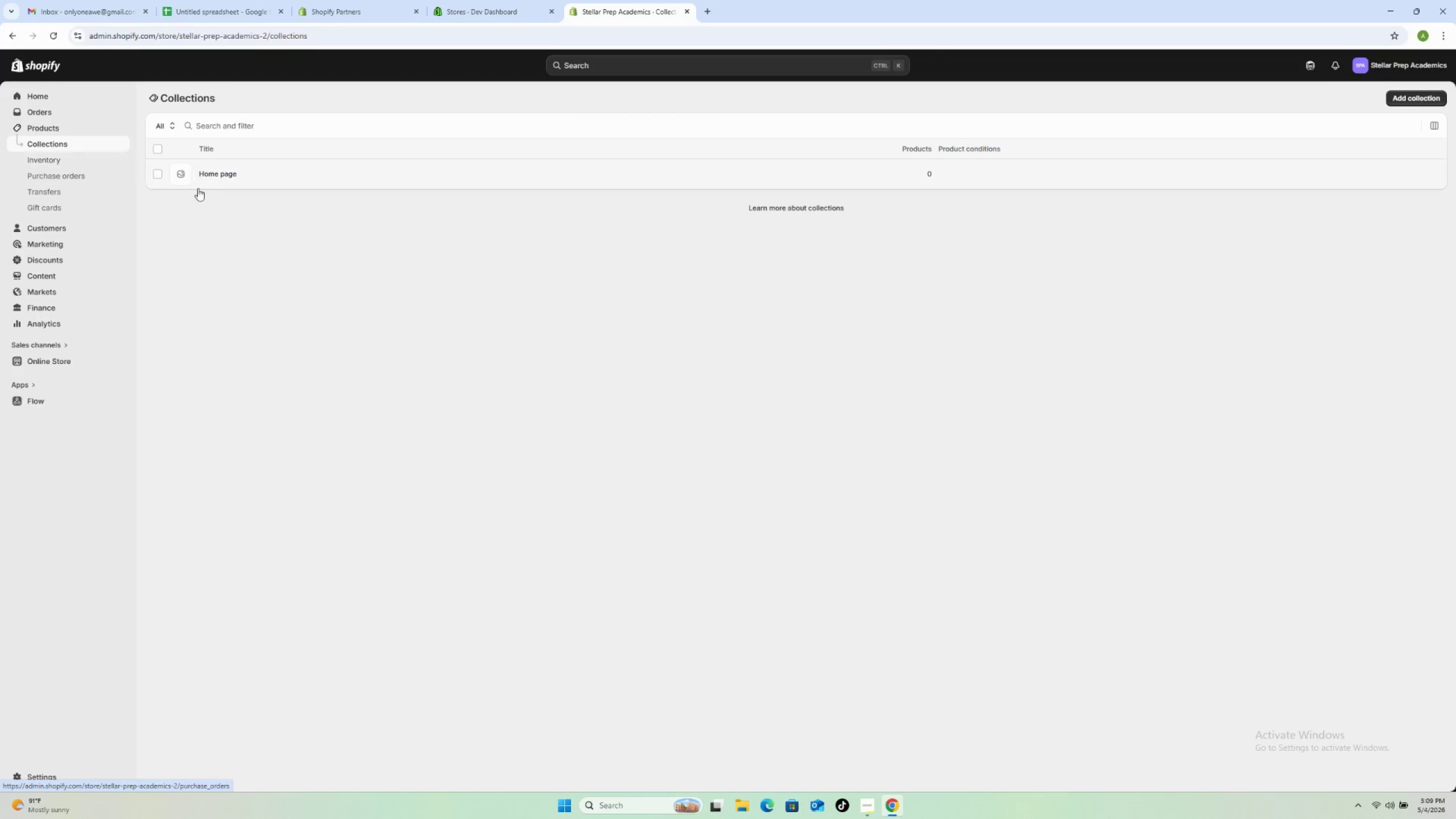 
left_click([1421, 100])
 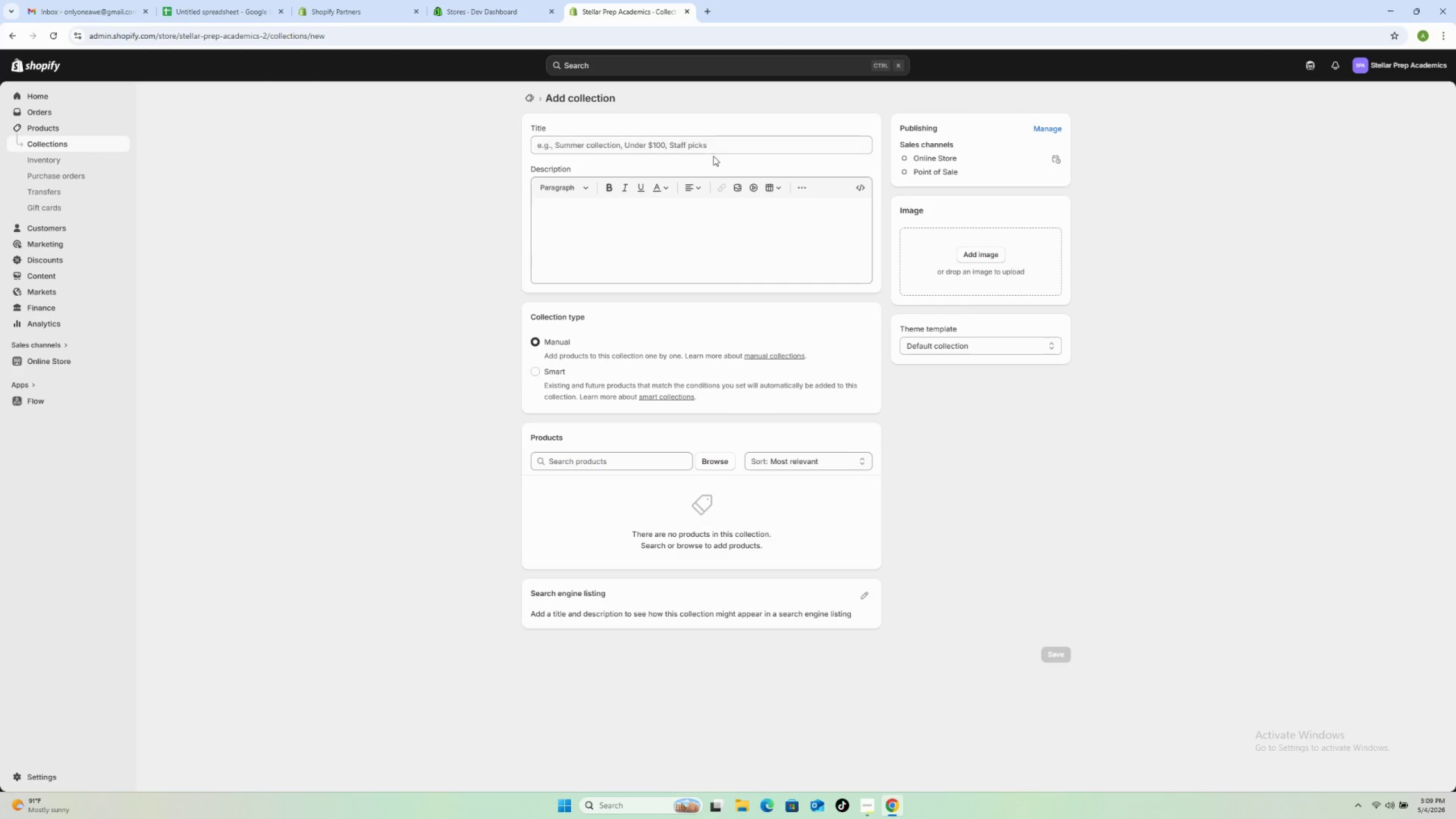 
left_click([715, 144])
 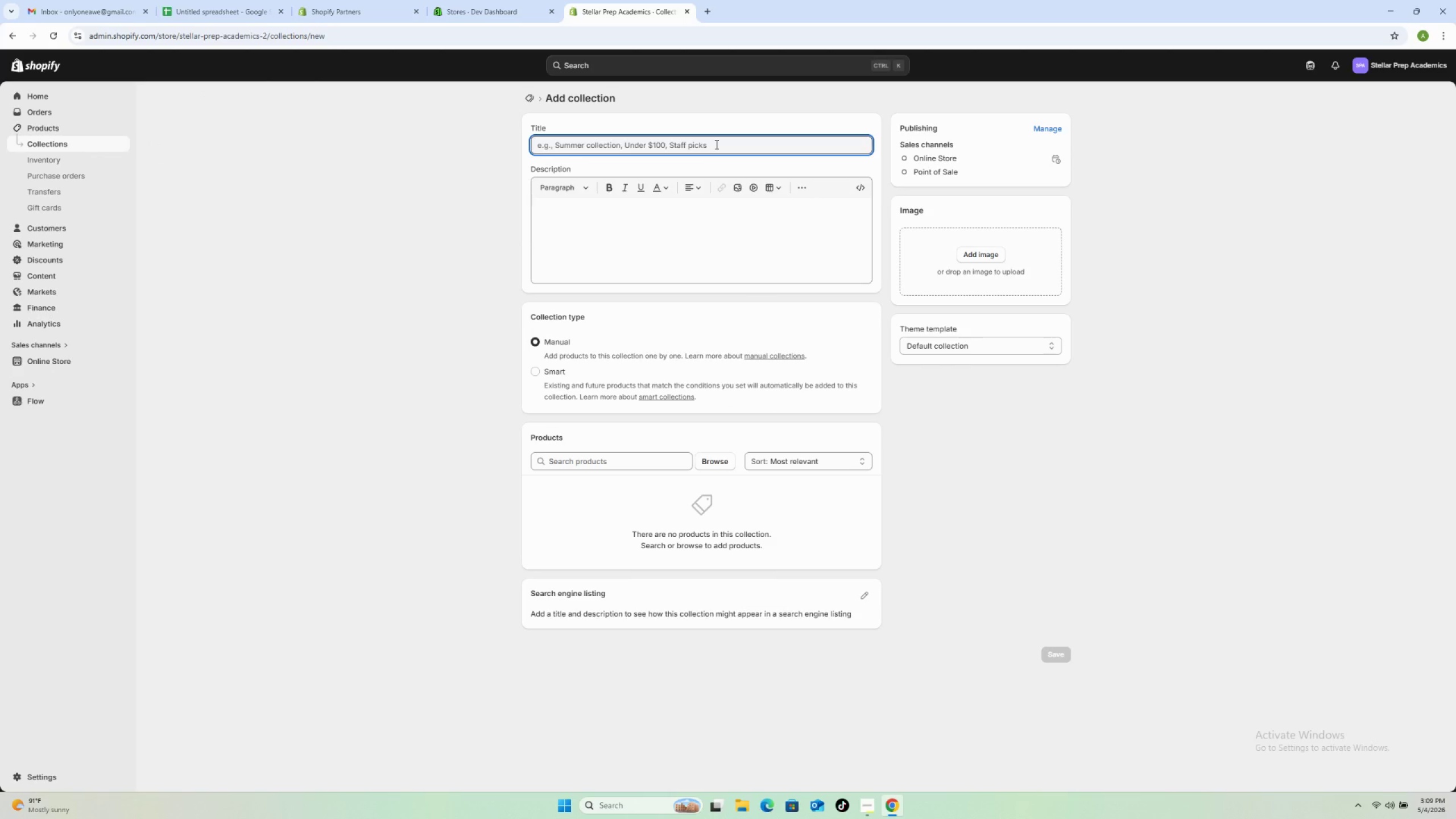 
type(SAT W)
 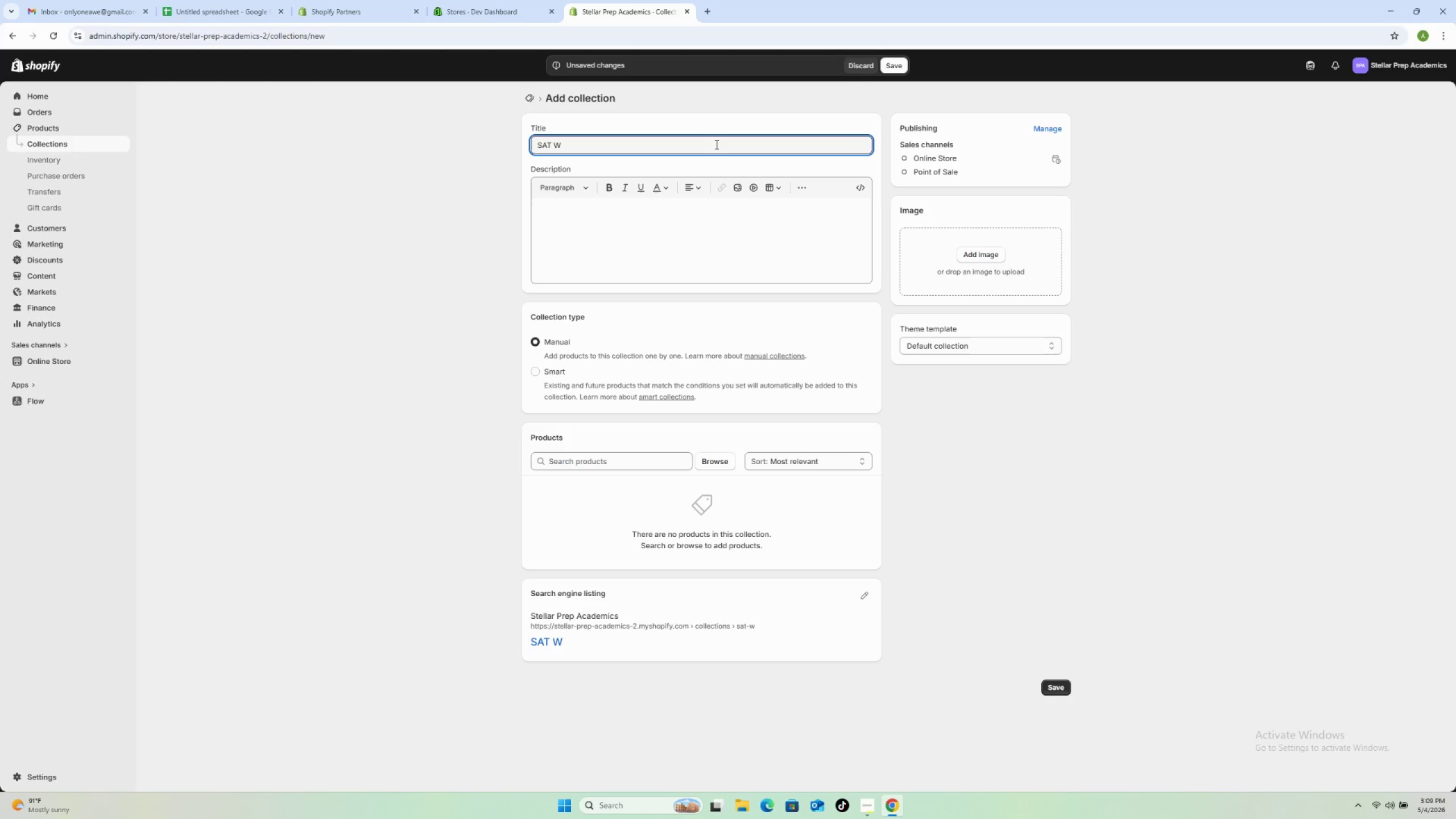 
wait(14.73)
 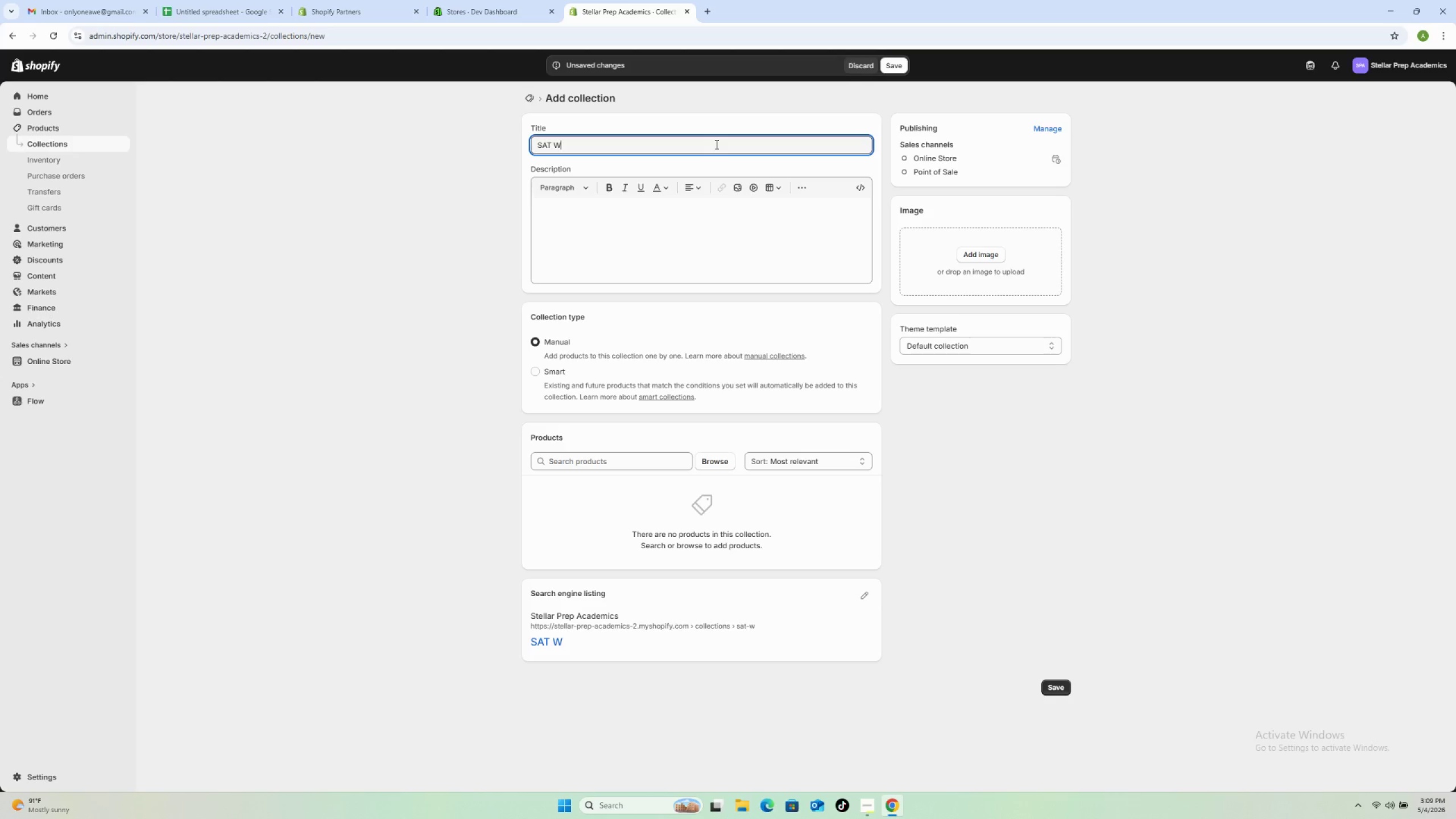 
type(orkshops )
key(Backspace)
 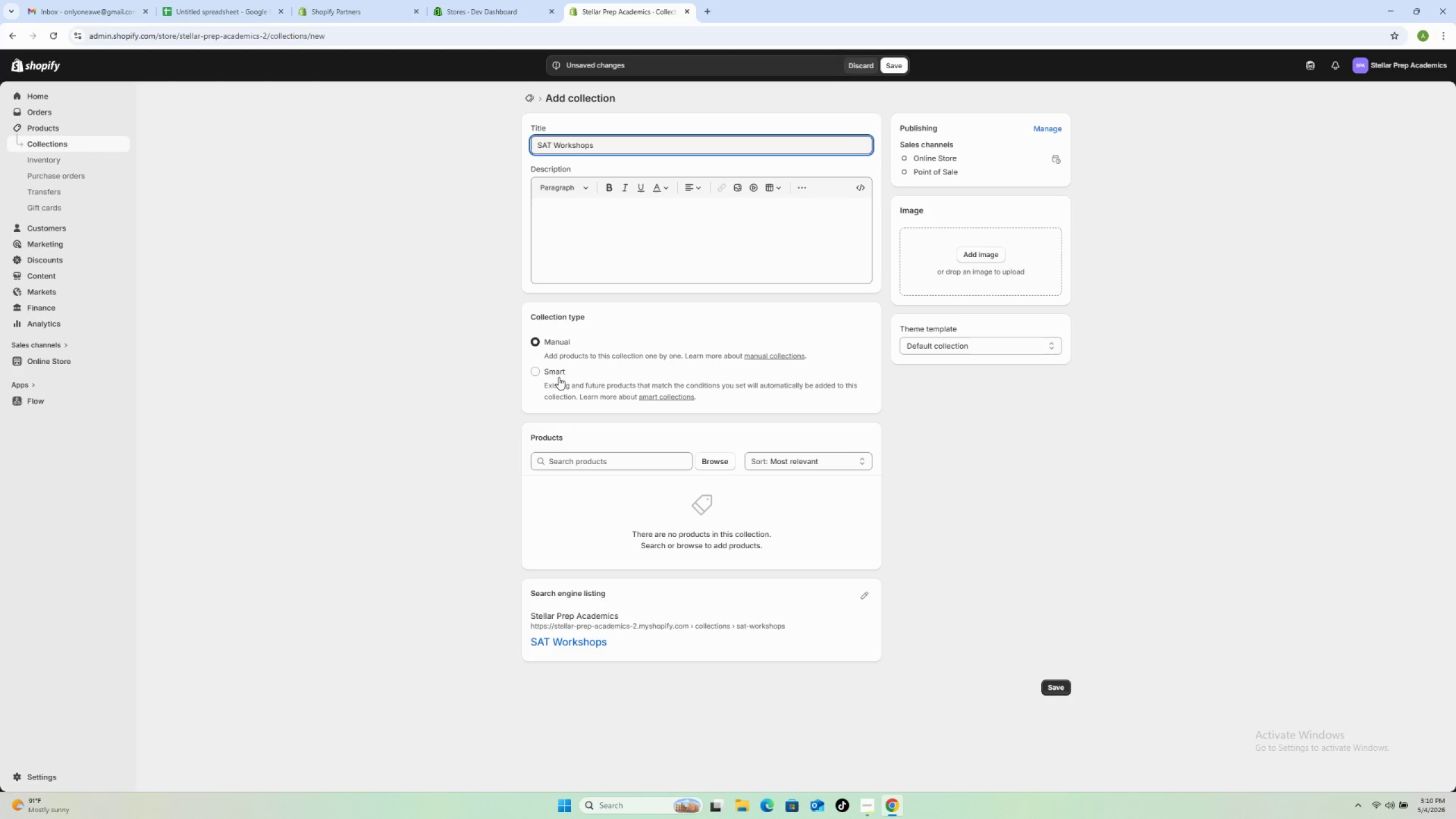 
wait(8.75)
 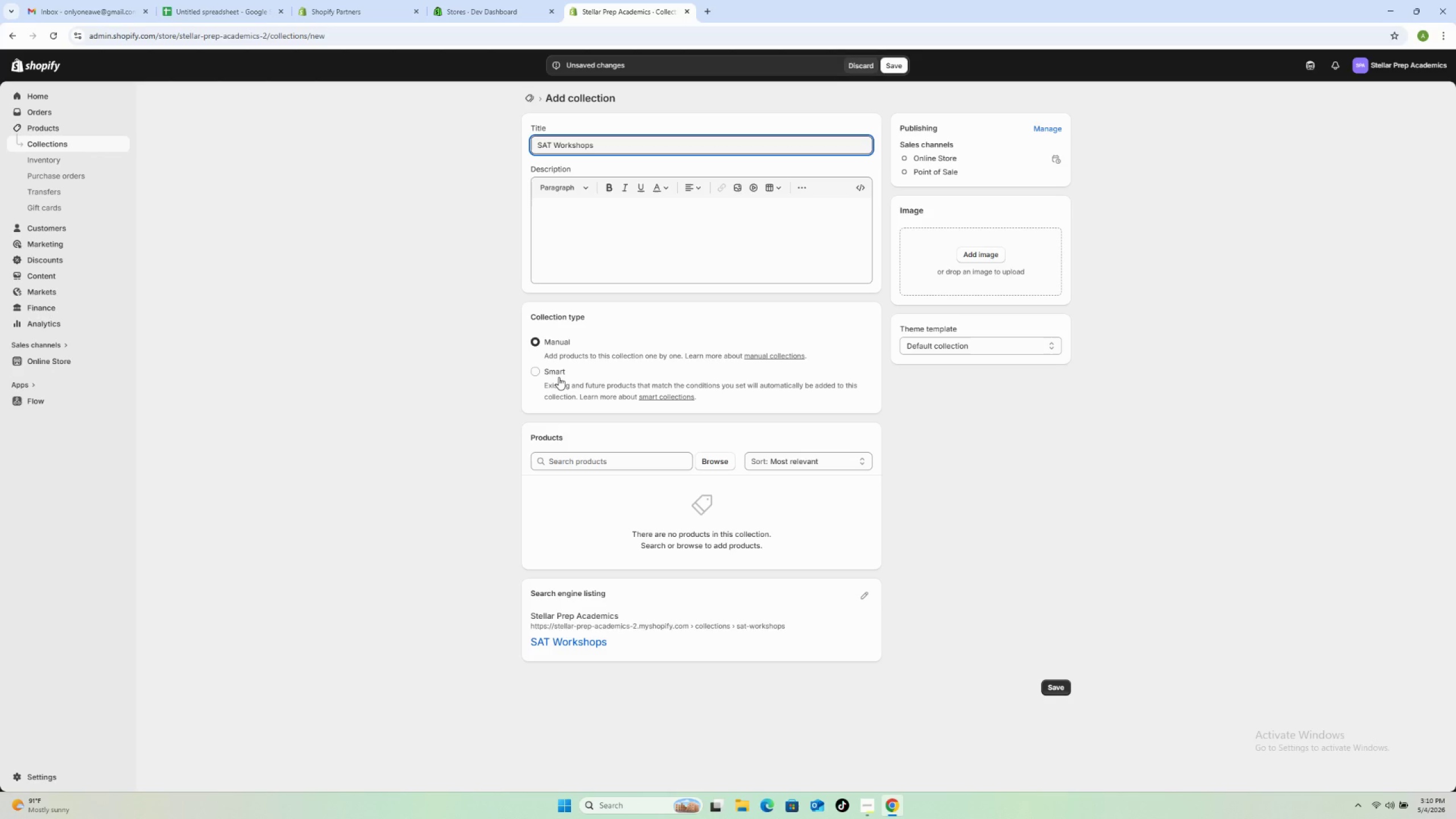 
left_click([899, 60])
 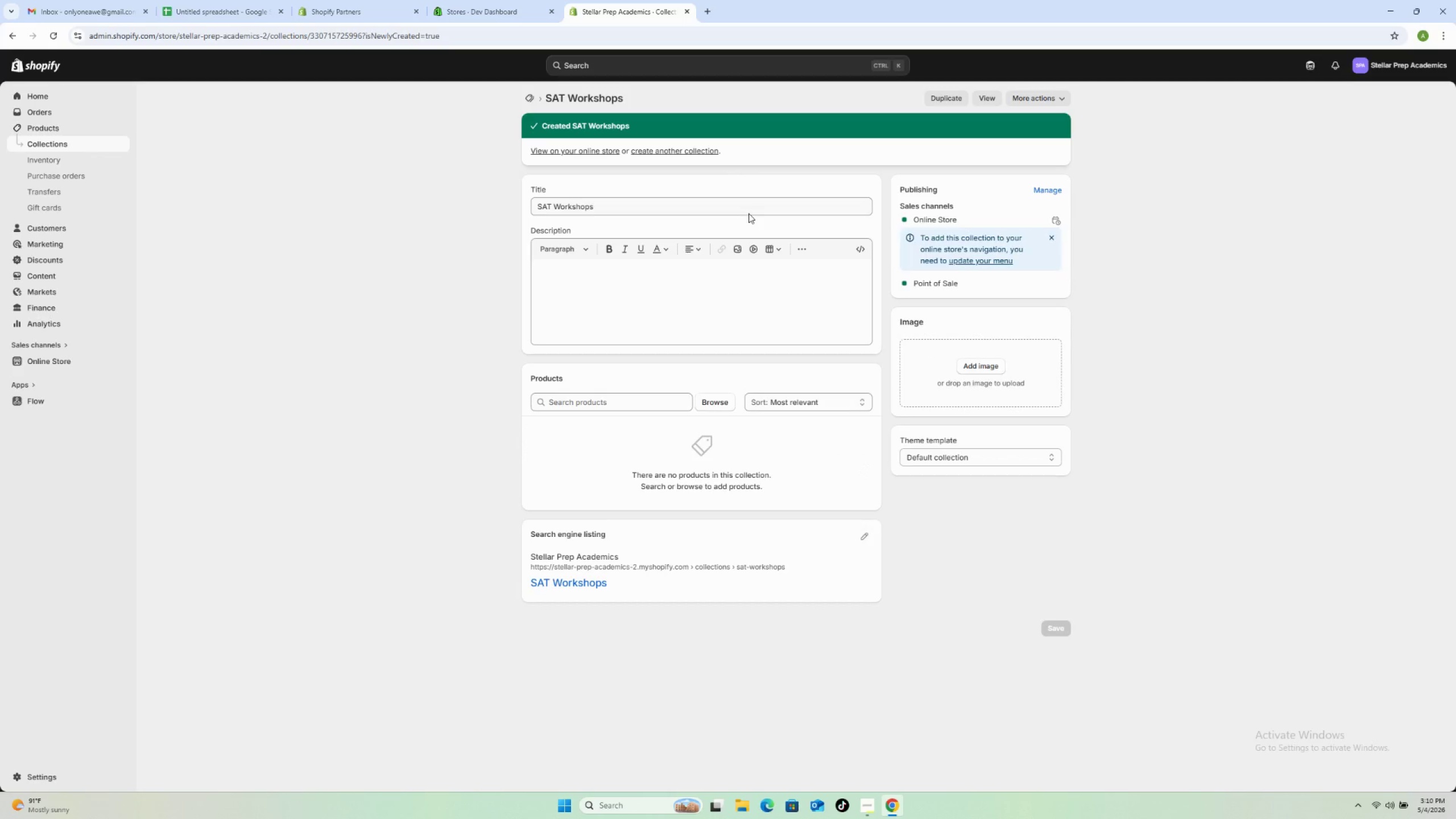 
wait(9.92)
 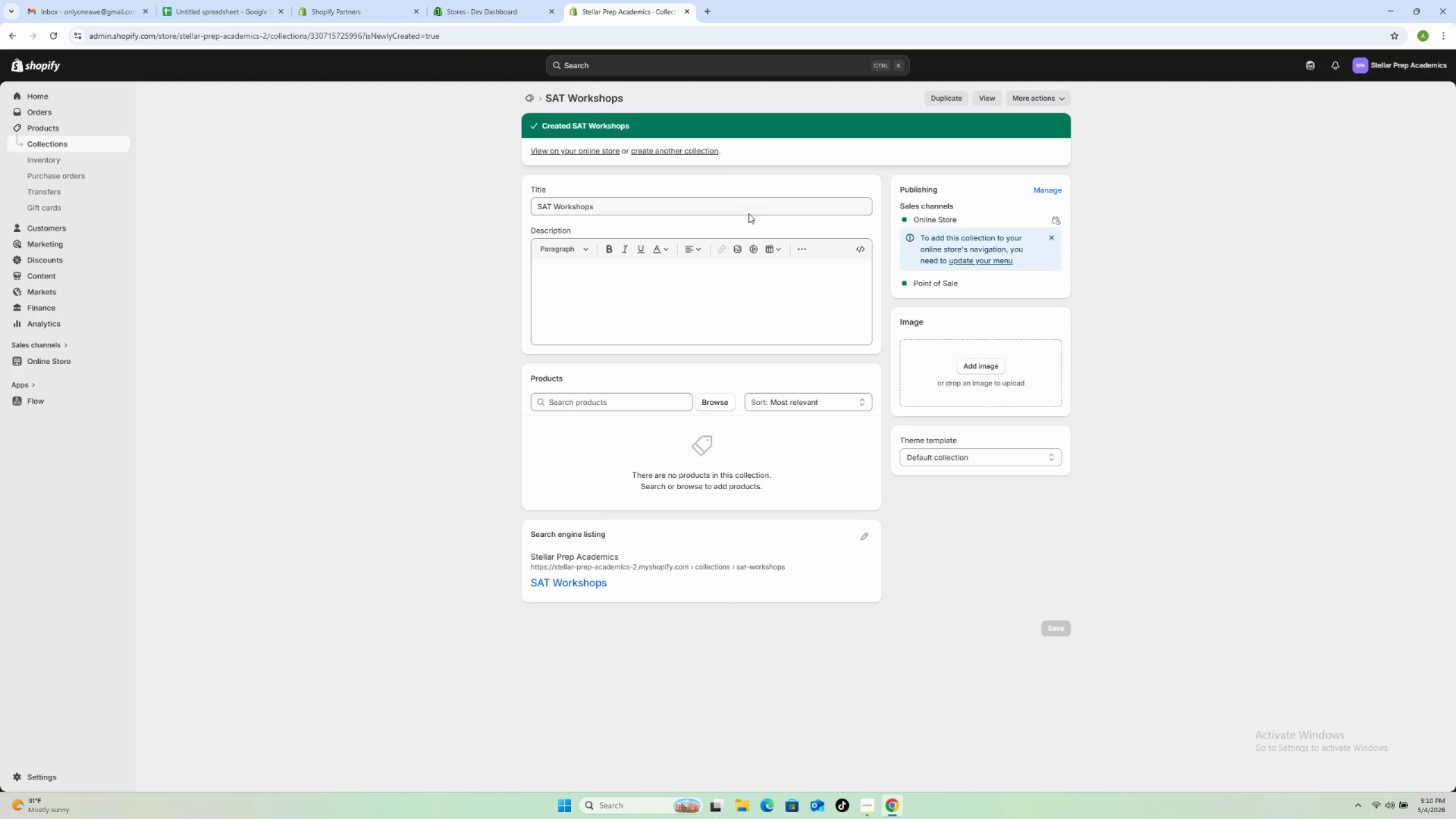 
left_click([695, 152])
 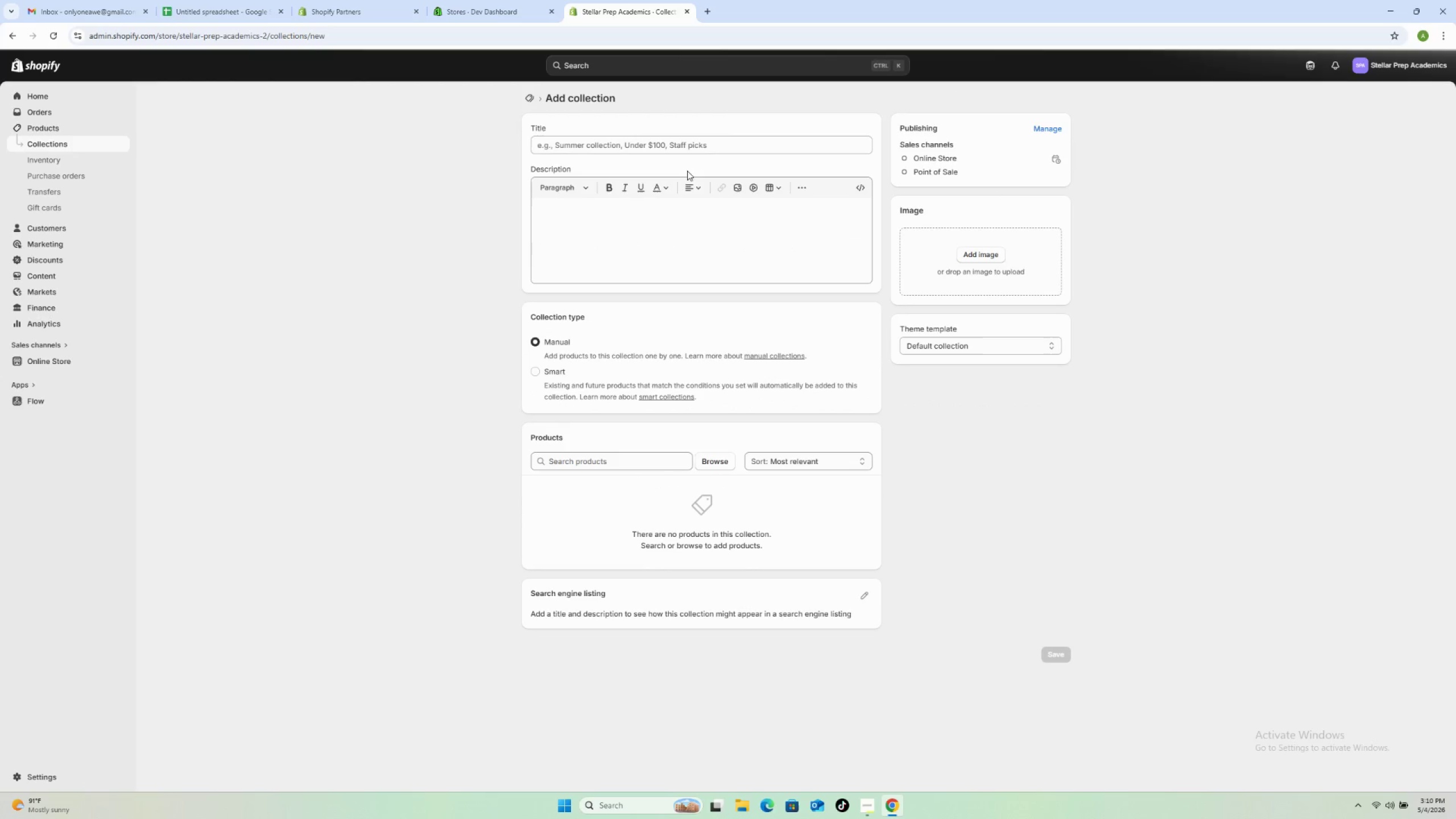 
left_click([655, 139])
 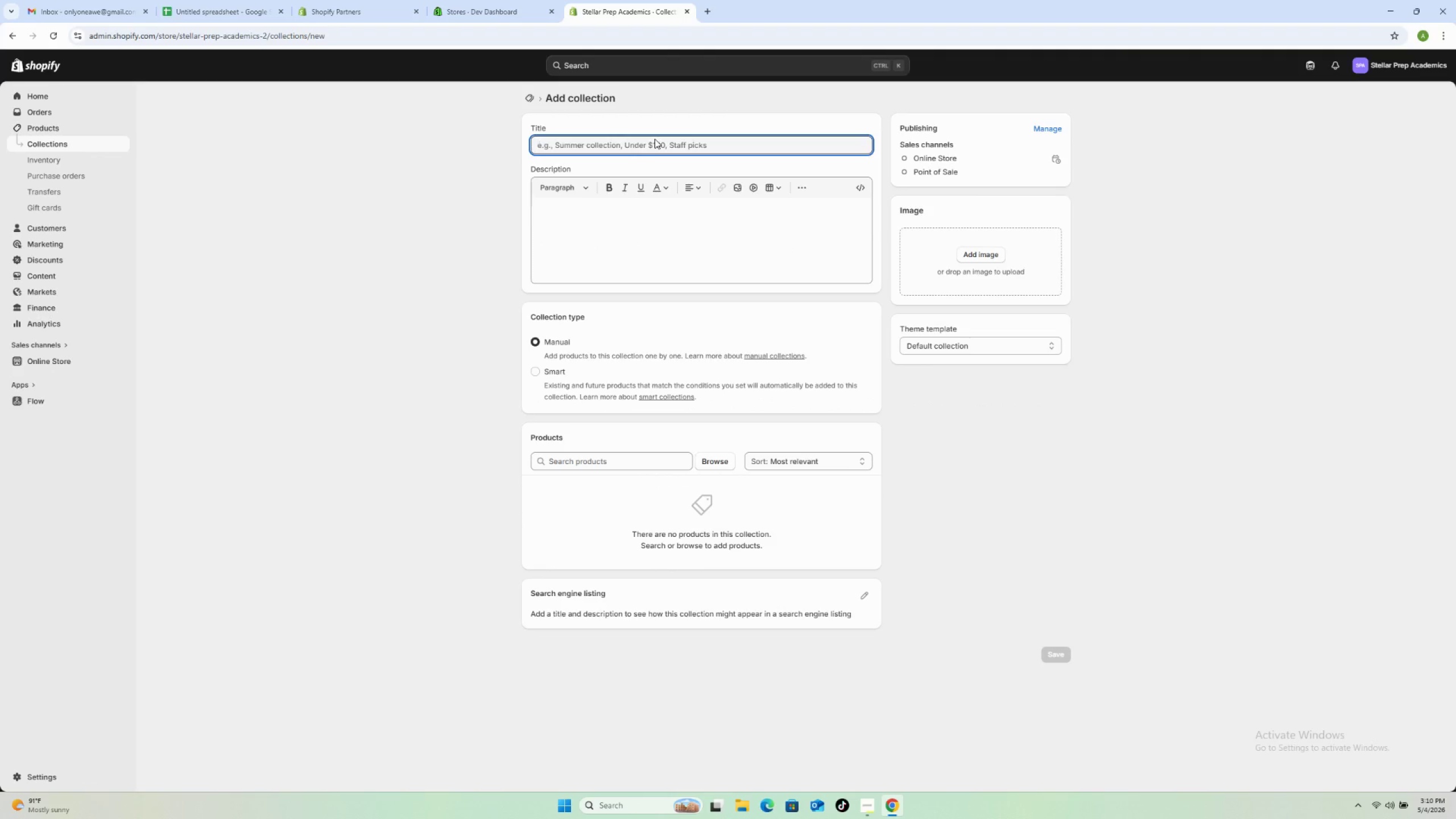 
left_click([655, 139])
 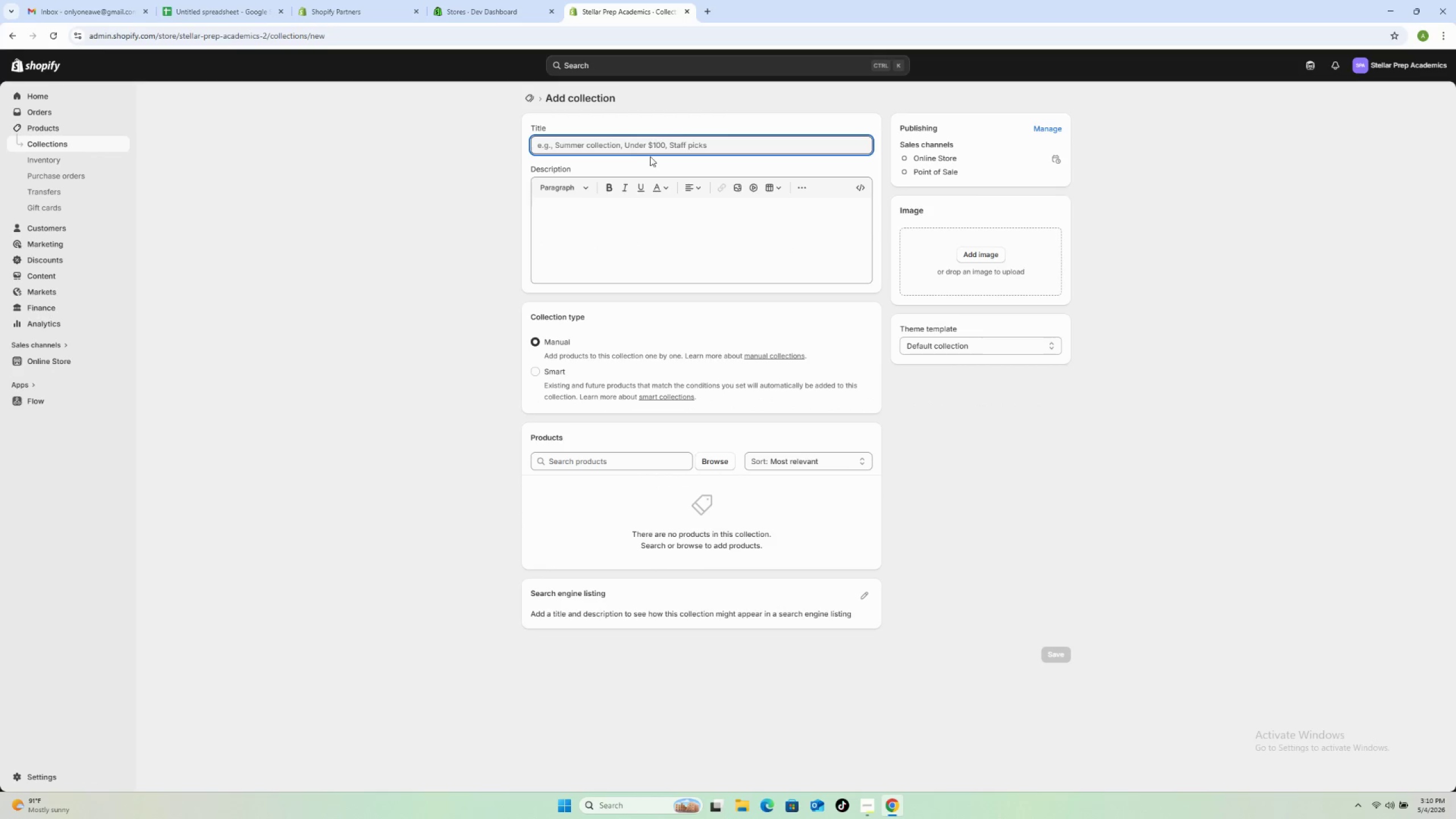 
left_click([650, 144])
 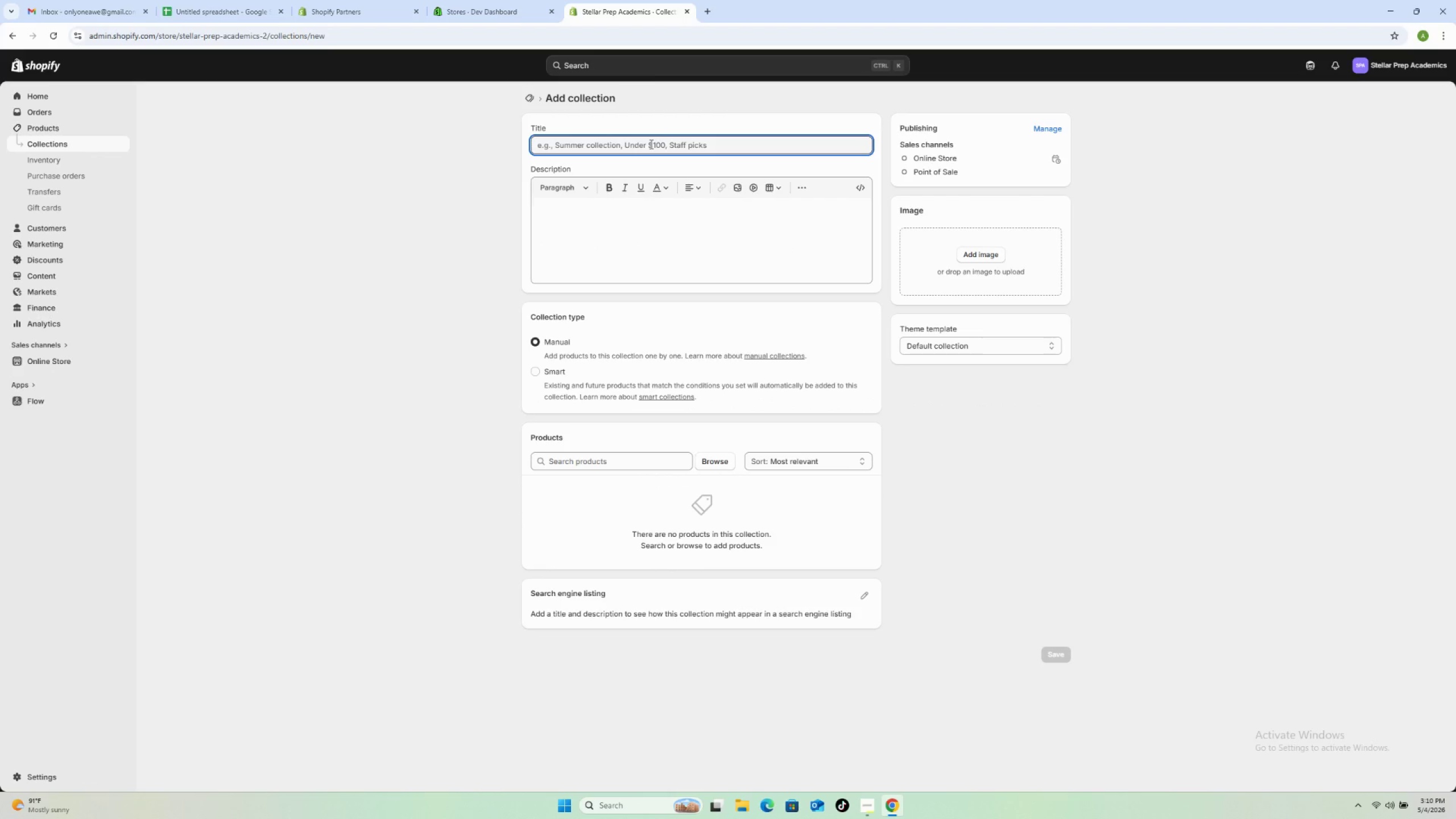 
type(ACT)
 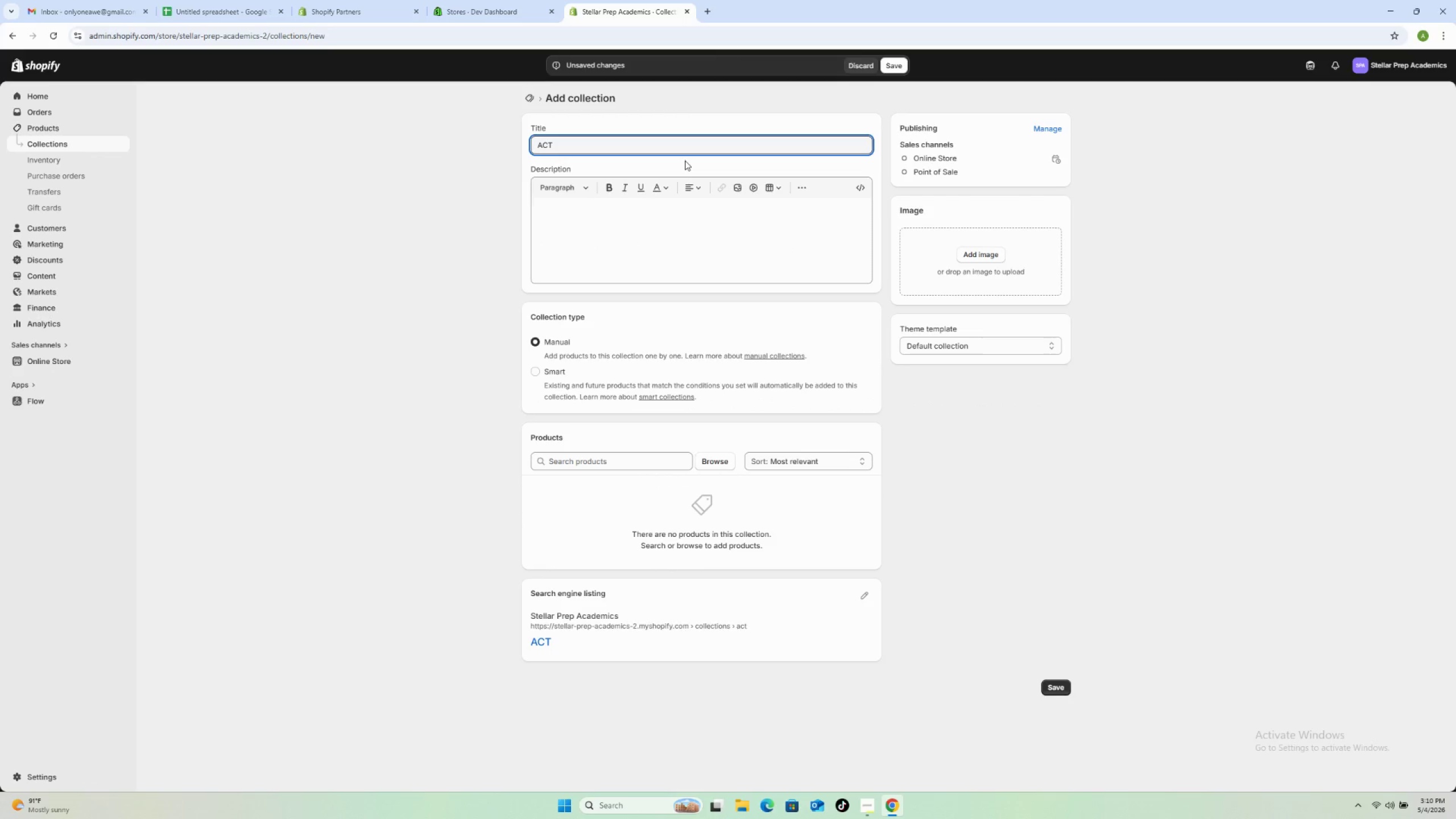 
type( Wokshops)
 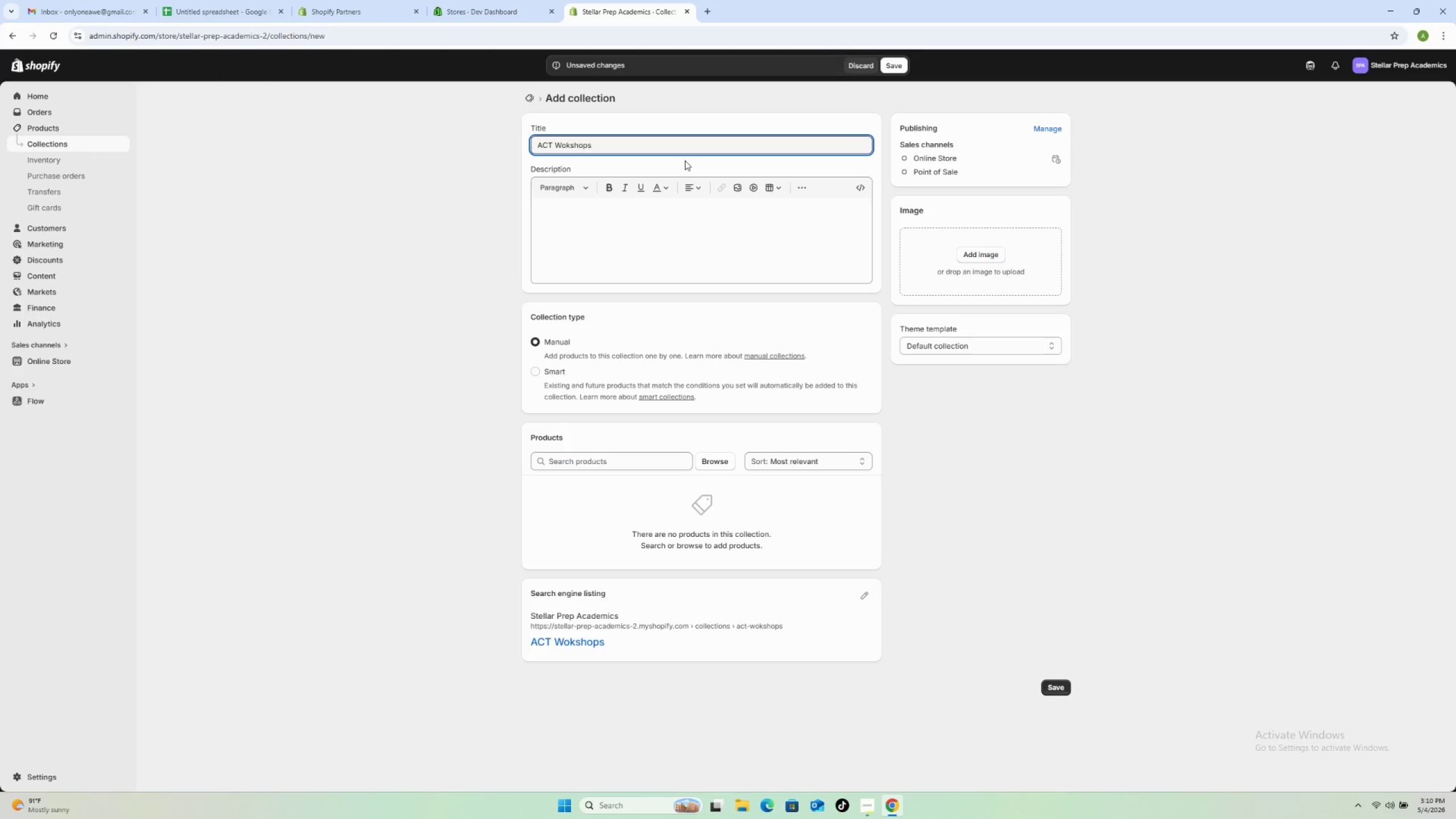 
wait(6.03)
 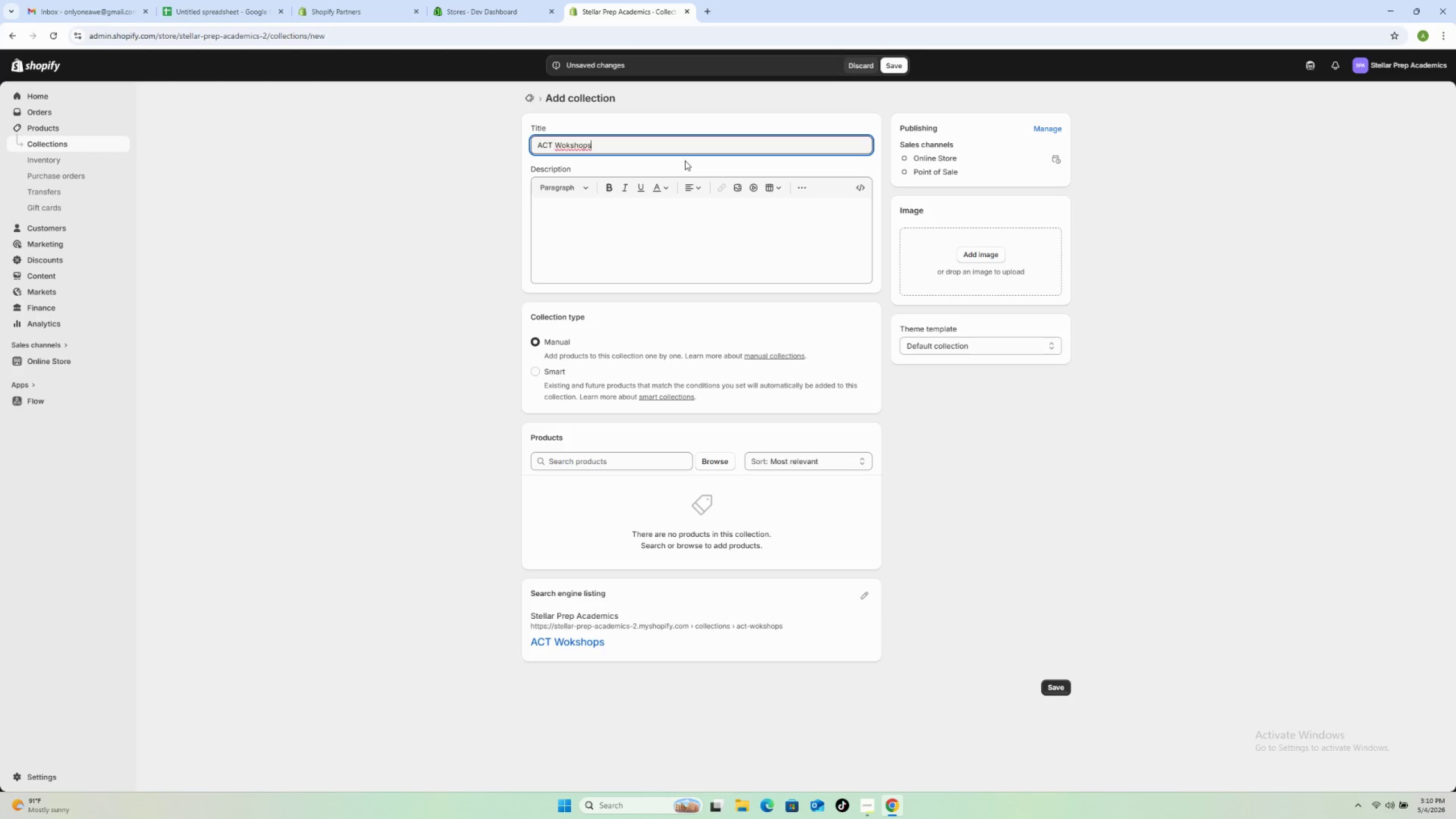 
left_click([887, 62])
 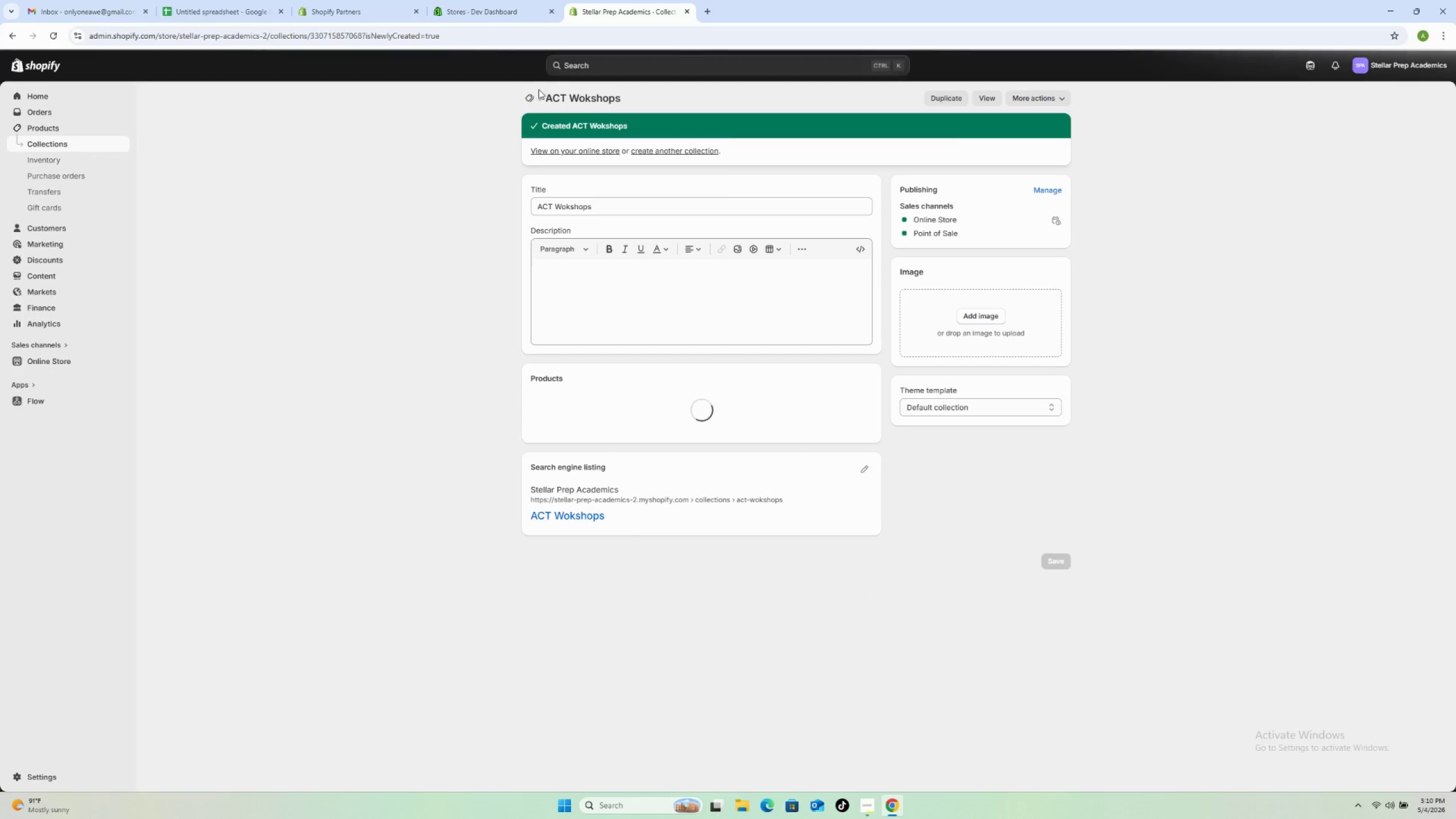 
wait(5.27)
 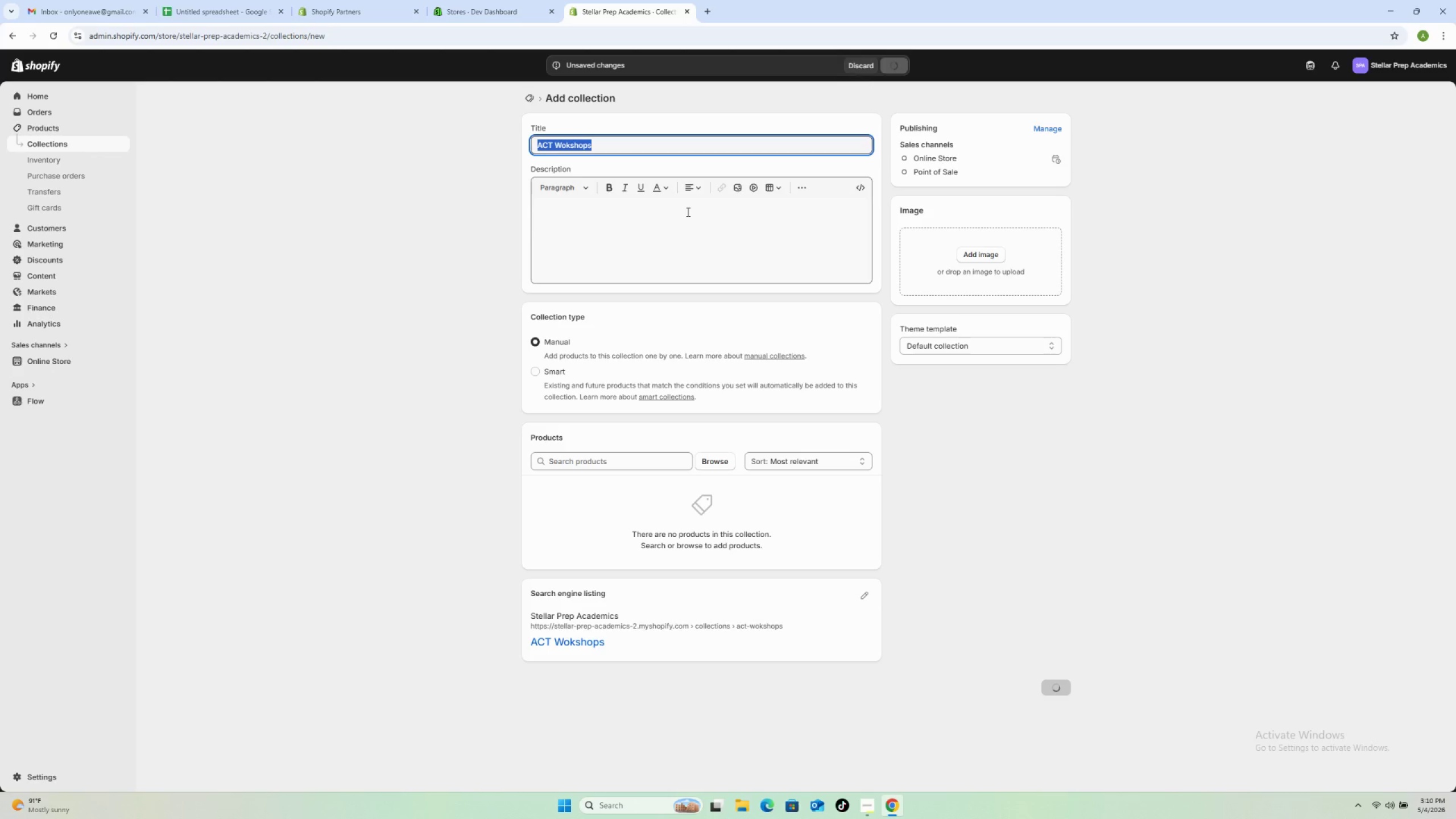 
left_click([693, 148])
 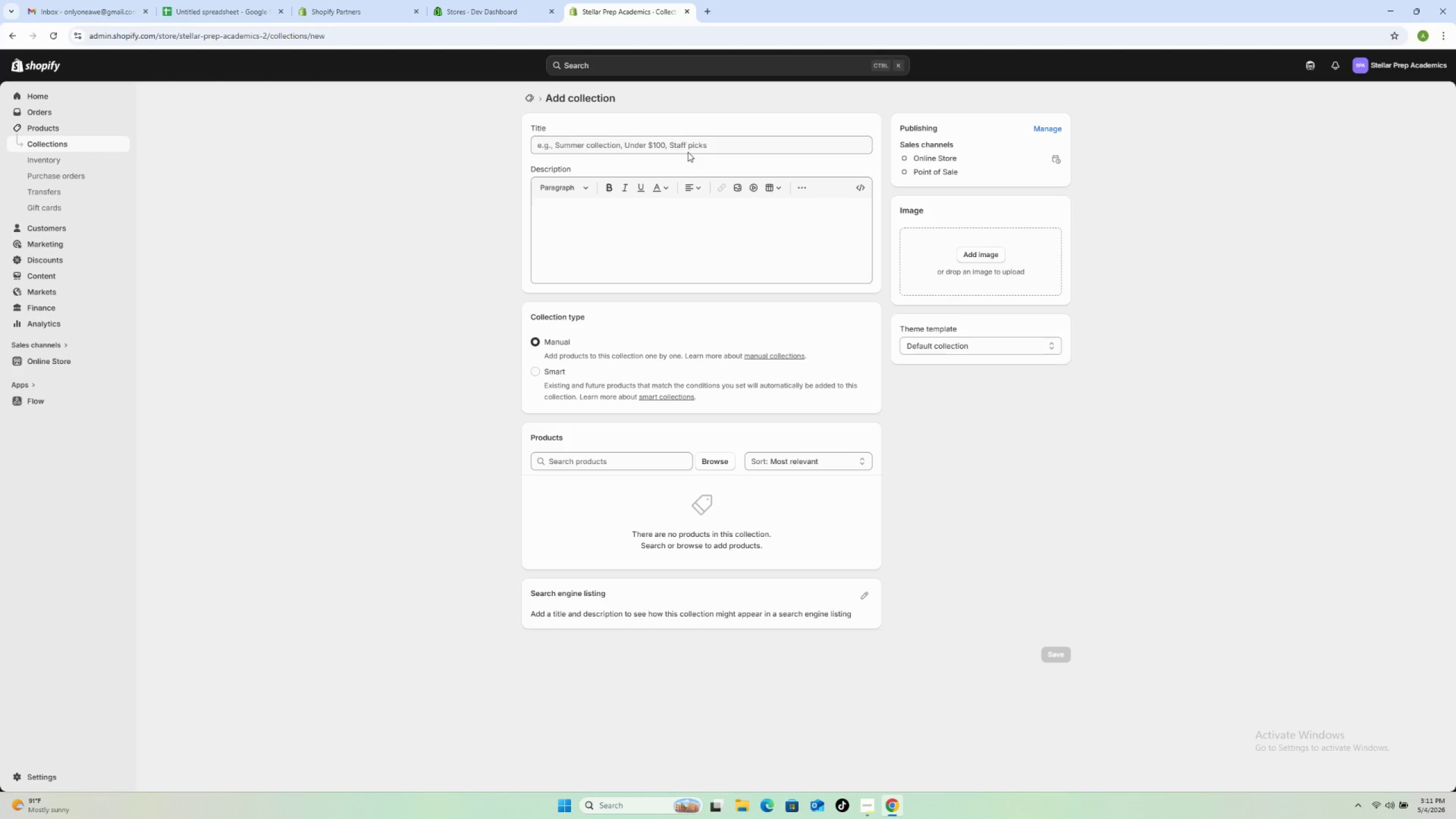 
wait(22.67)
 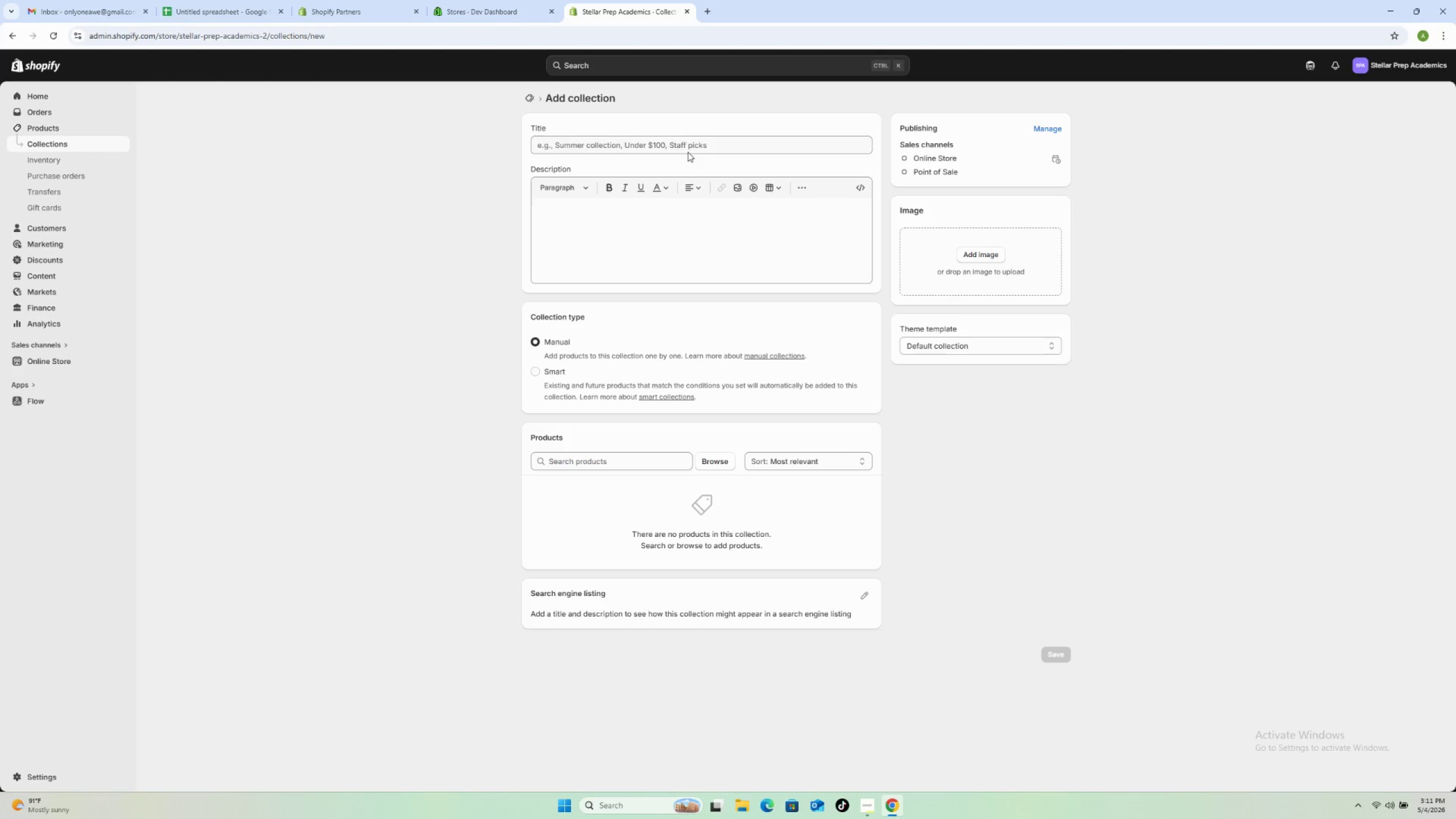 
left_click([567, 148])
 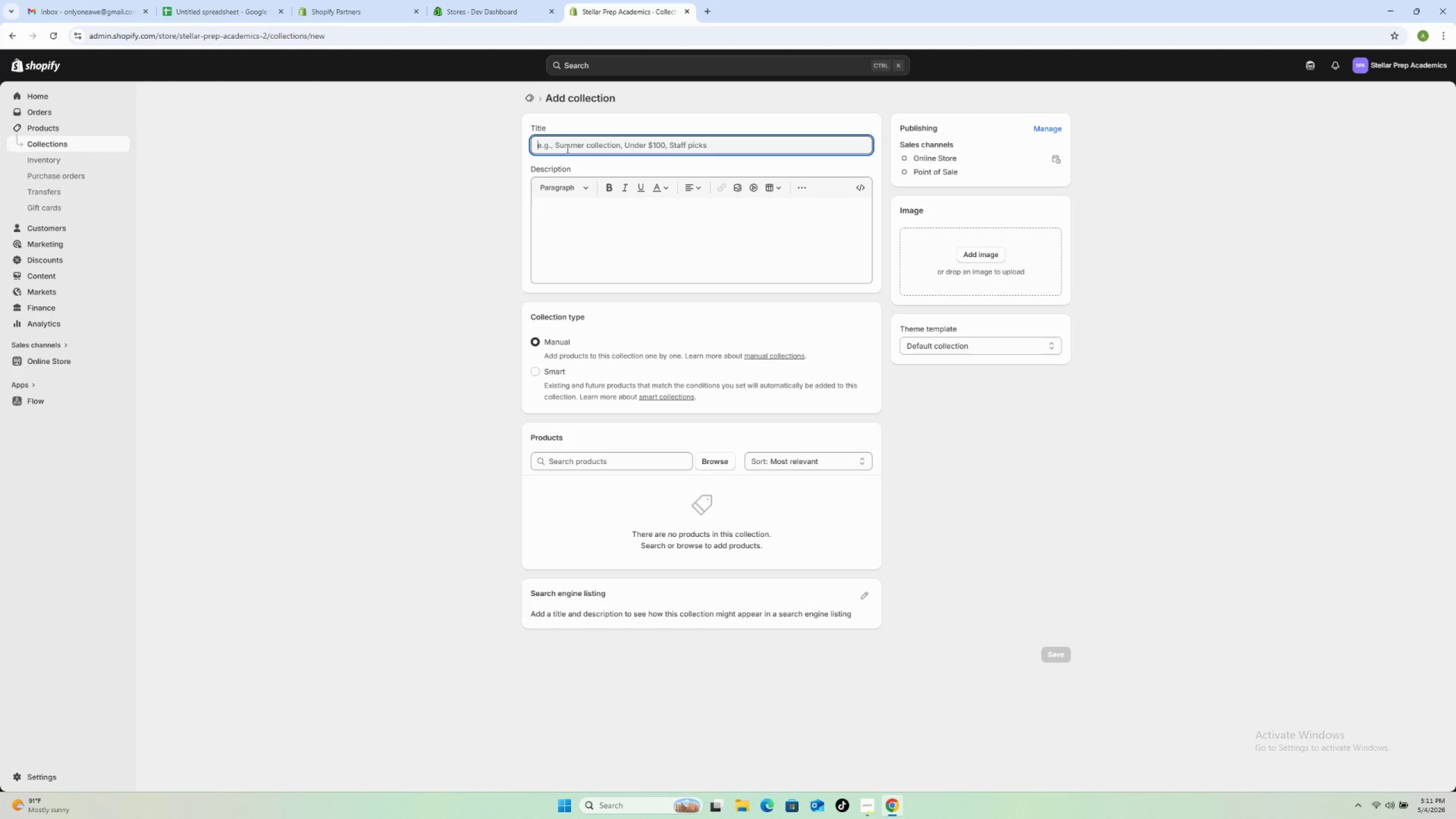 
type(Summer 2024)
 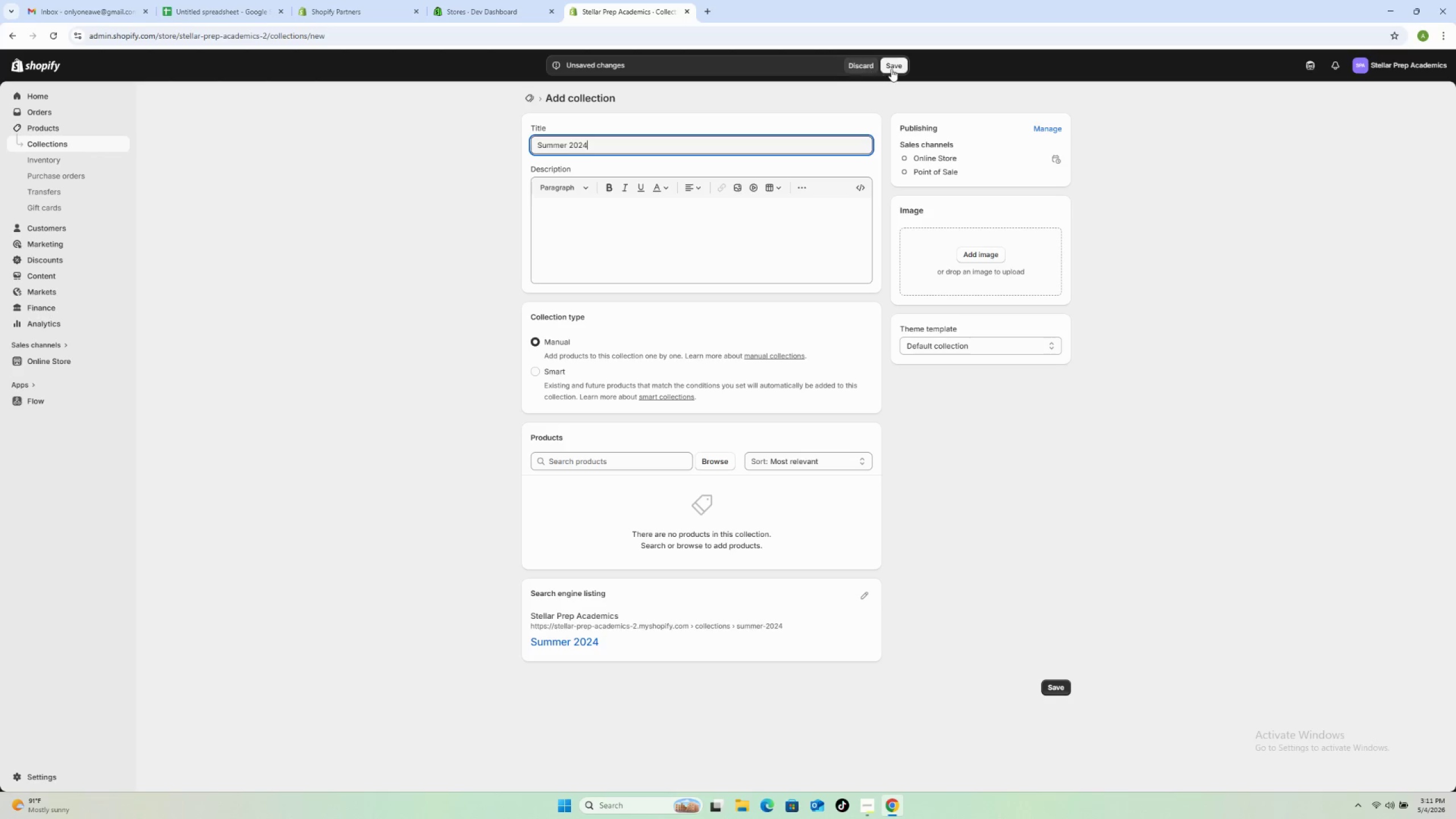 
left_click([890, 65])
 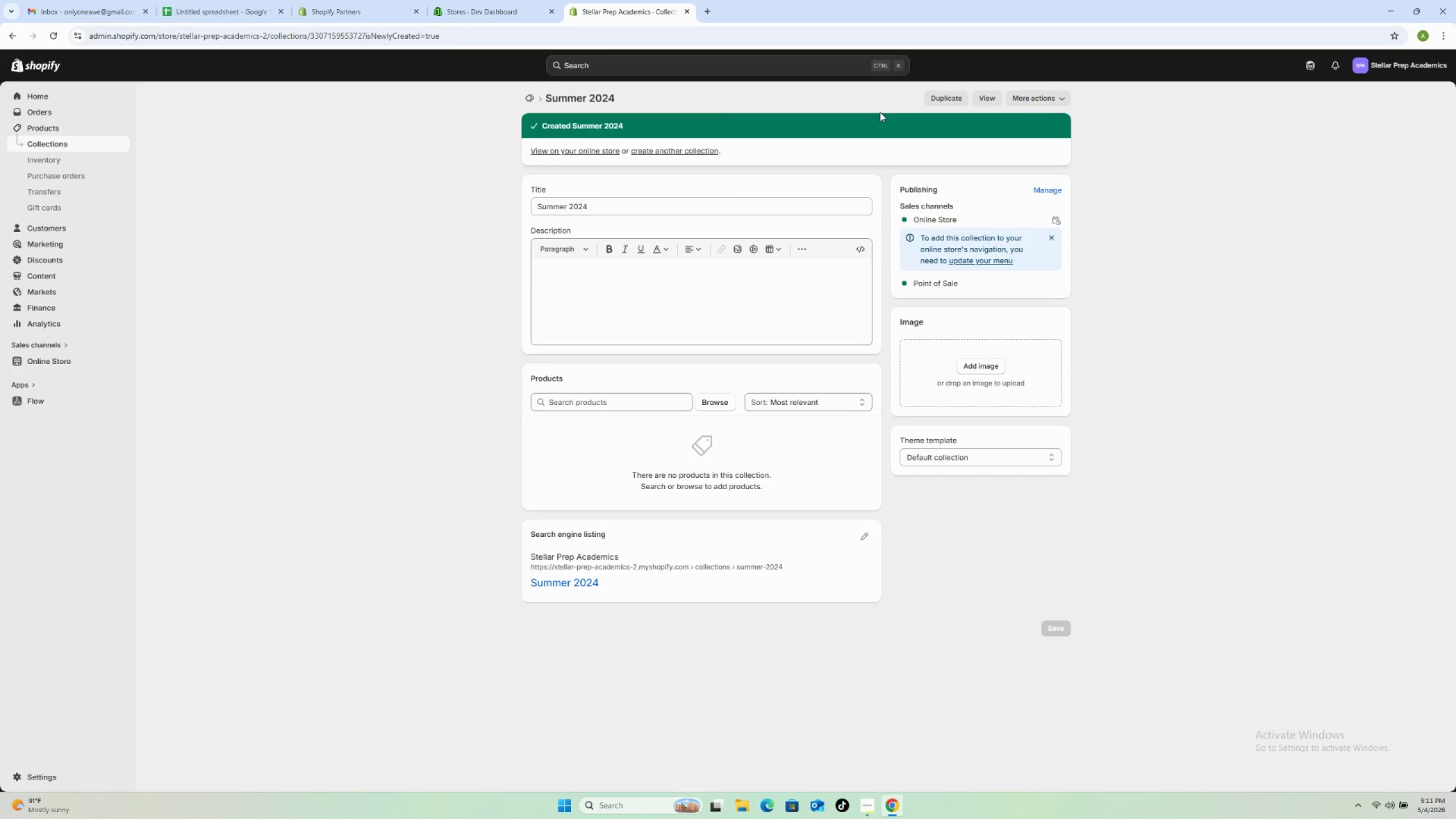 
wait(6.41)
 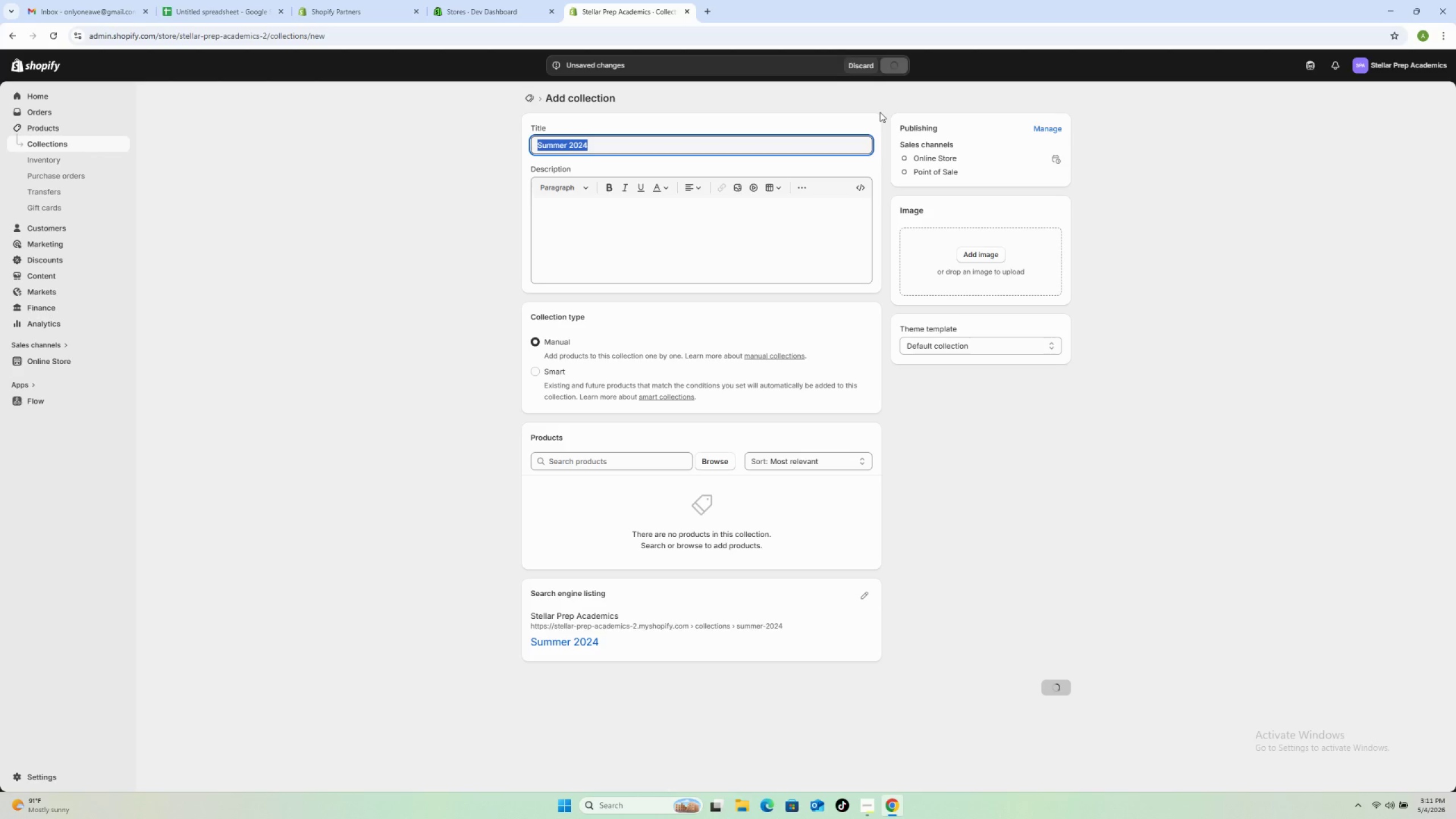 
left_click([91, 142])
 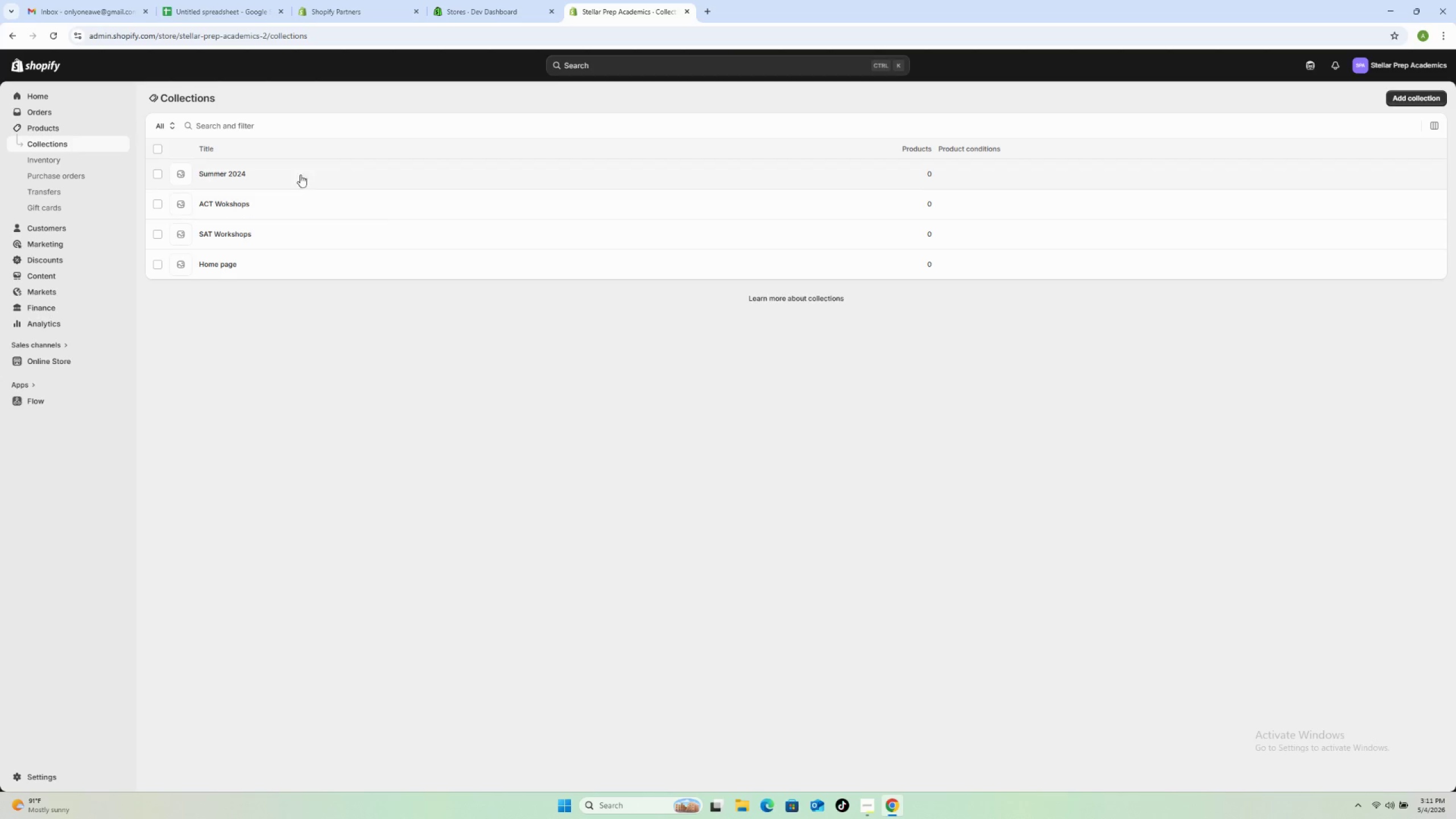 
left_click([55, 35])
 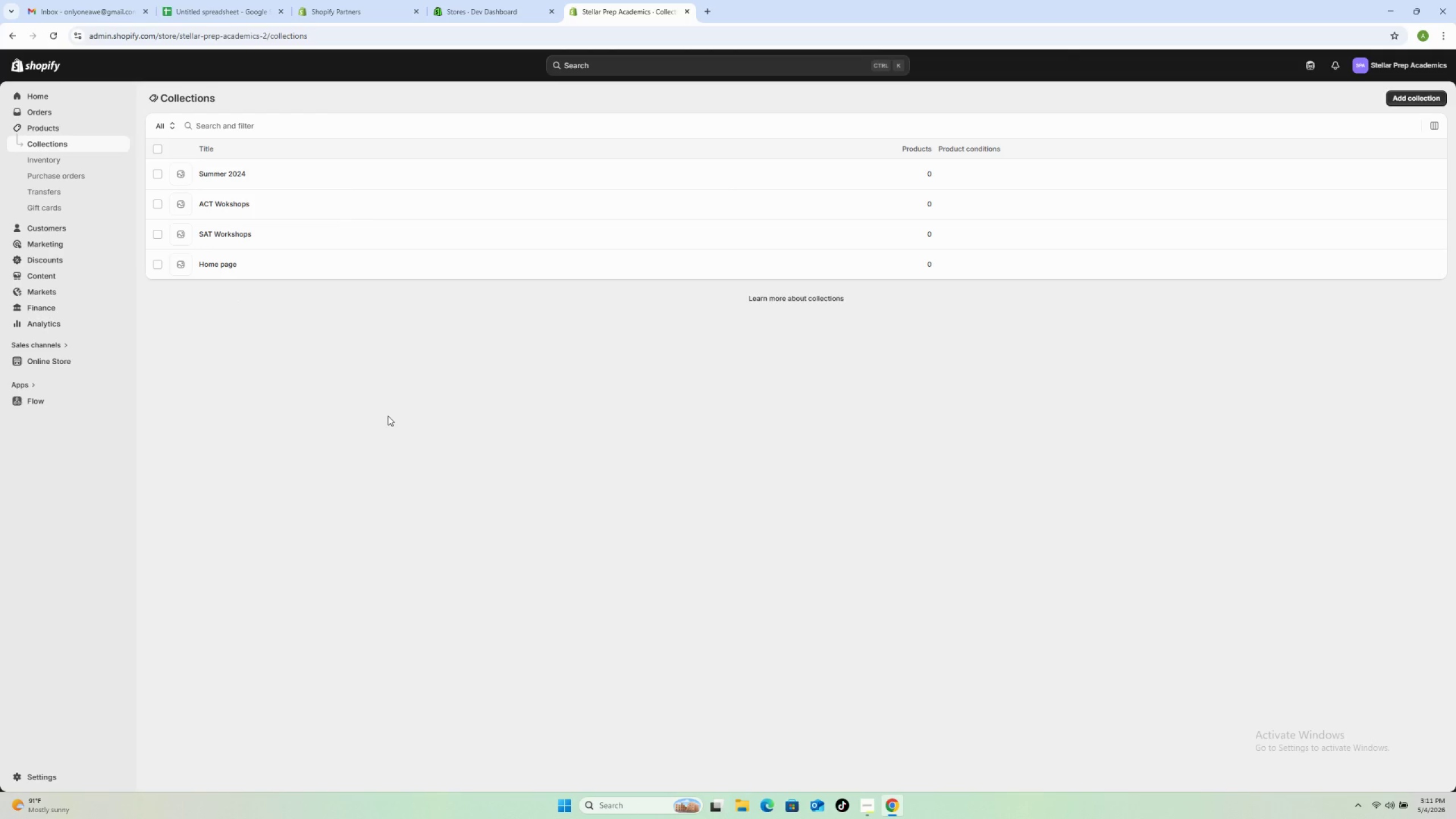 
wait(31.28)
 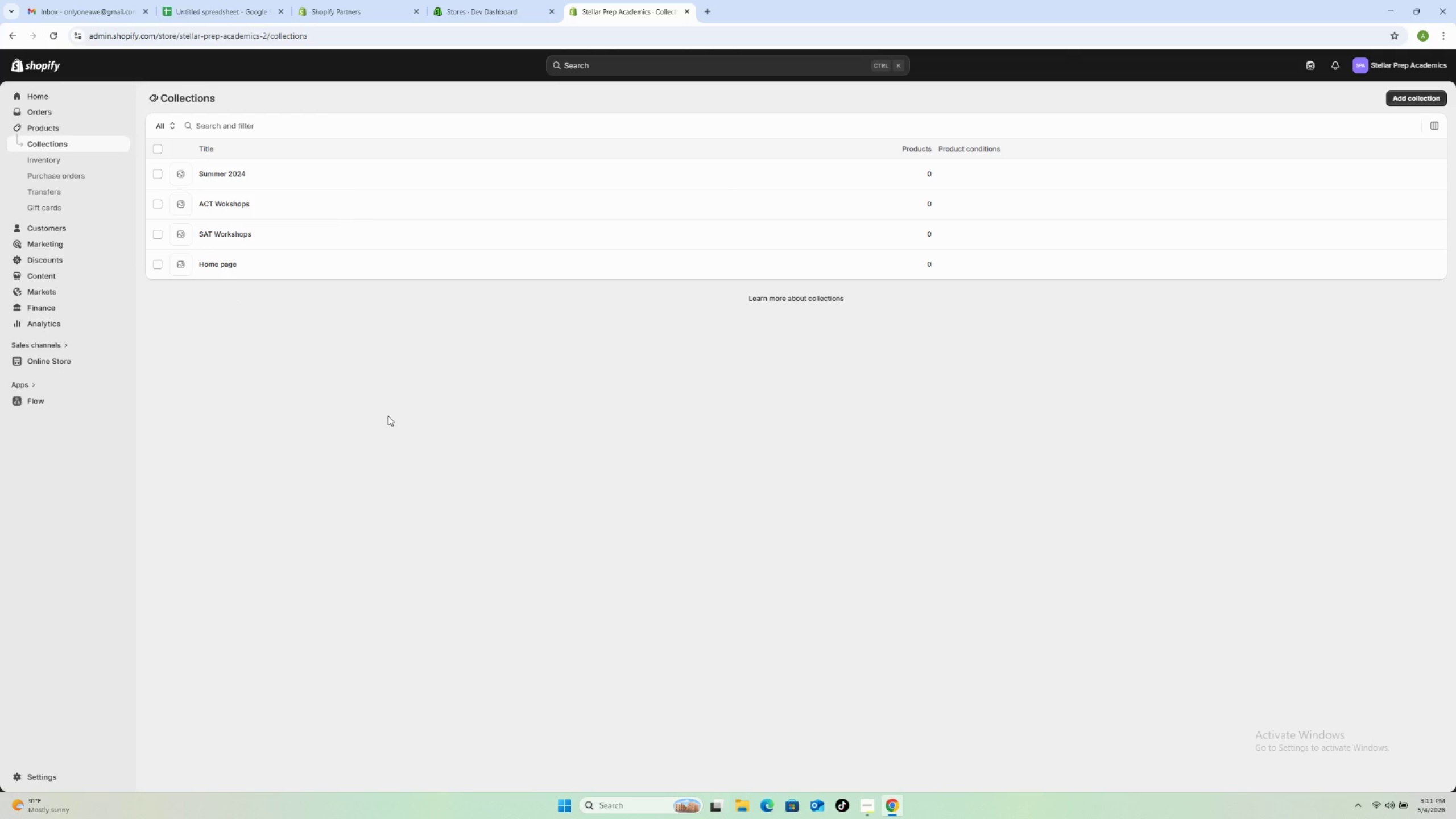 
left_click_drag(start_coordinate=[237, 0], to_coordinate=[615, 8])
 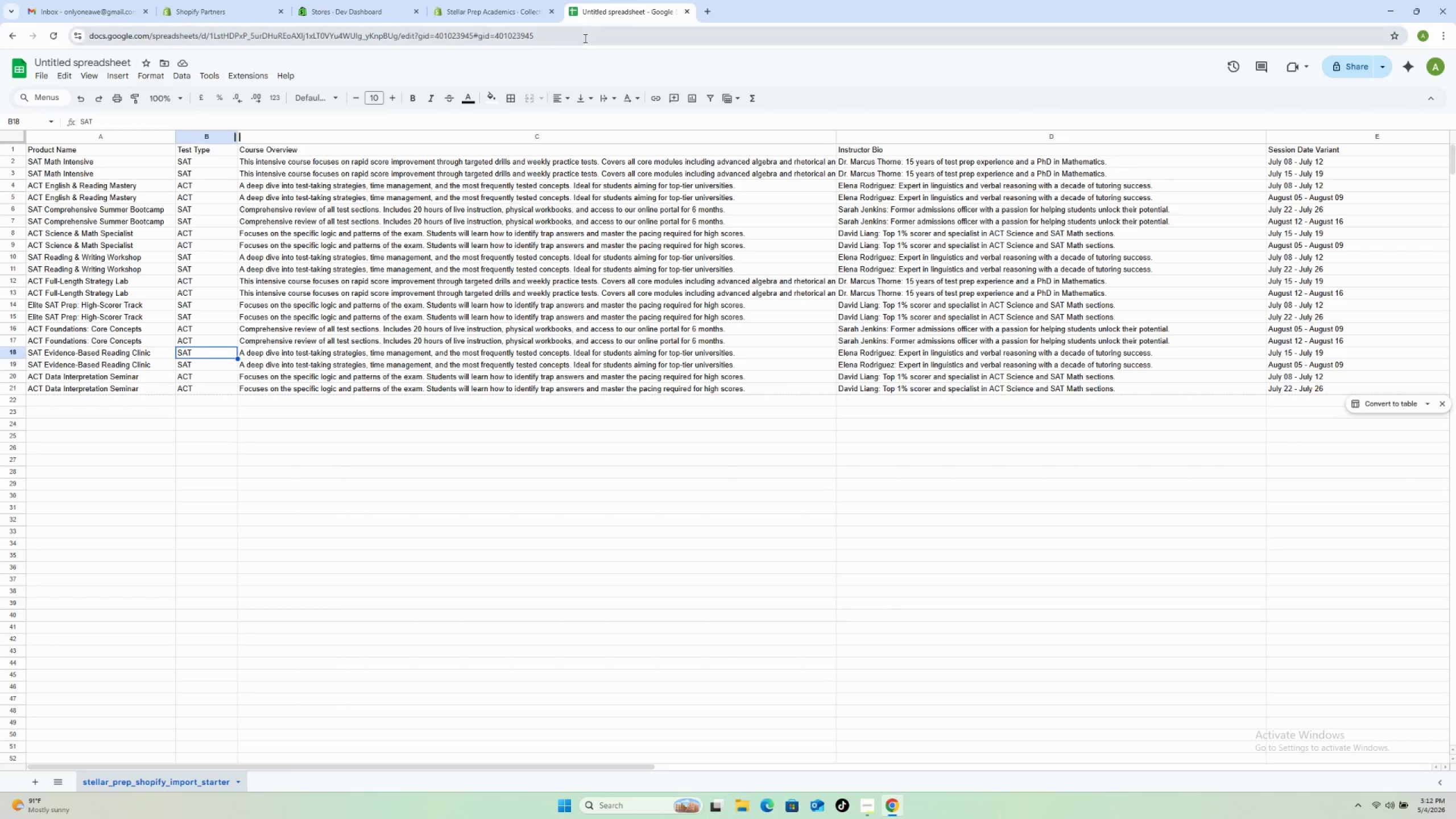 
left_click([584, 38])
 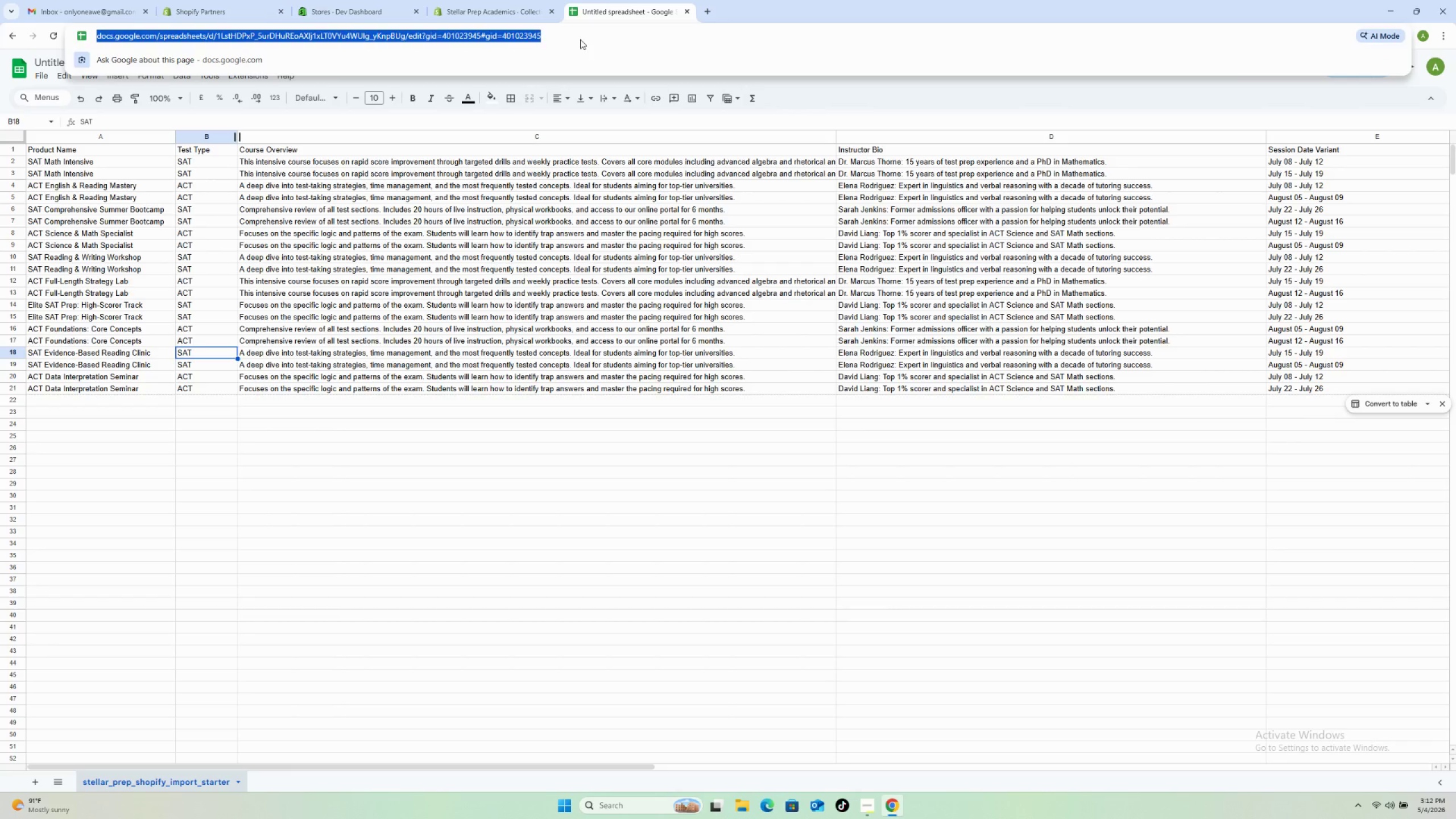 
key(Control+C)
 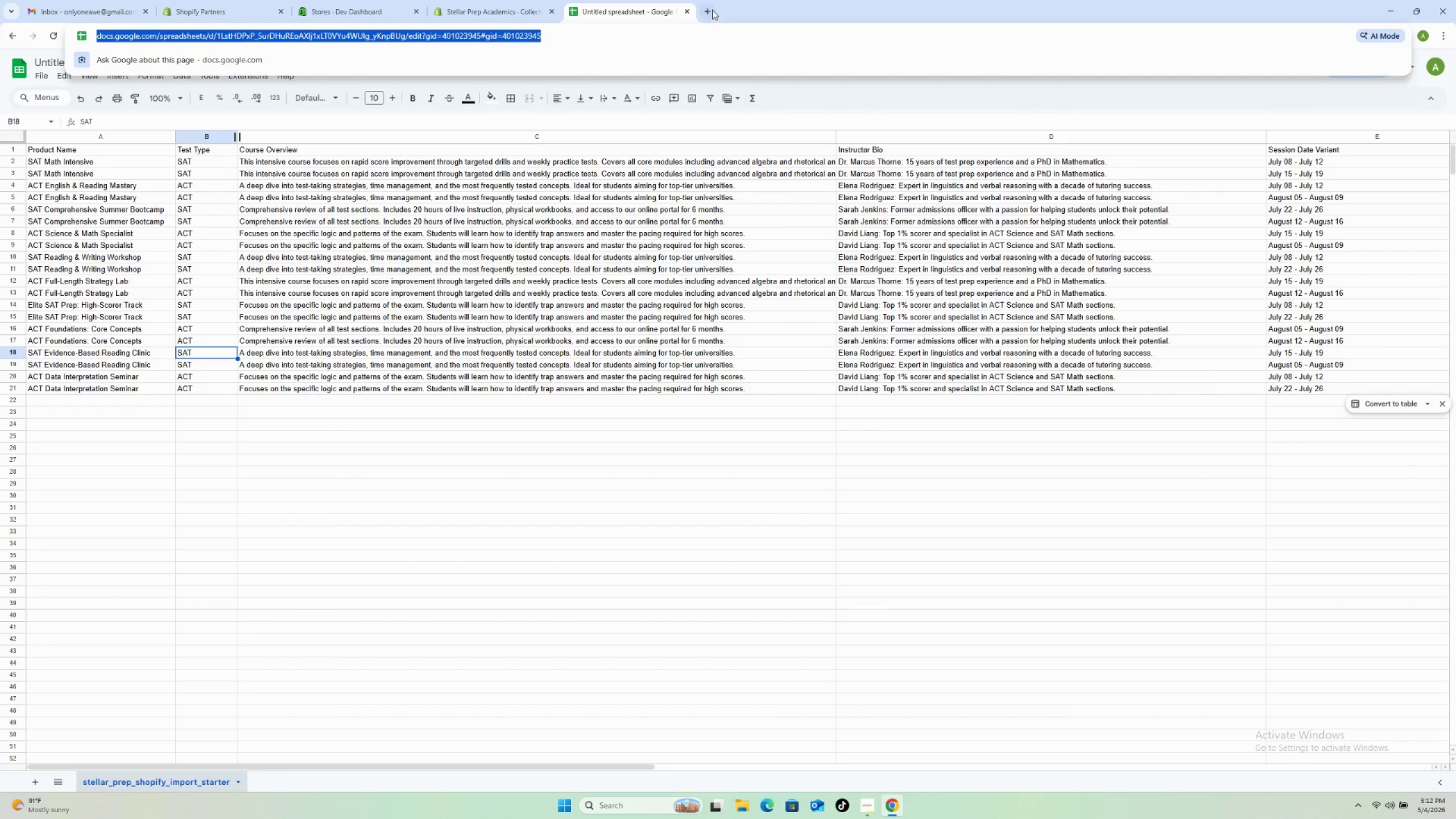 
left_click([712, 10])
 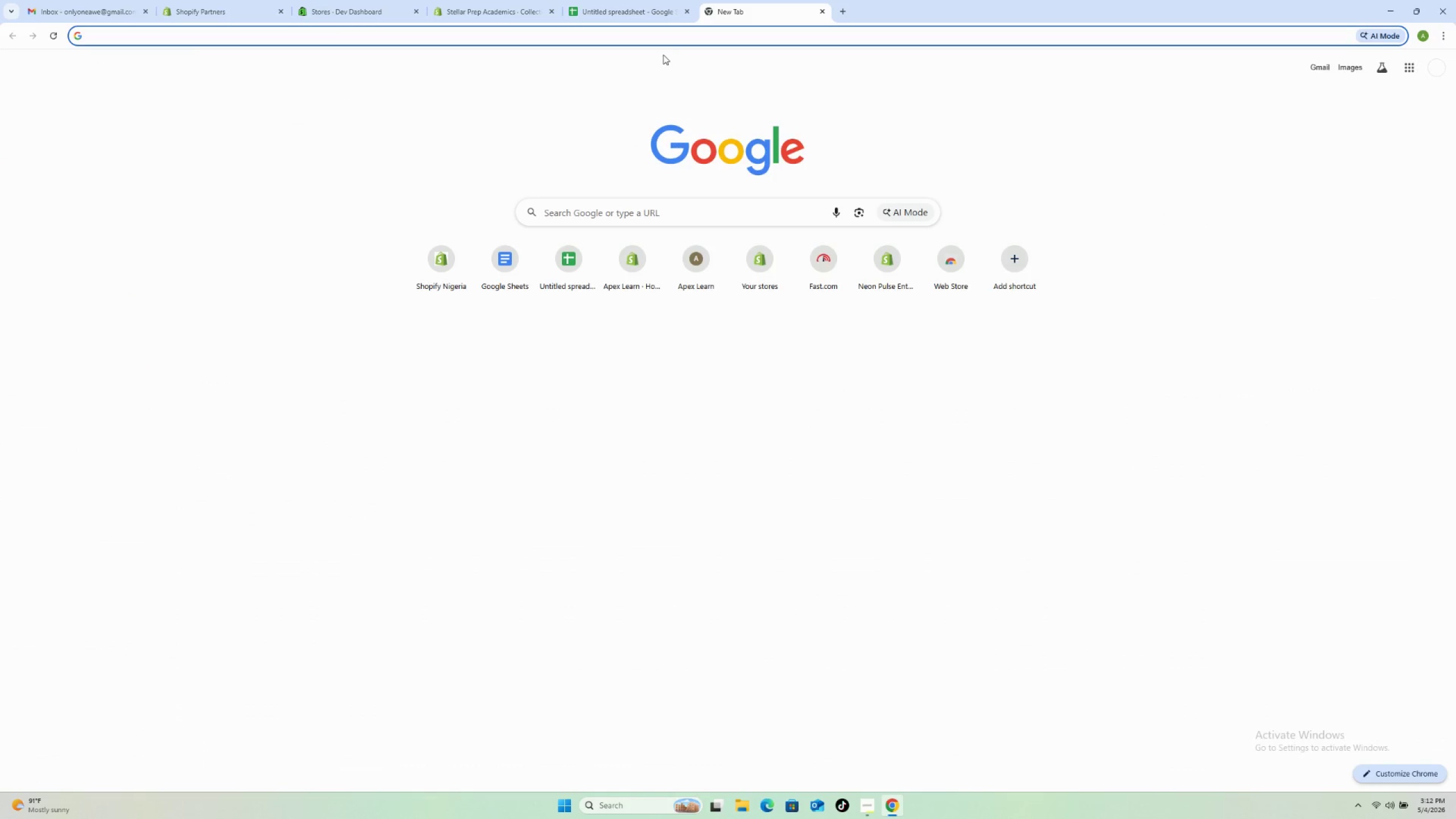 
key(Control+V)
 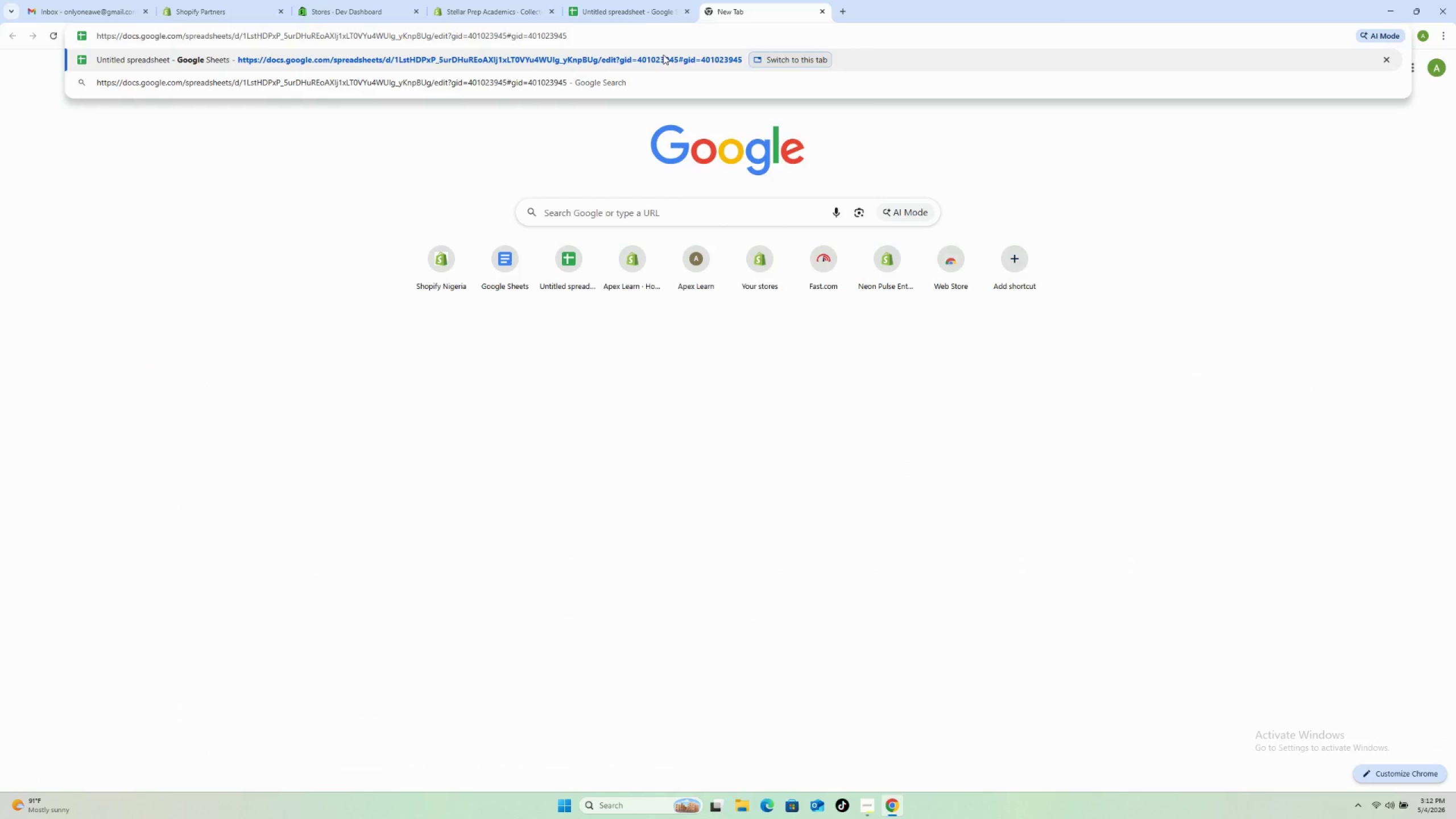 
key(Enter)
 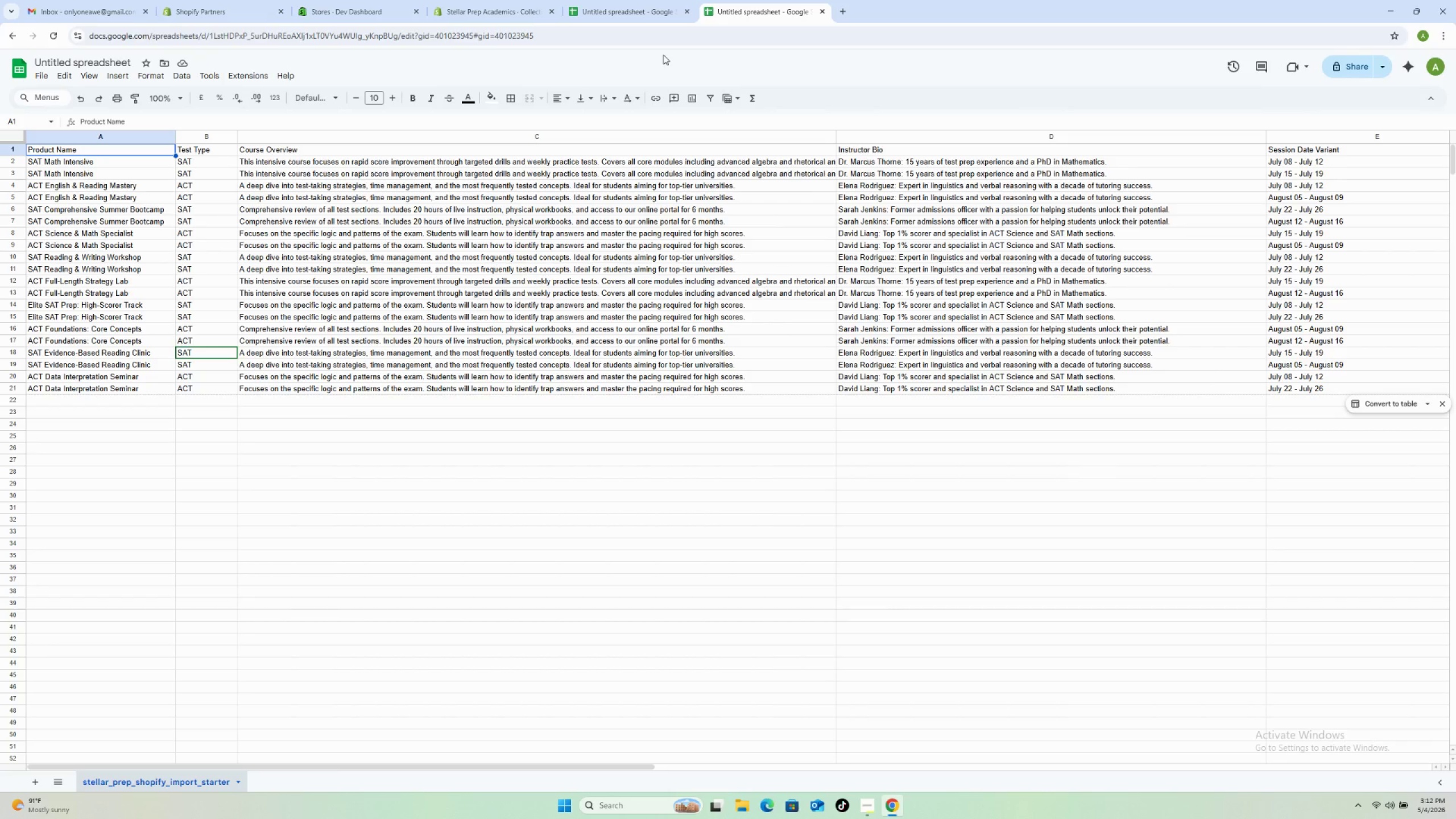 
wait(34.94)
 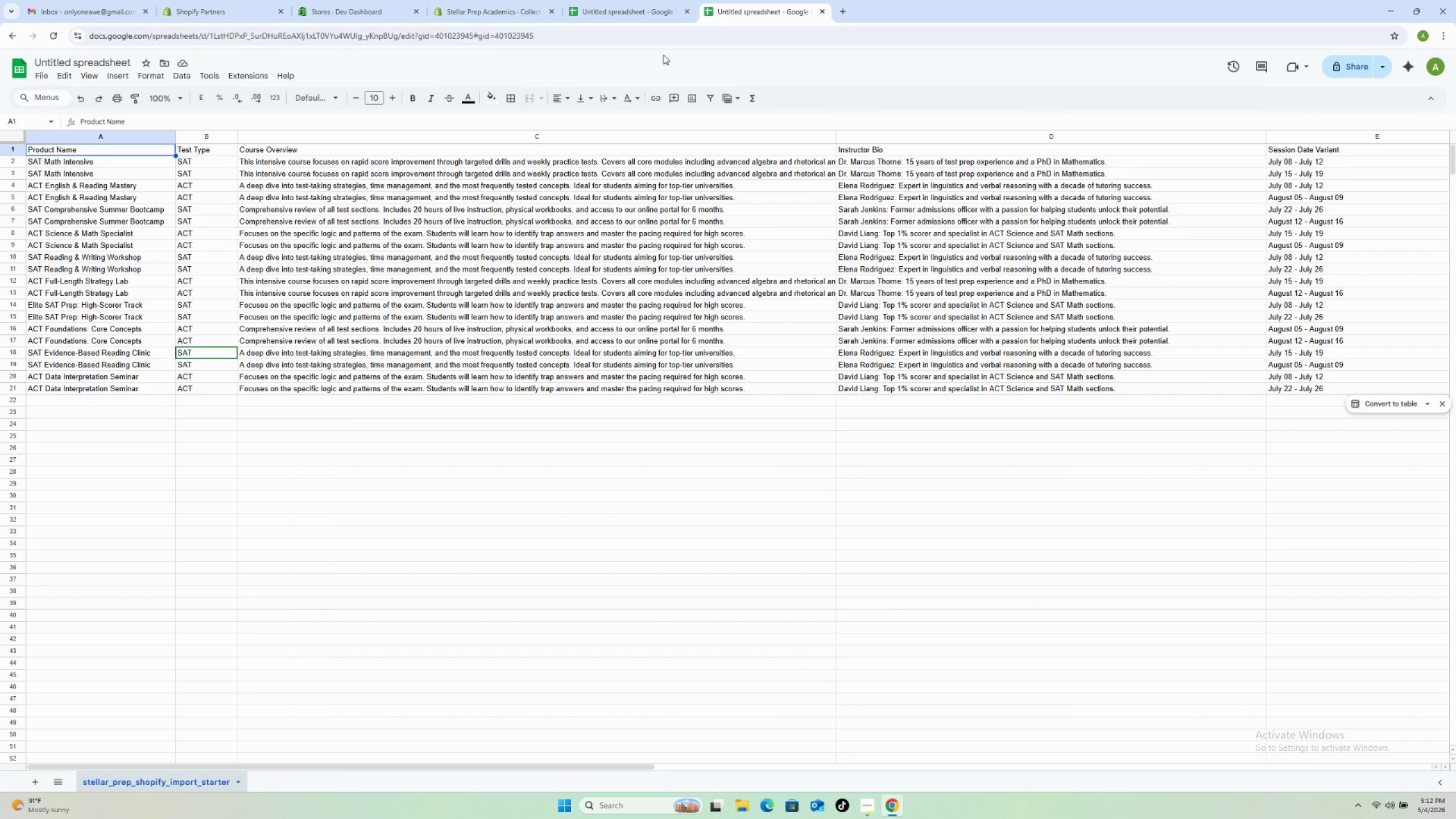 
left_click([40, 71])
 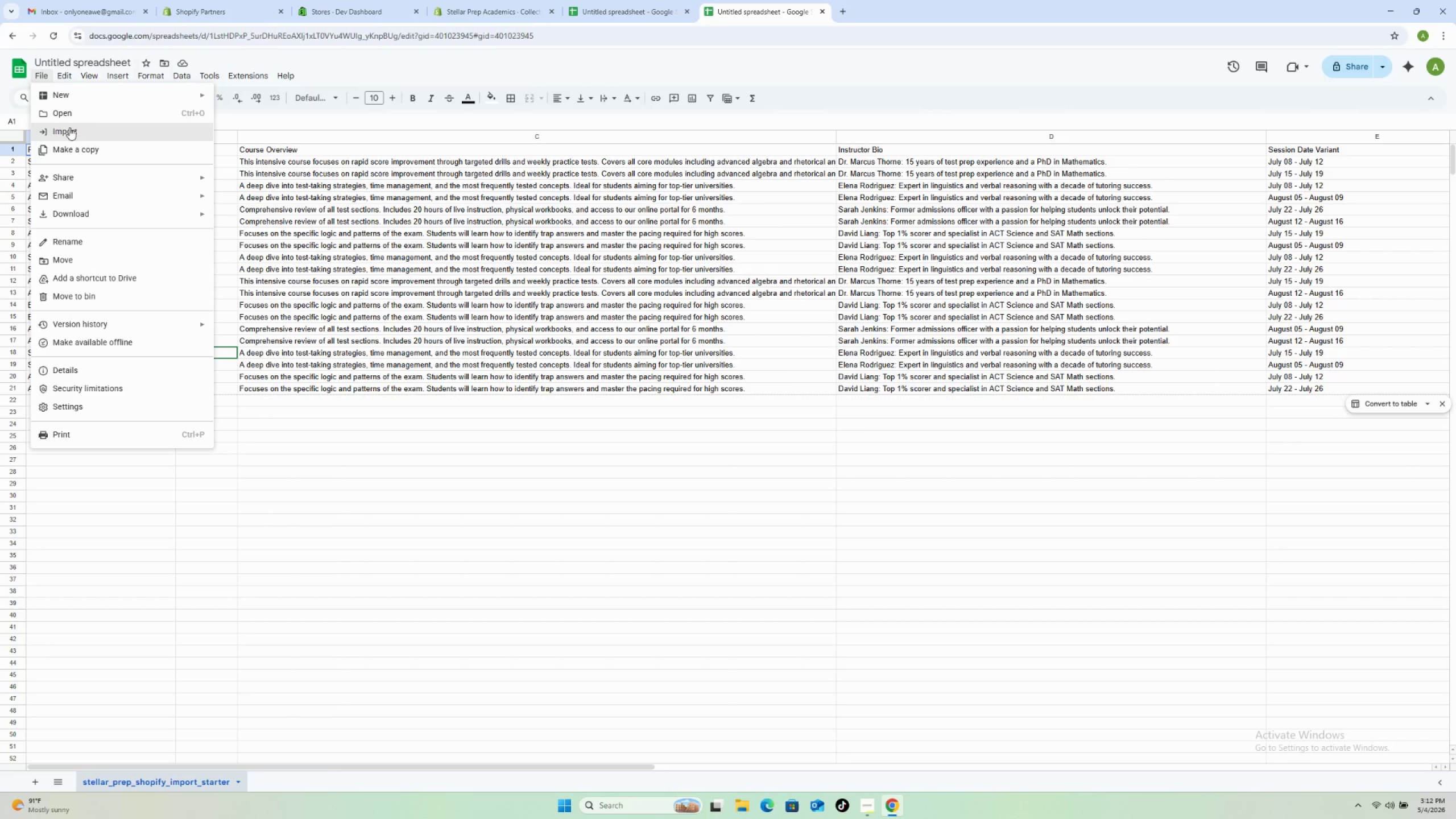 
left_click([65, 97])
 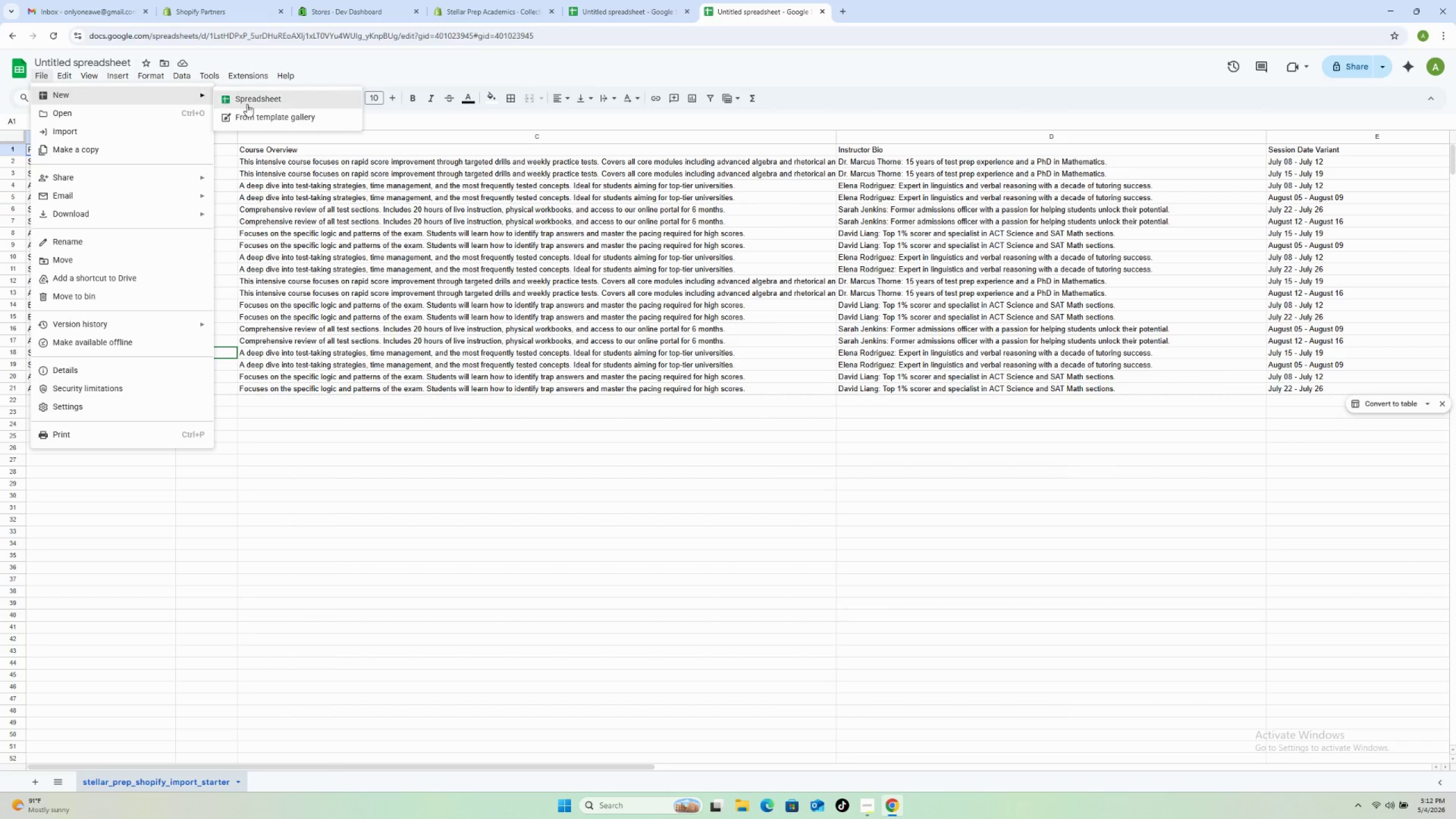 
left_click([247, 104])
 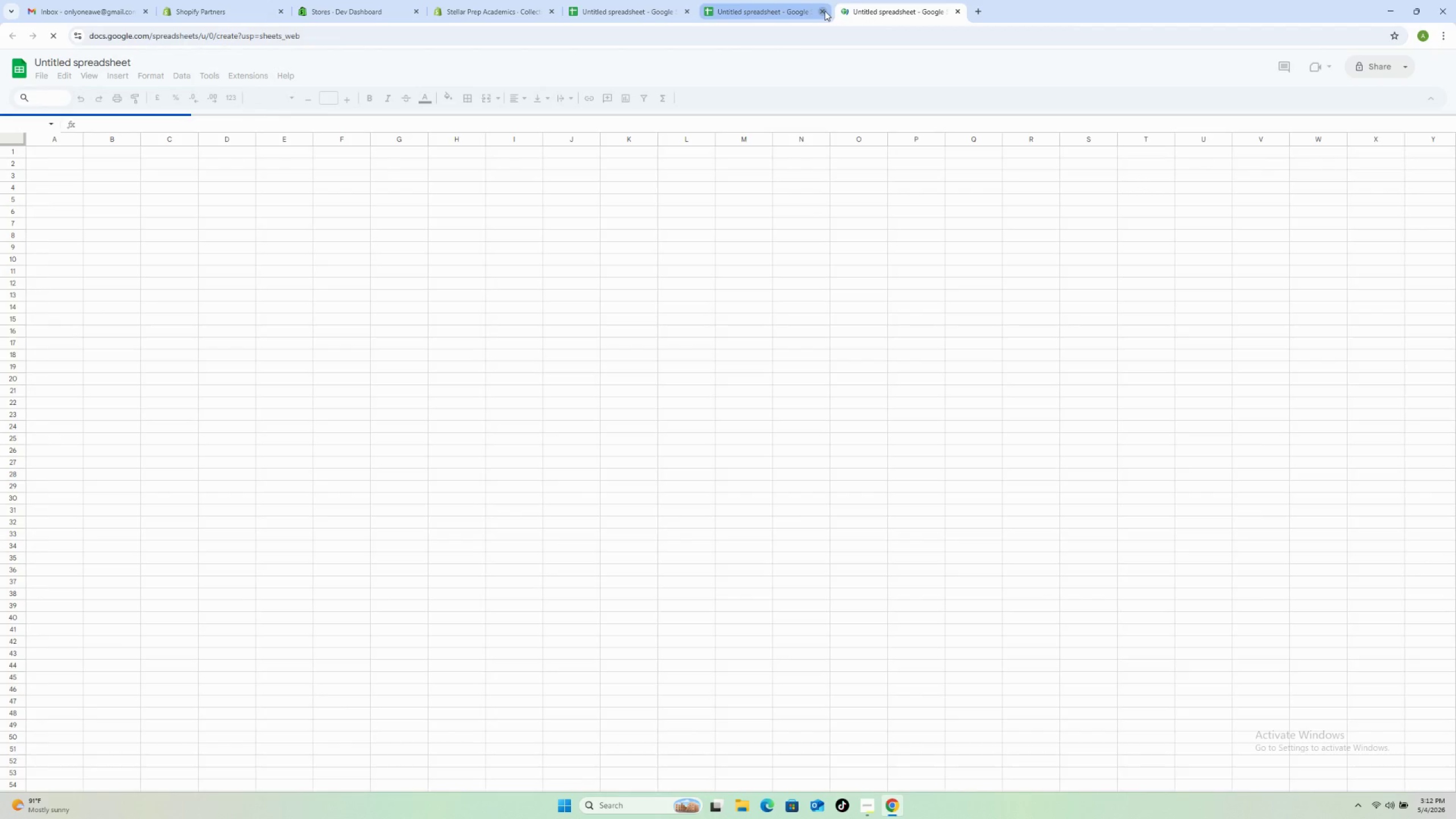 
left_click([825, 10])
 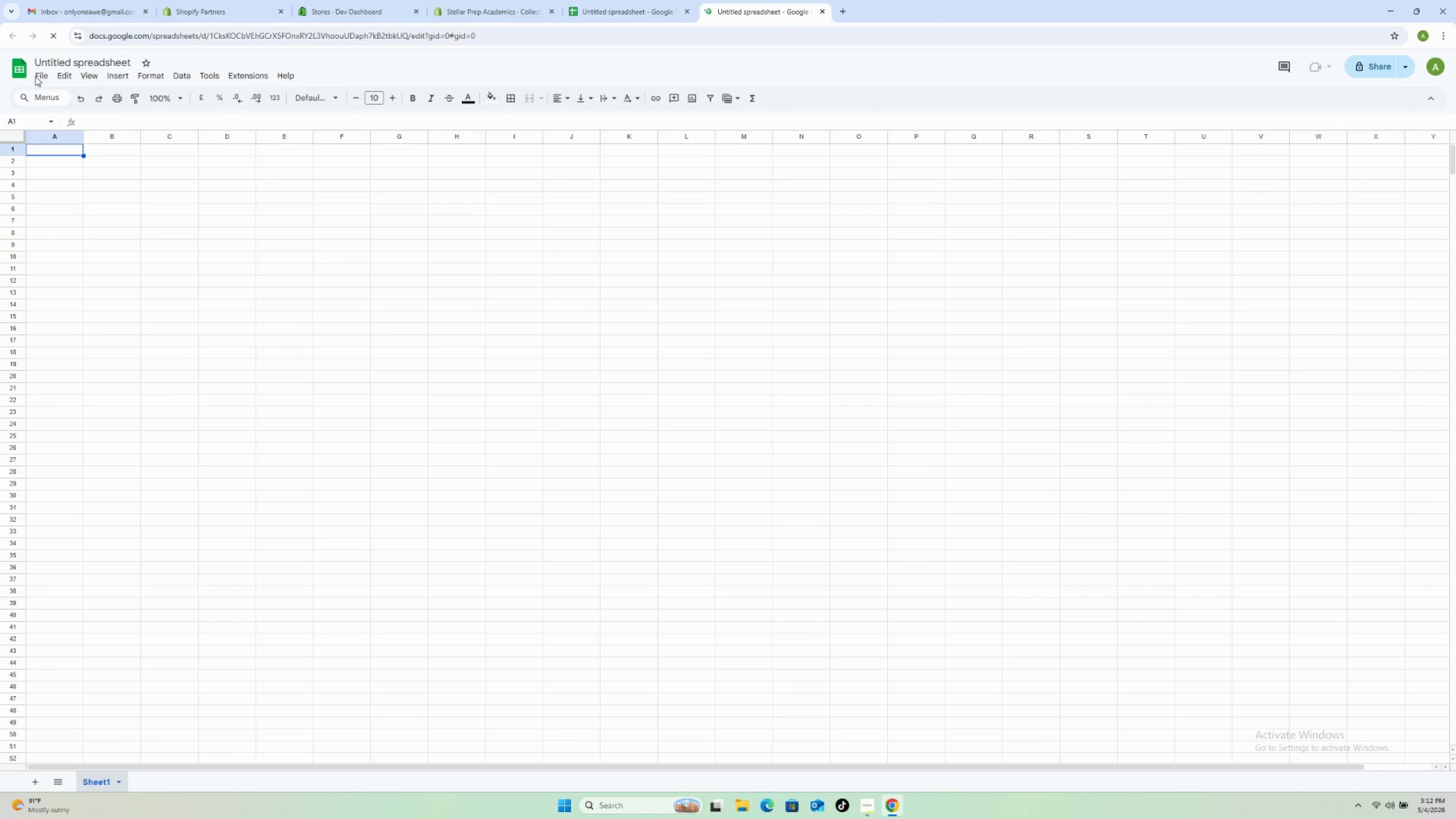 
left_click([42, 75])
 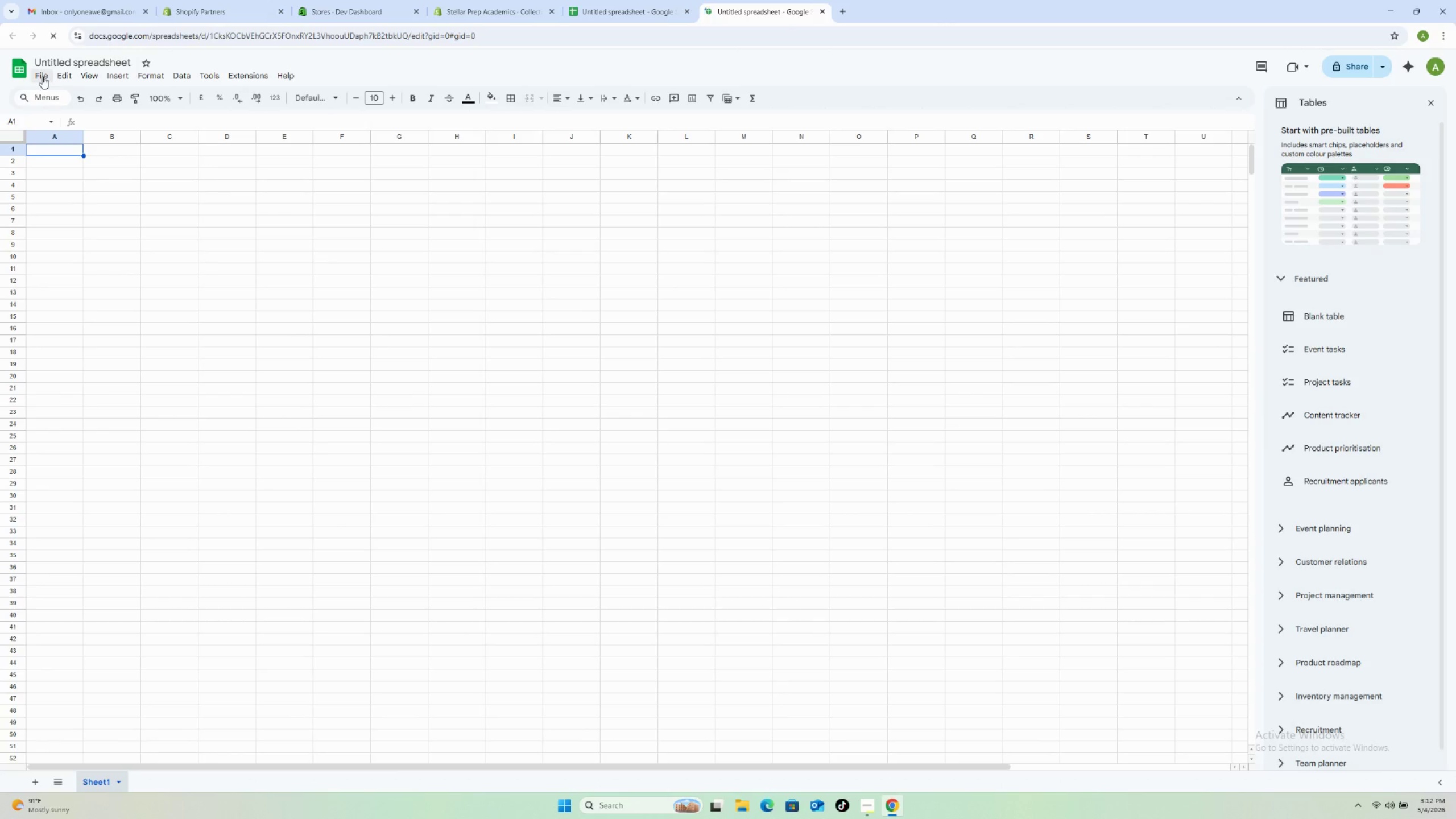 
left_click([42, 76])
 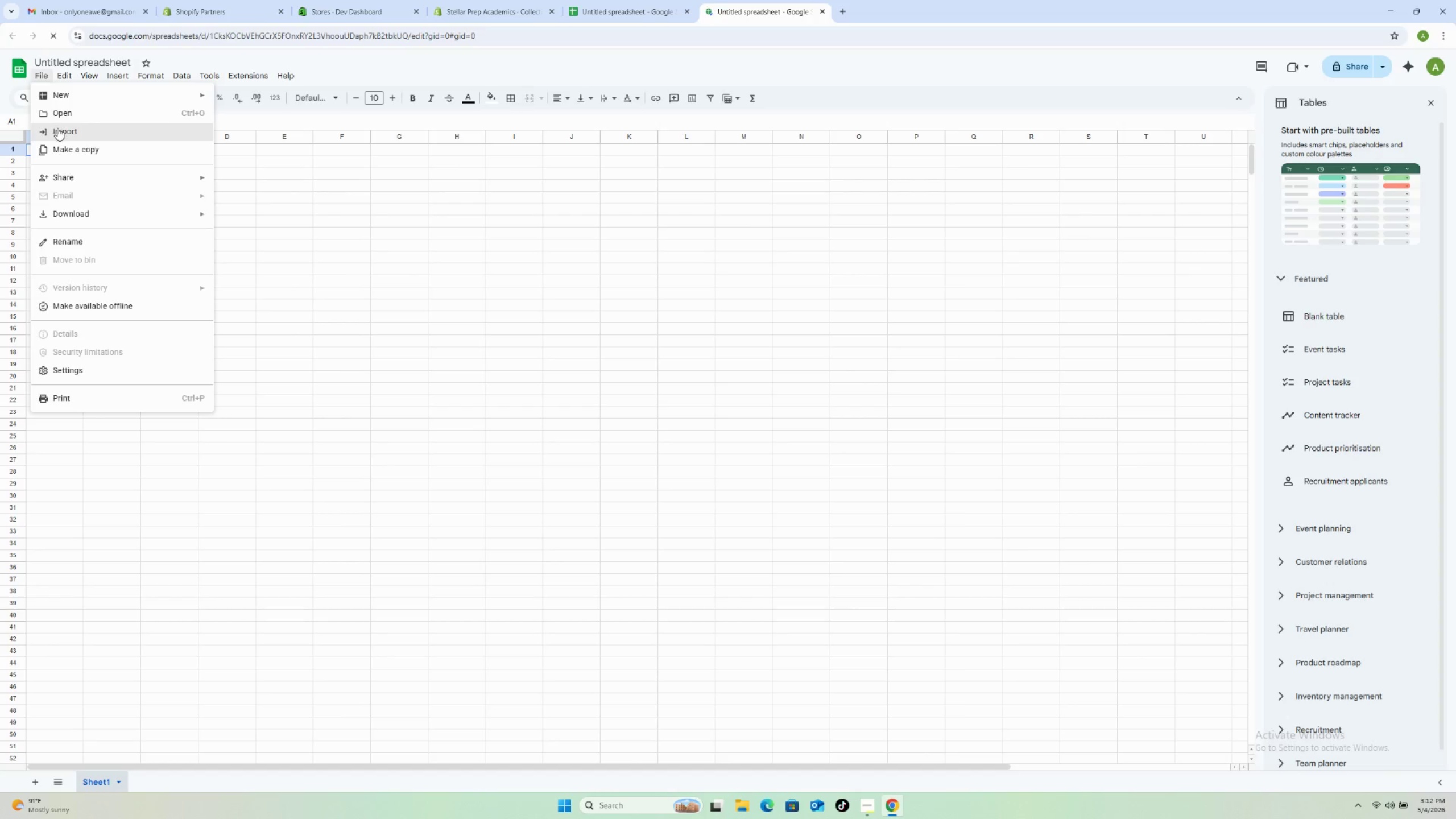 
left_click([57, 128])
 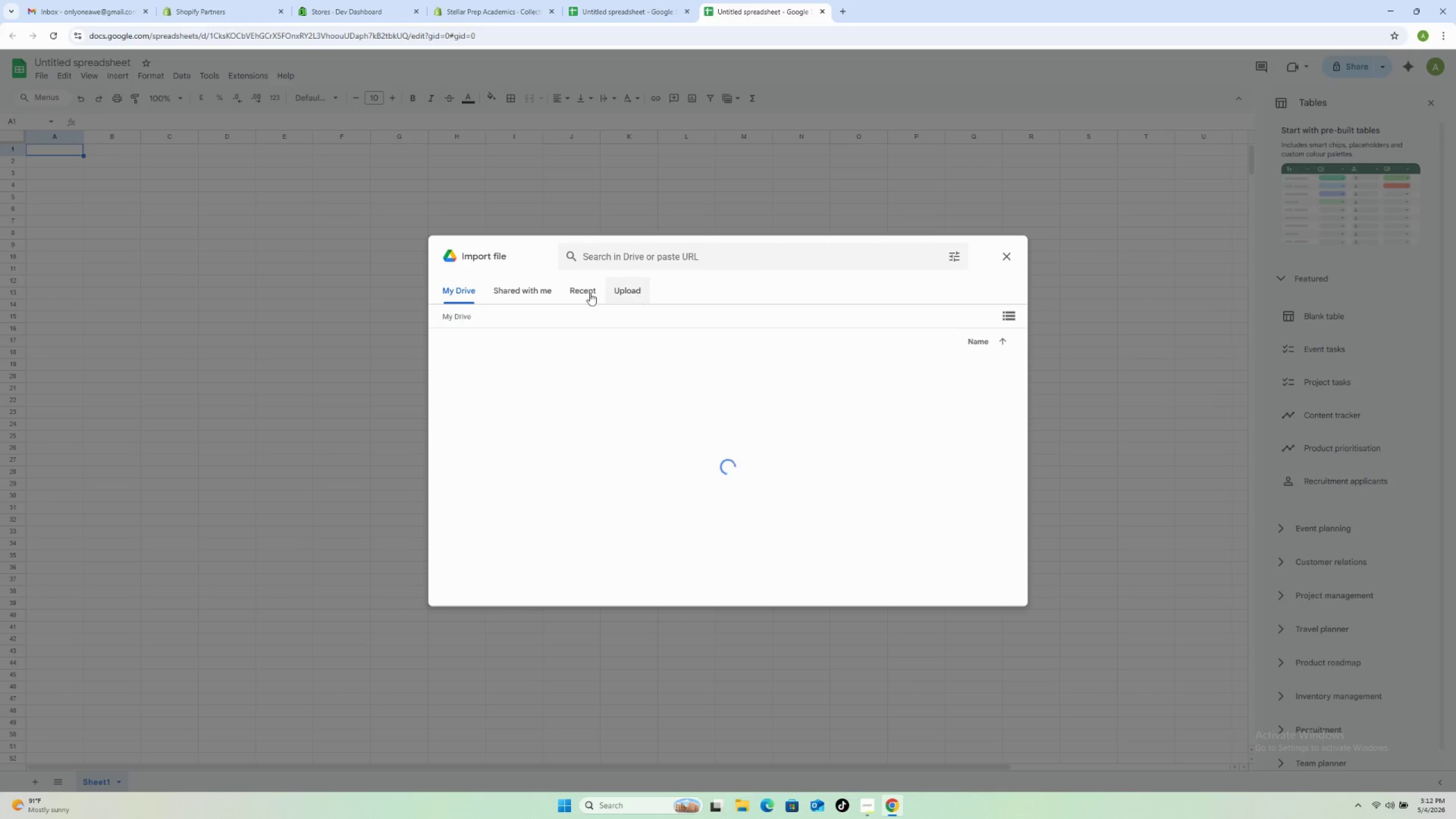 
left_click([626, 294])
 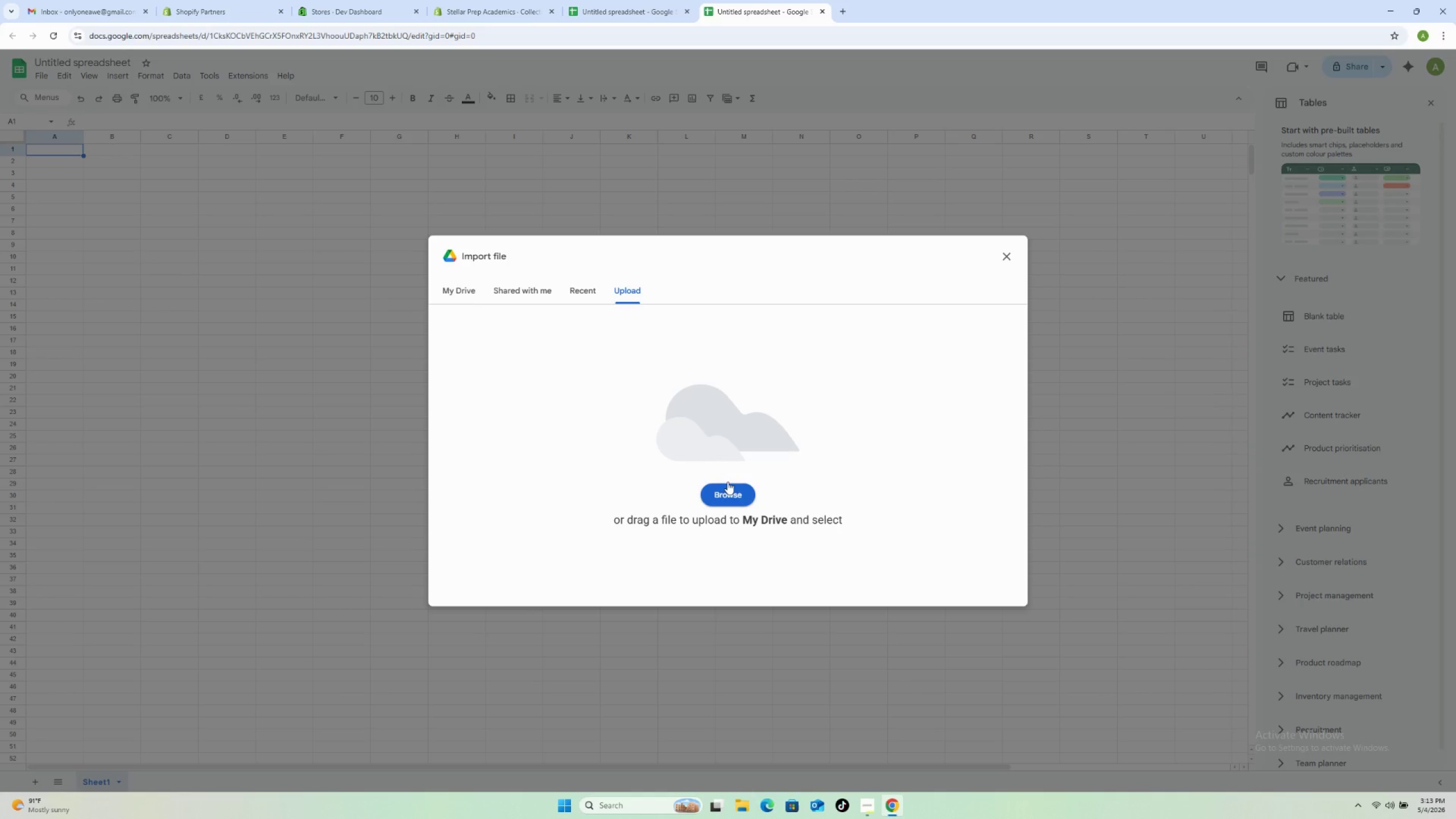 
left_click([729, 490])
 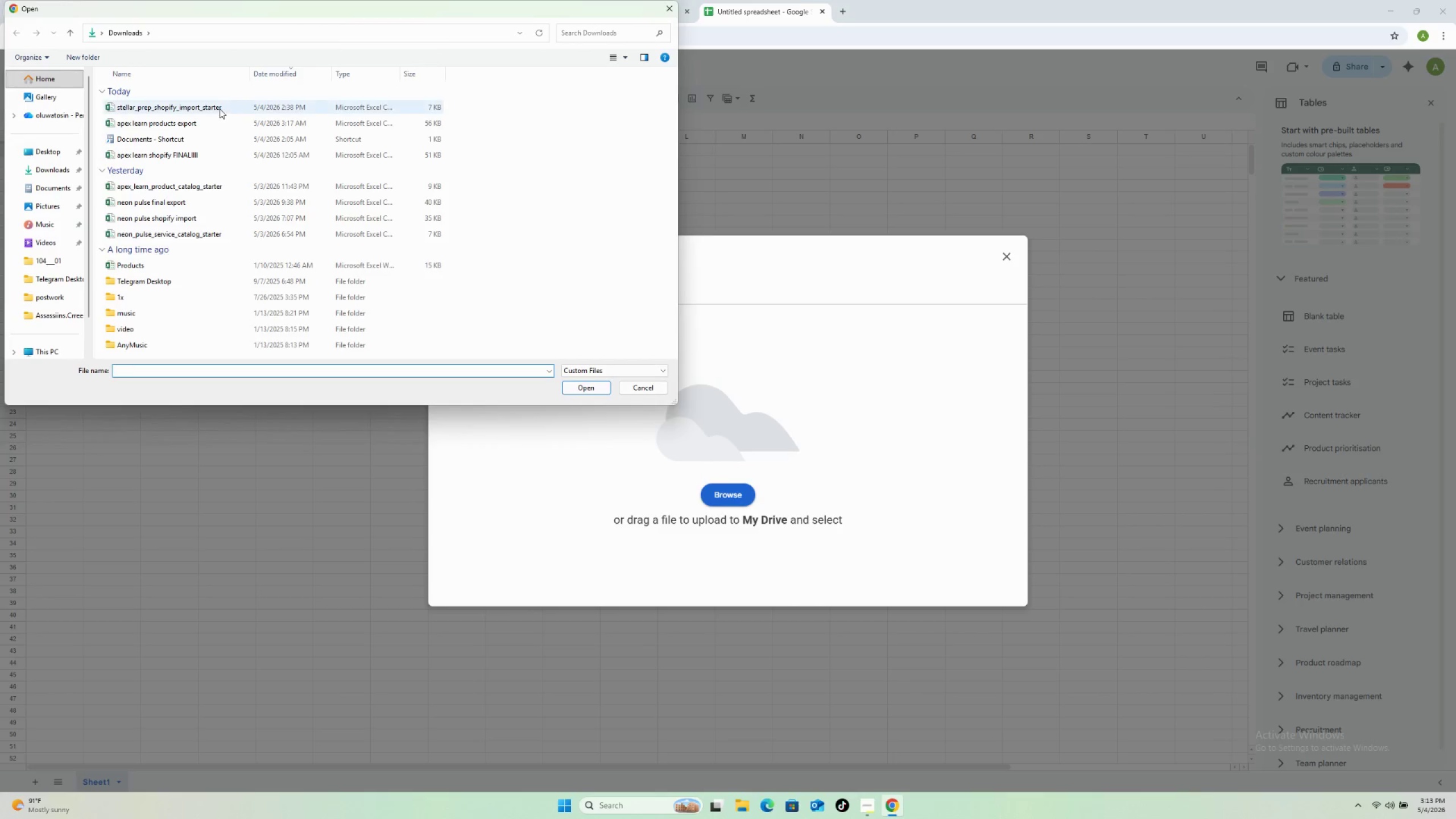 
left_click([220, 109])
 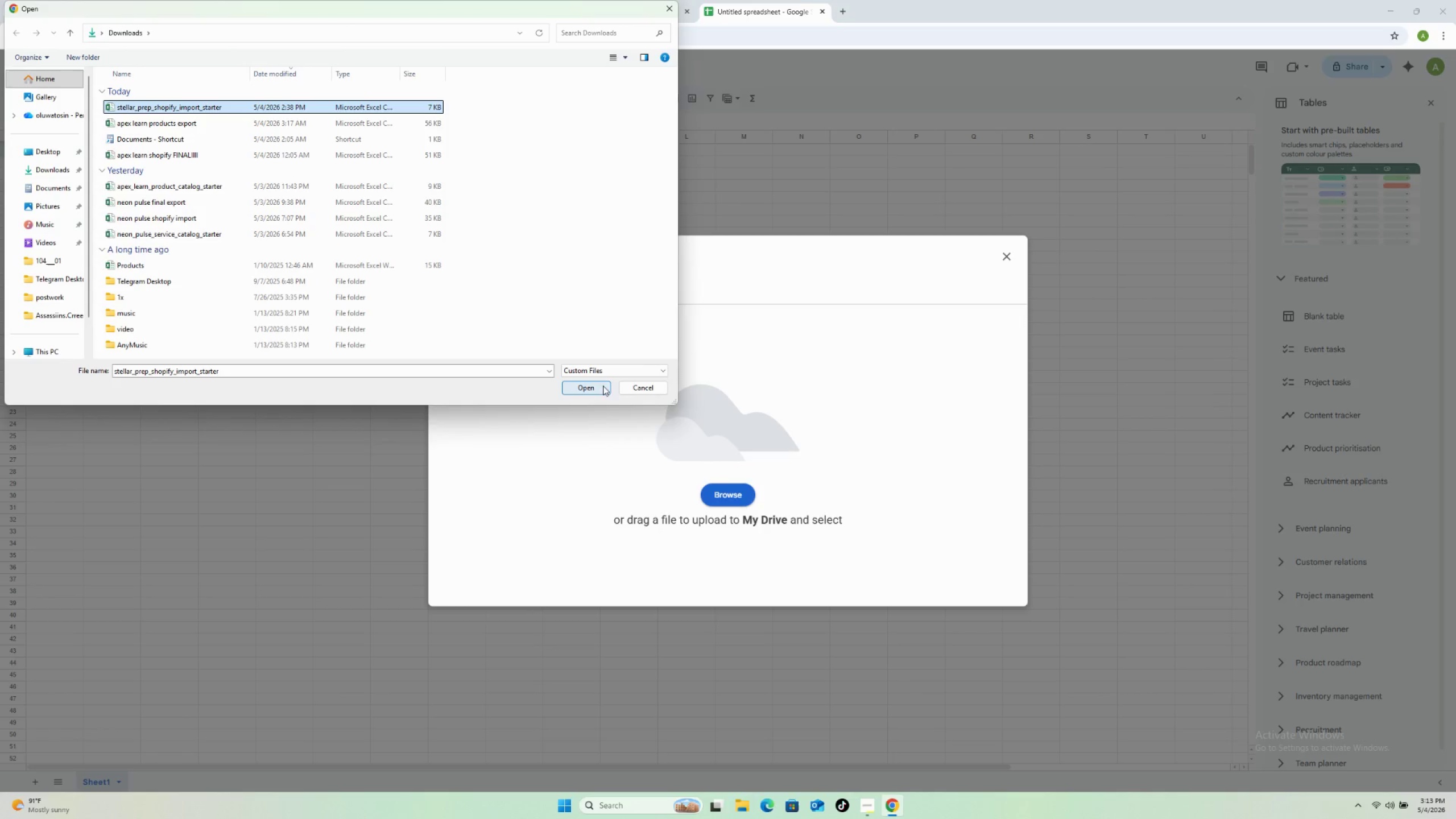 
left_click([639, 388])
 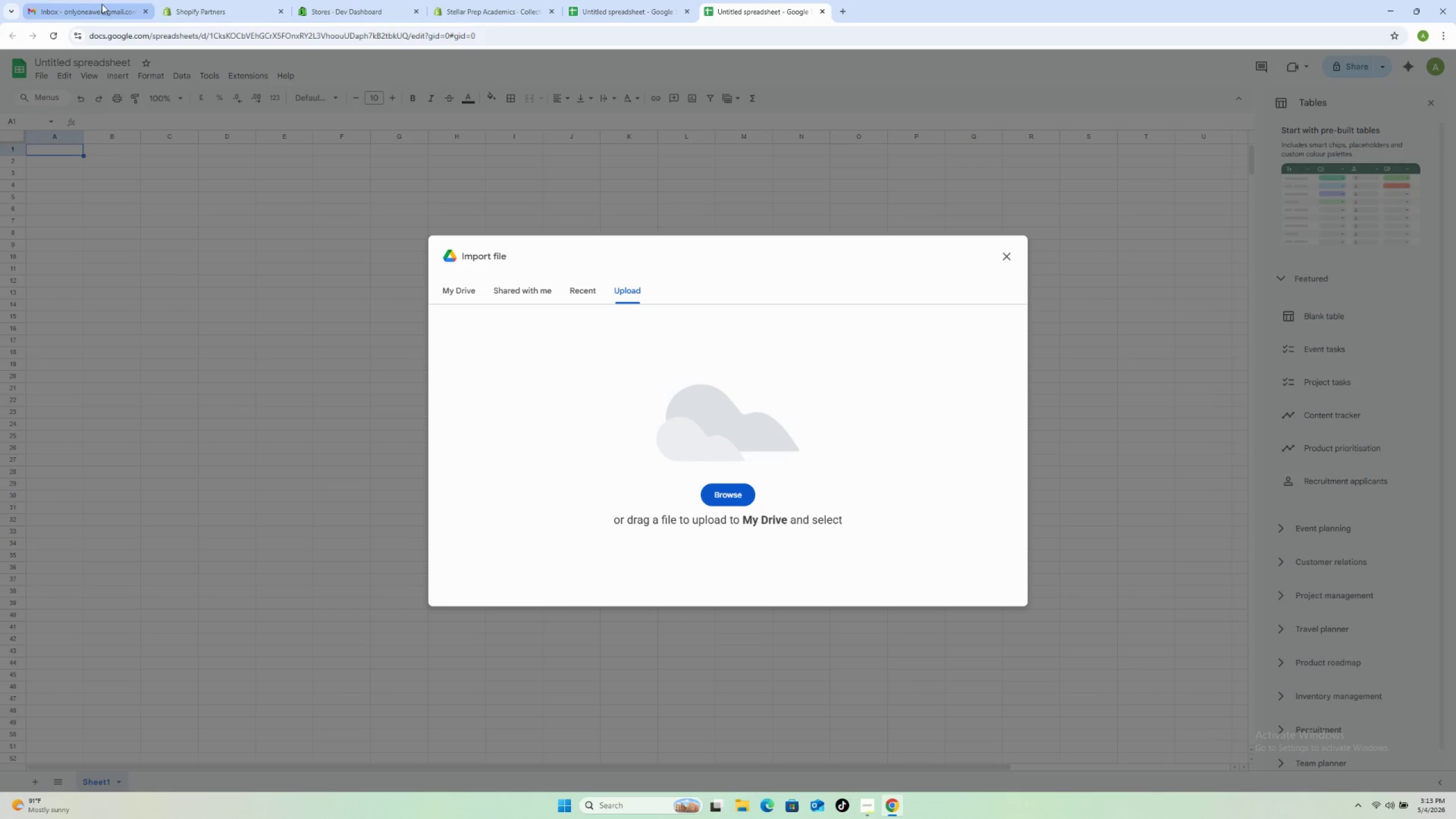 
left_click([100, 2])
 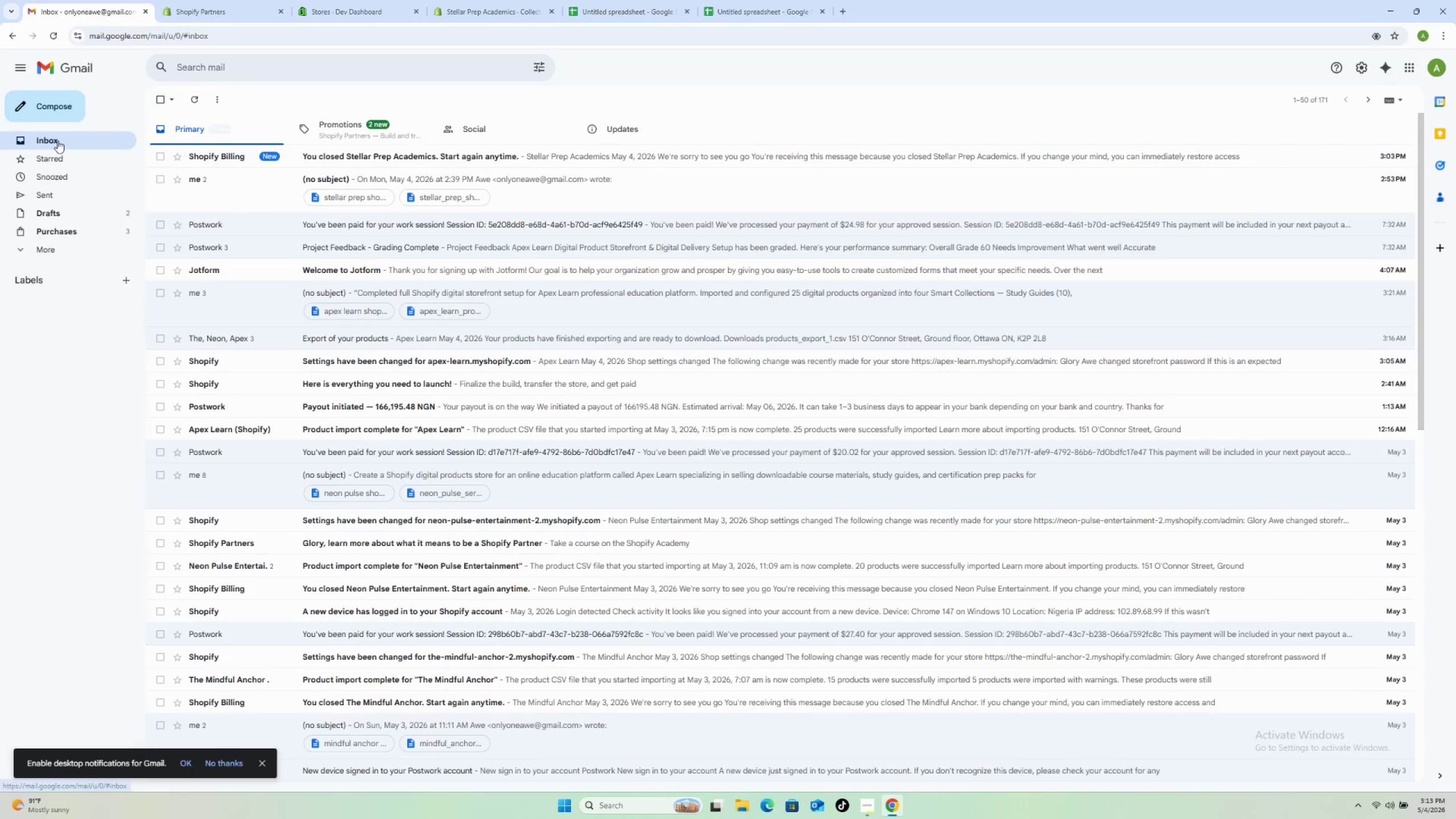 
left_click([57, 140])
 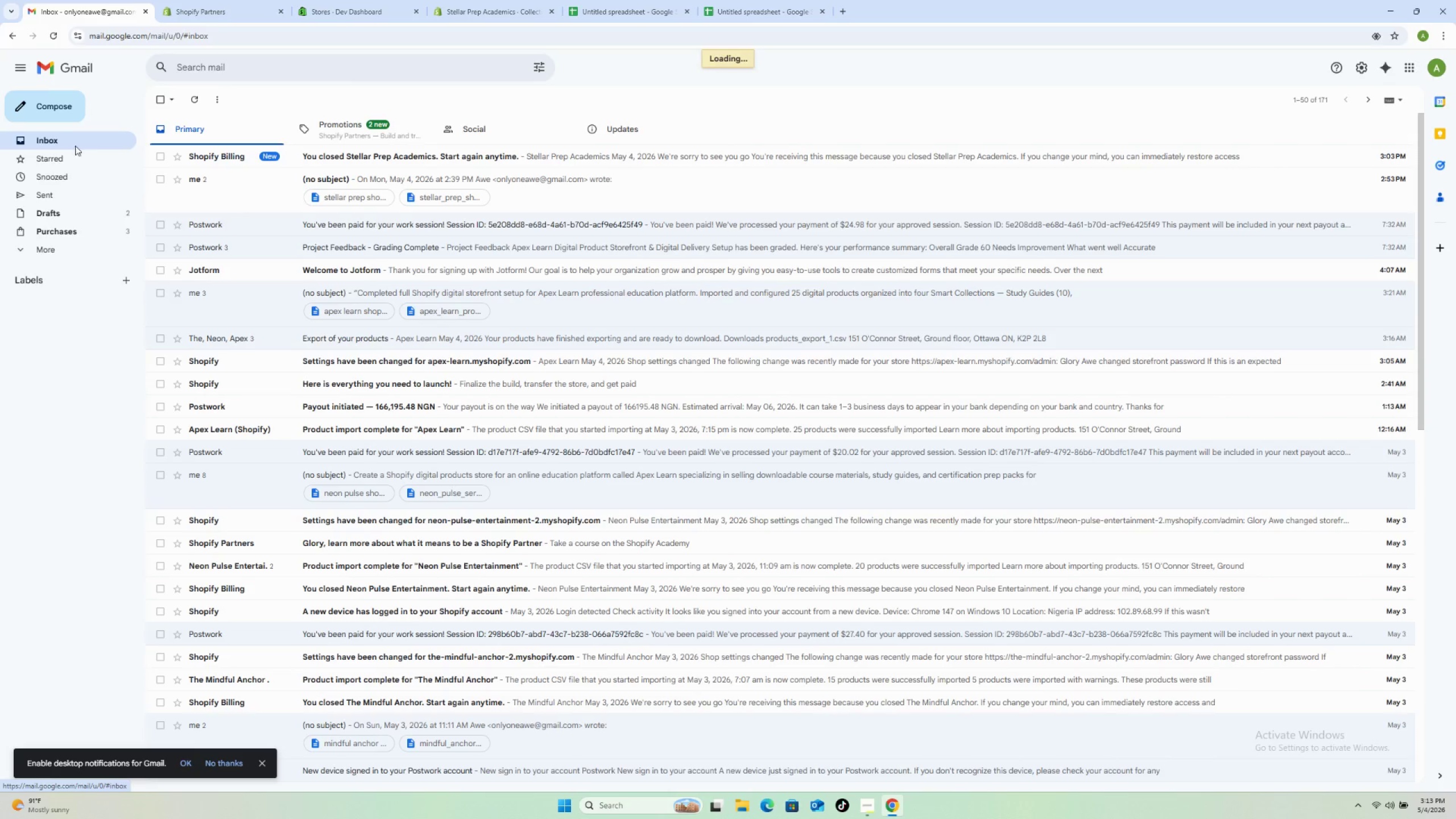 
mouse_move([119, 146])
 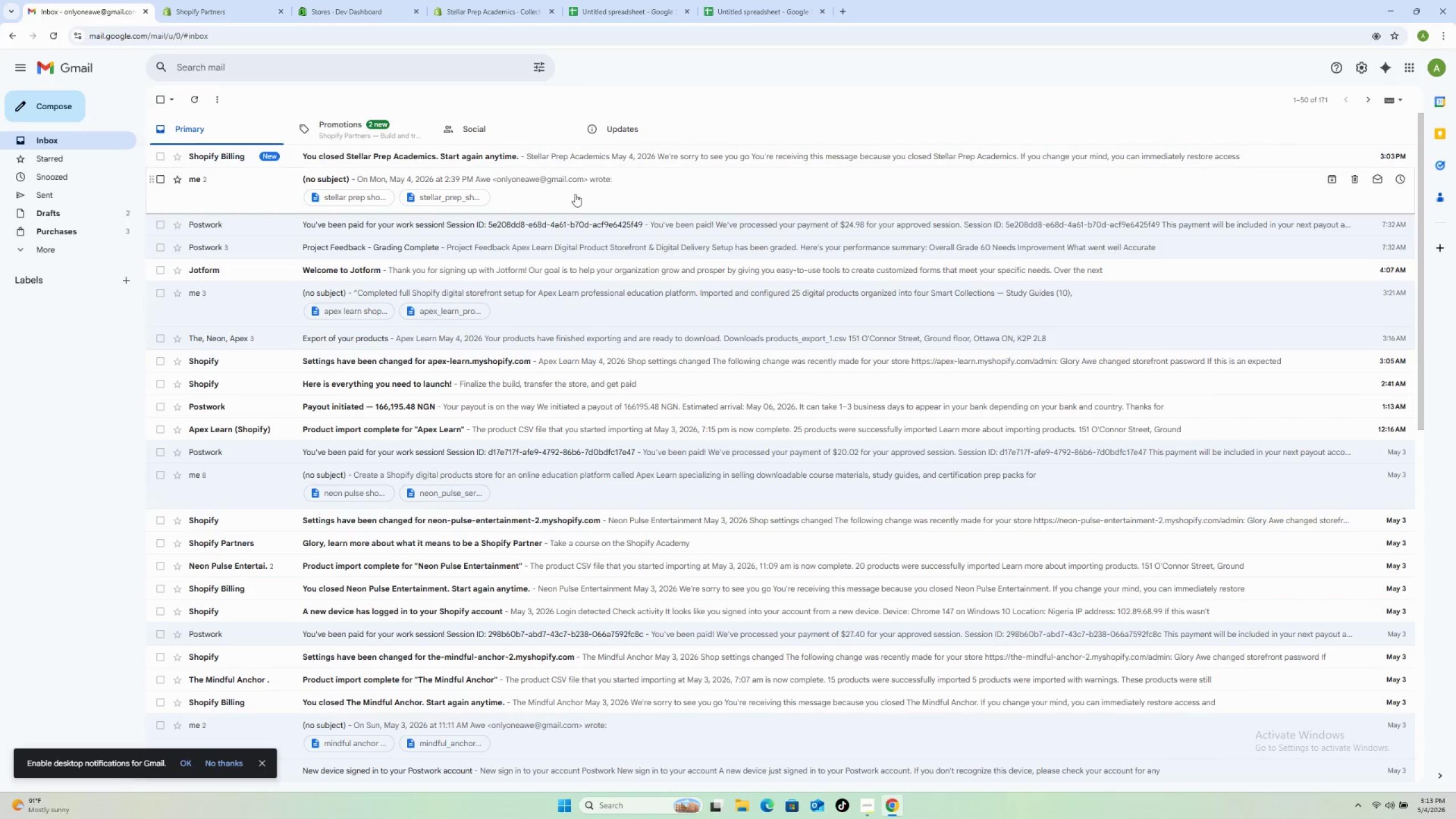 
left_click([575, 193])
 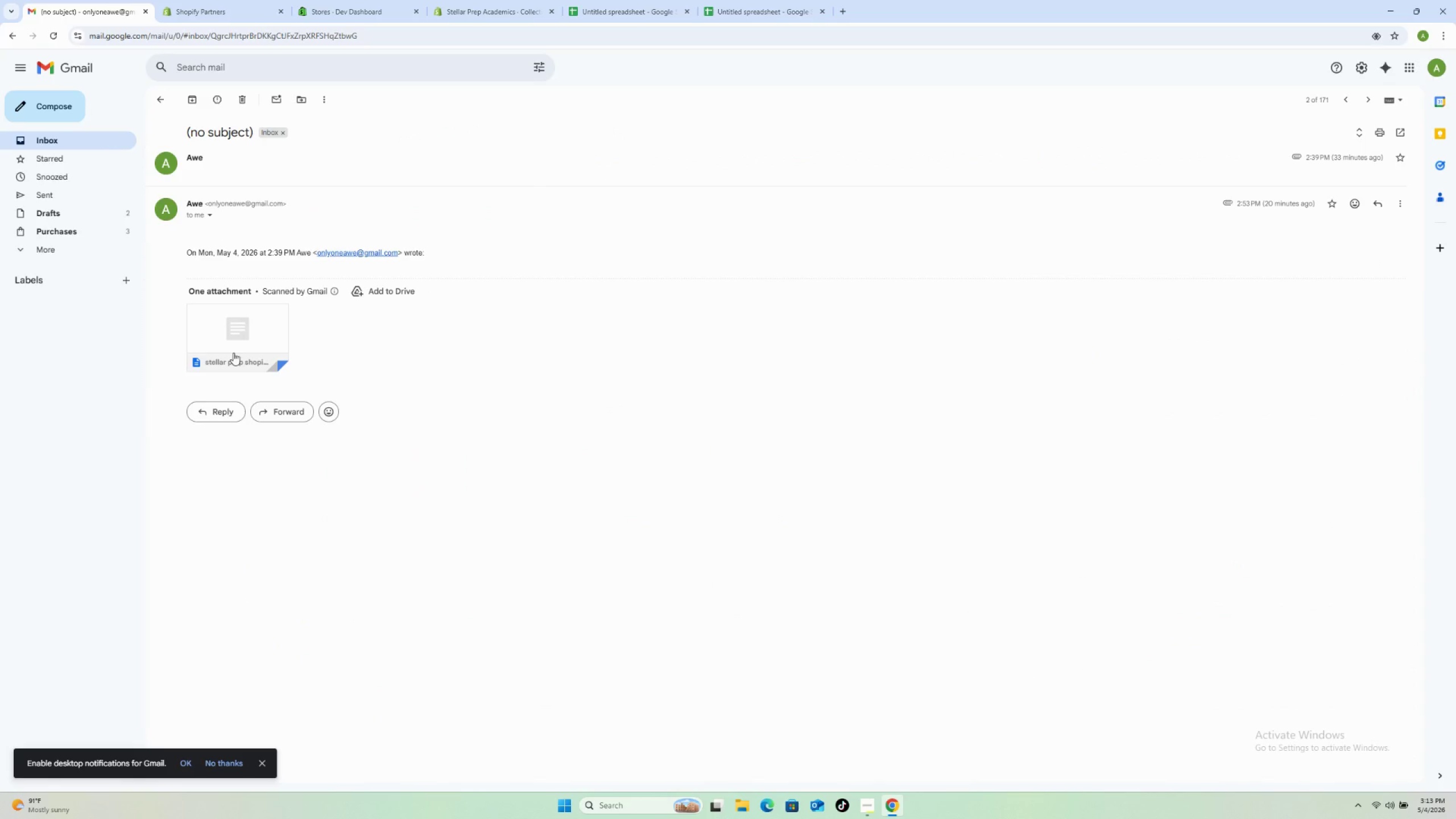 
left_click([260, 329])
 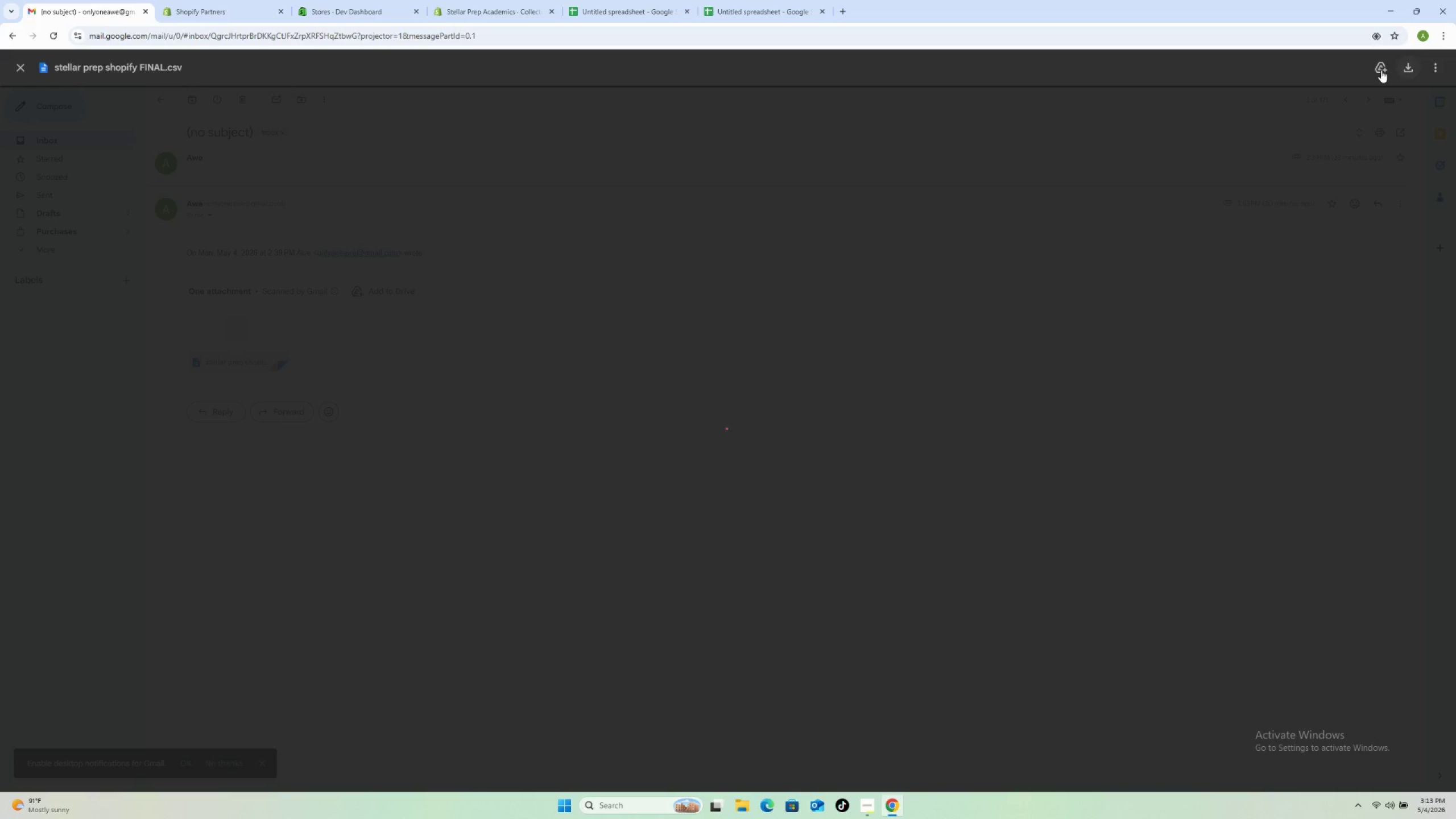 
left_click([1408, 71])
 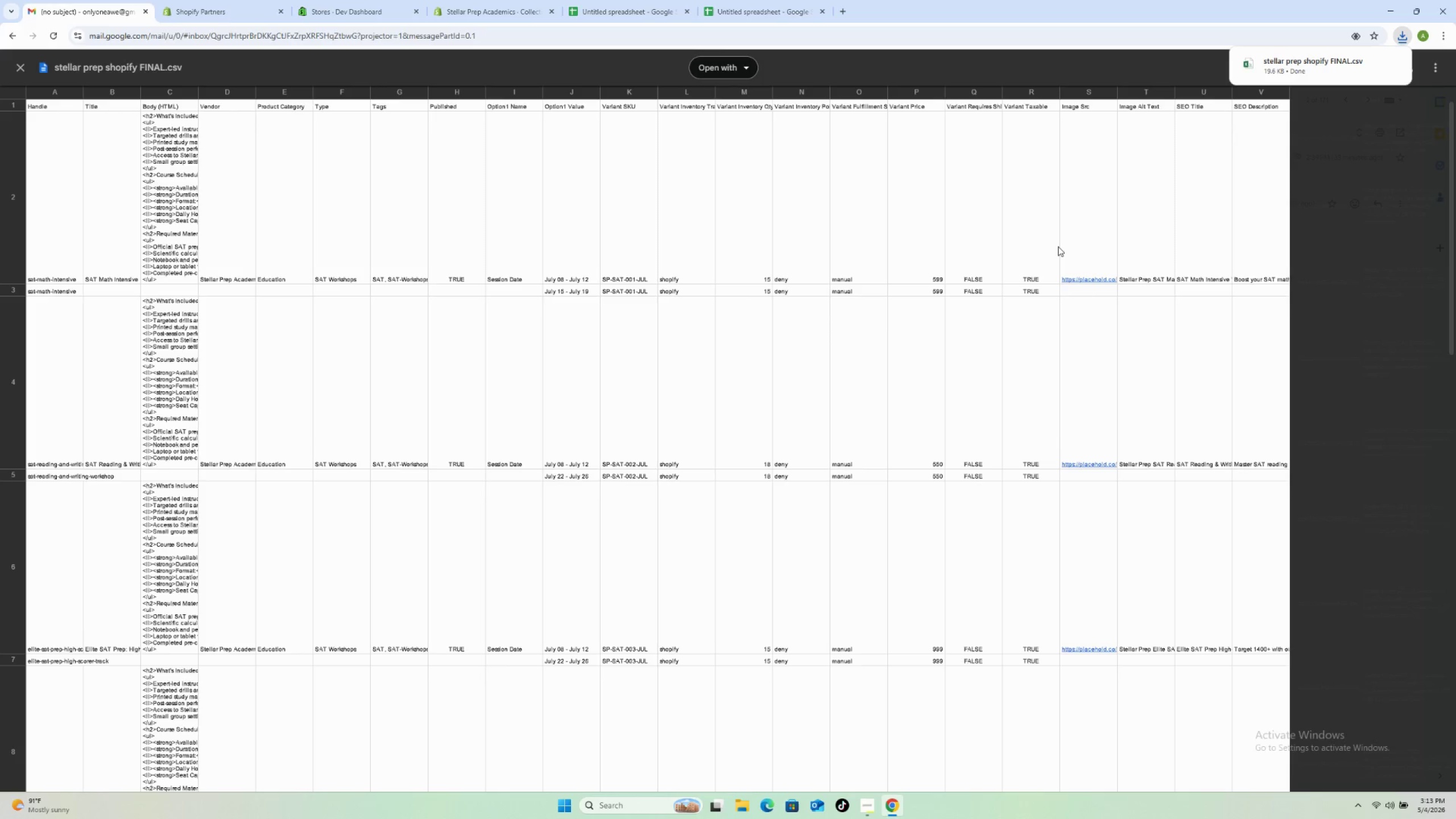 
wait(5.67)
 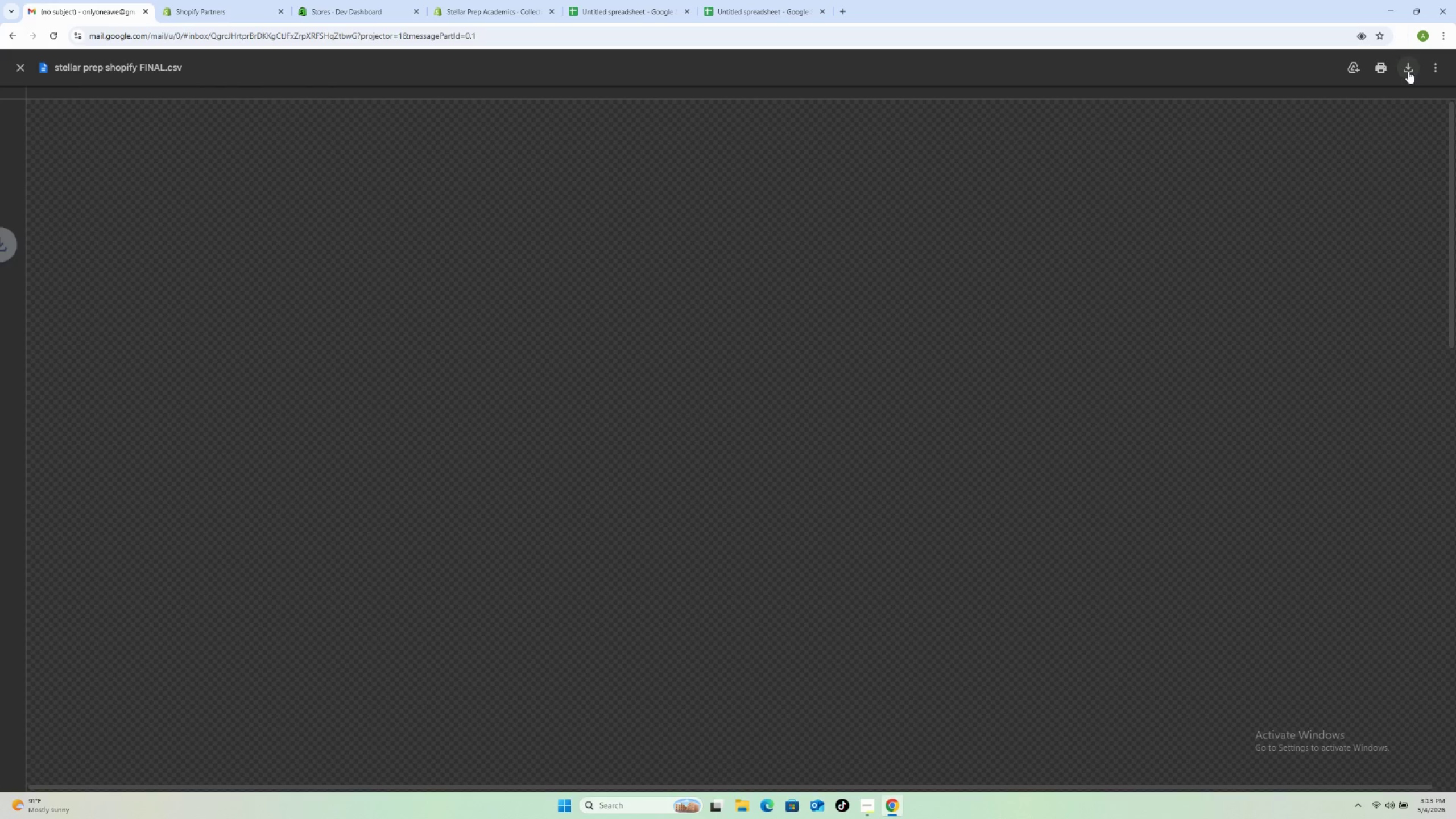 
left_click([27, 61])
 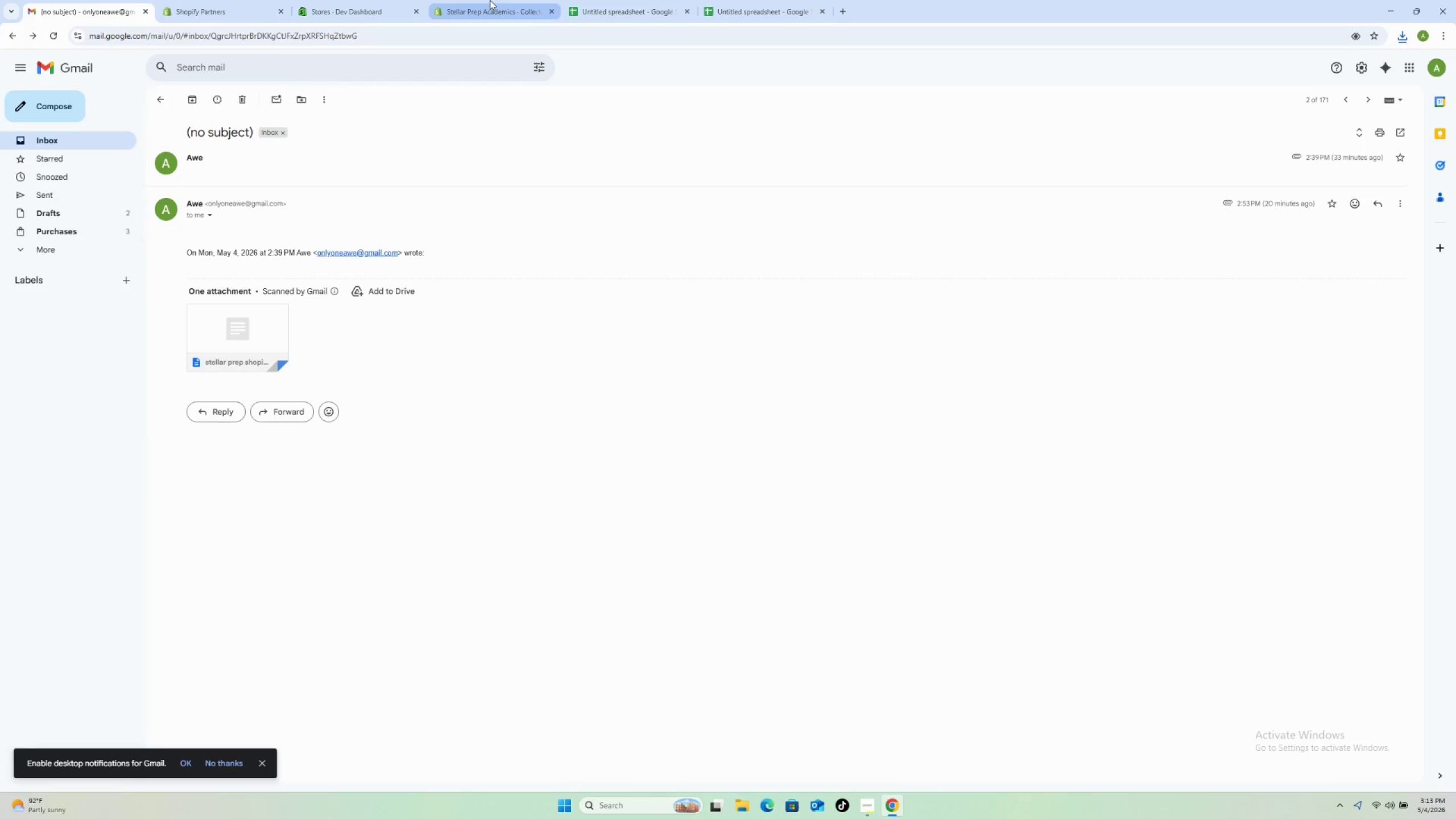 
left_click([490, 0])
 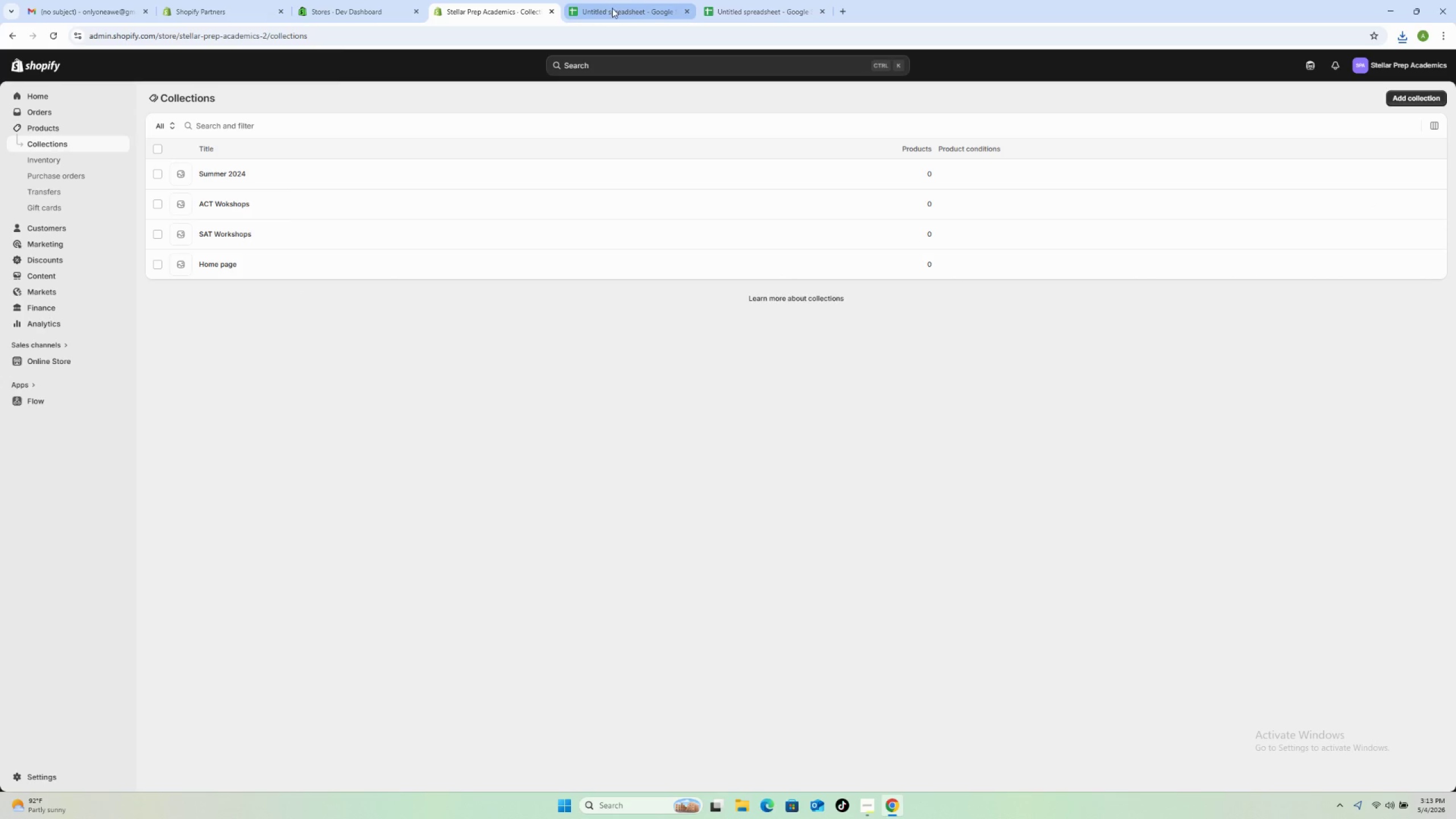 
left_click([612, 8])
 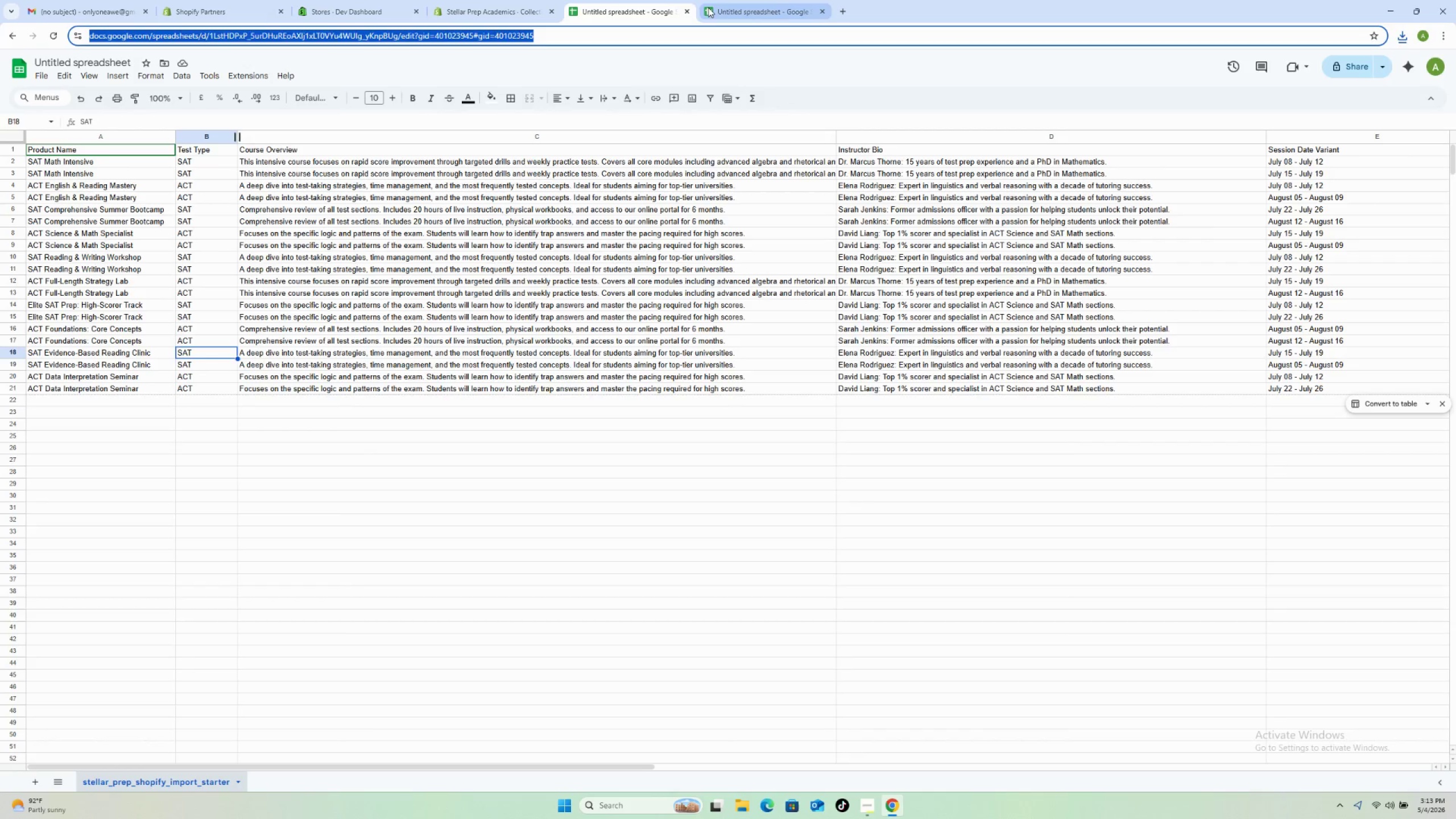 
left_click([735, 7])
 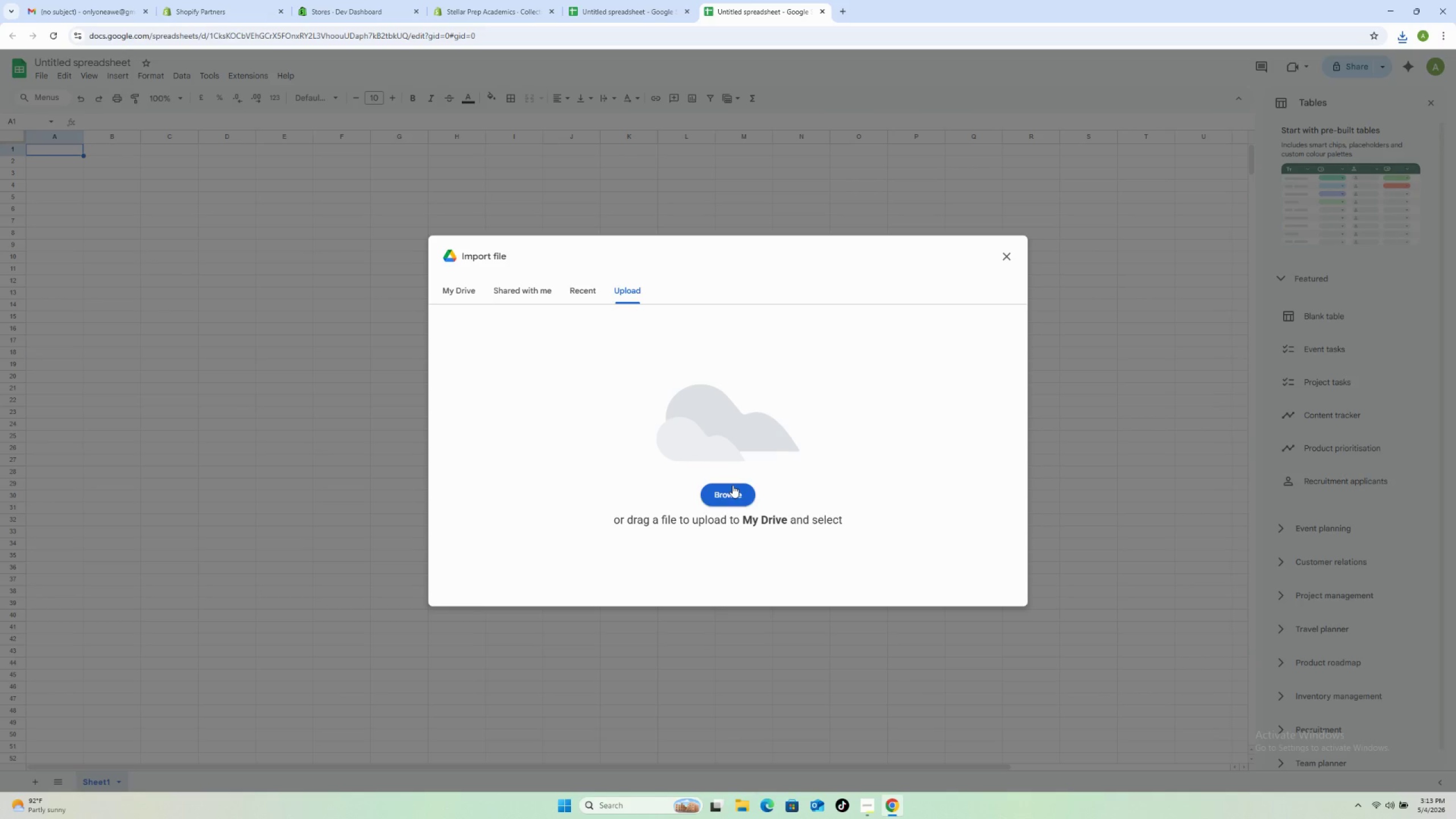 
left_click([733, 485])
 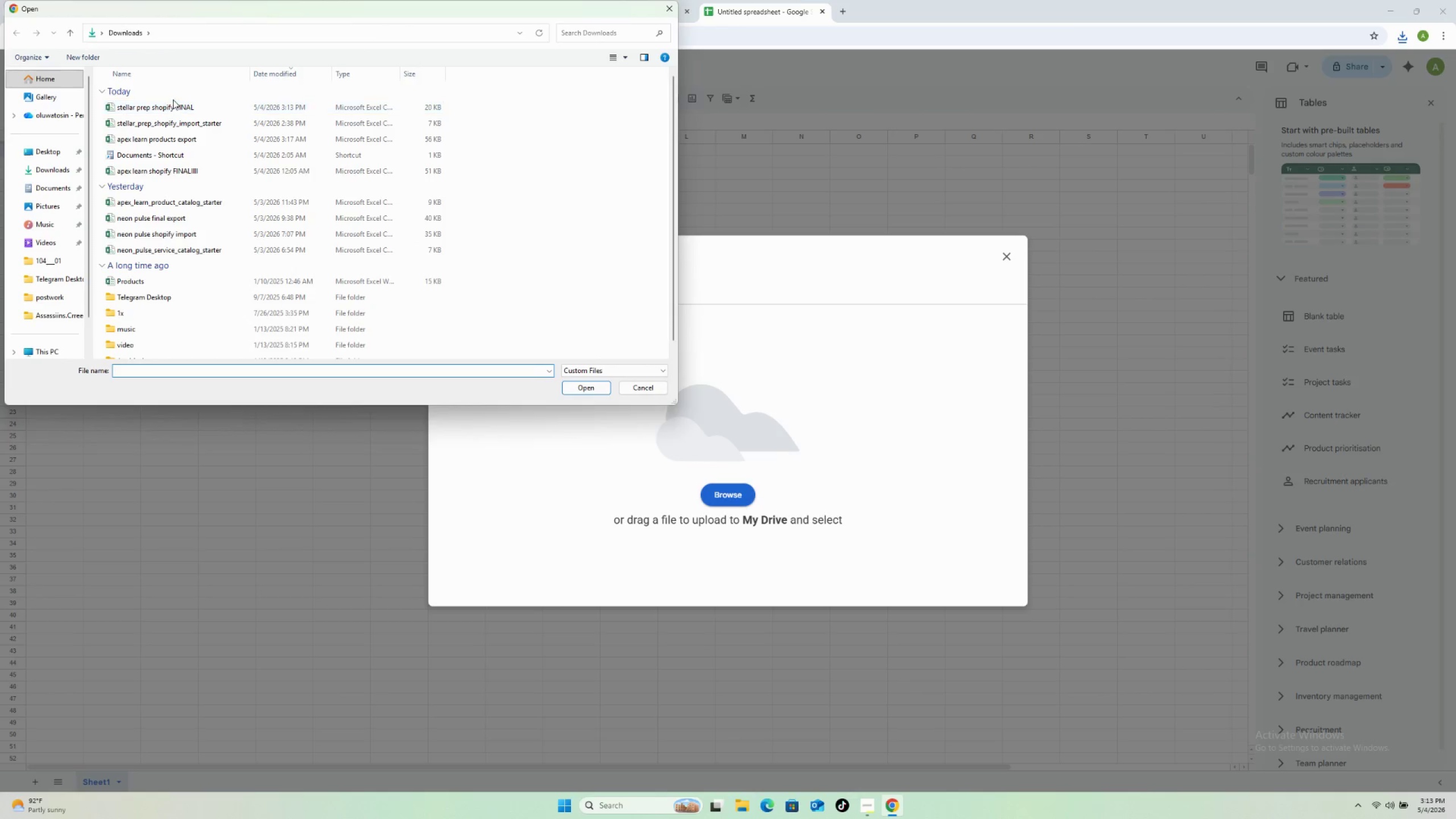 
left_click([176, 104])
 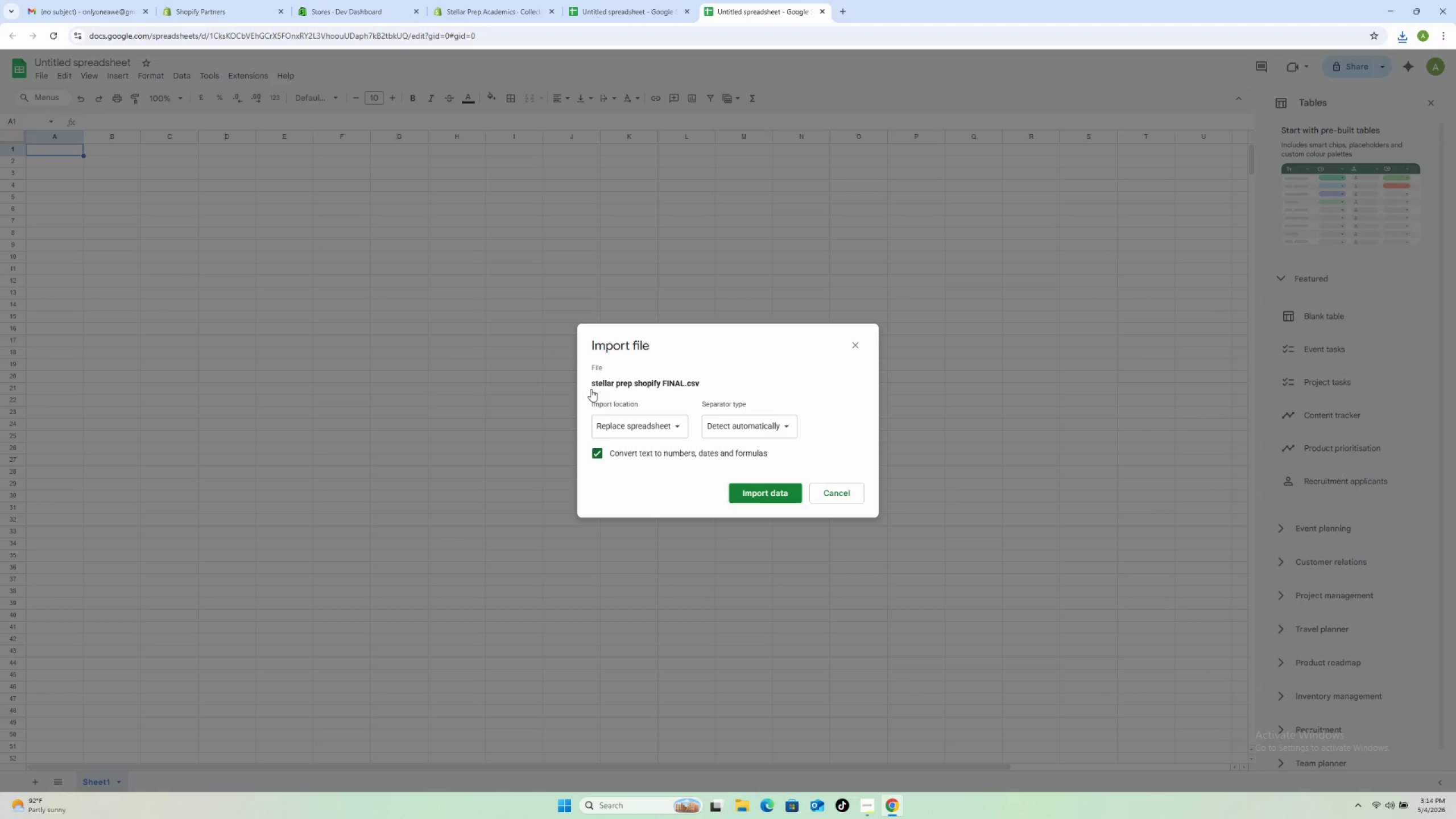 
wait(51.09)
 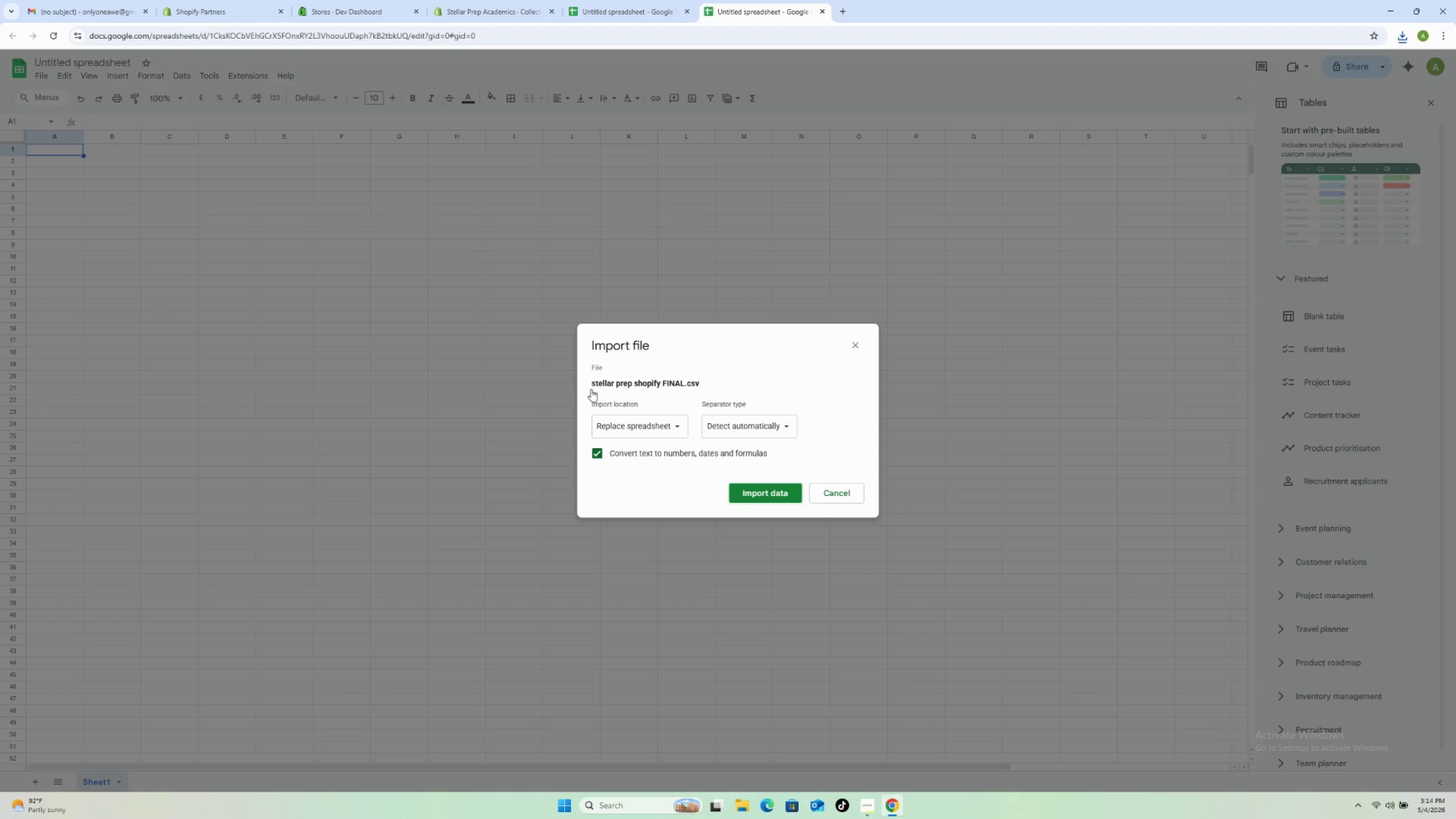 
left_click([777, 483])
 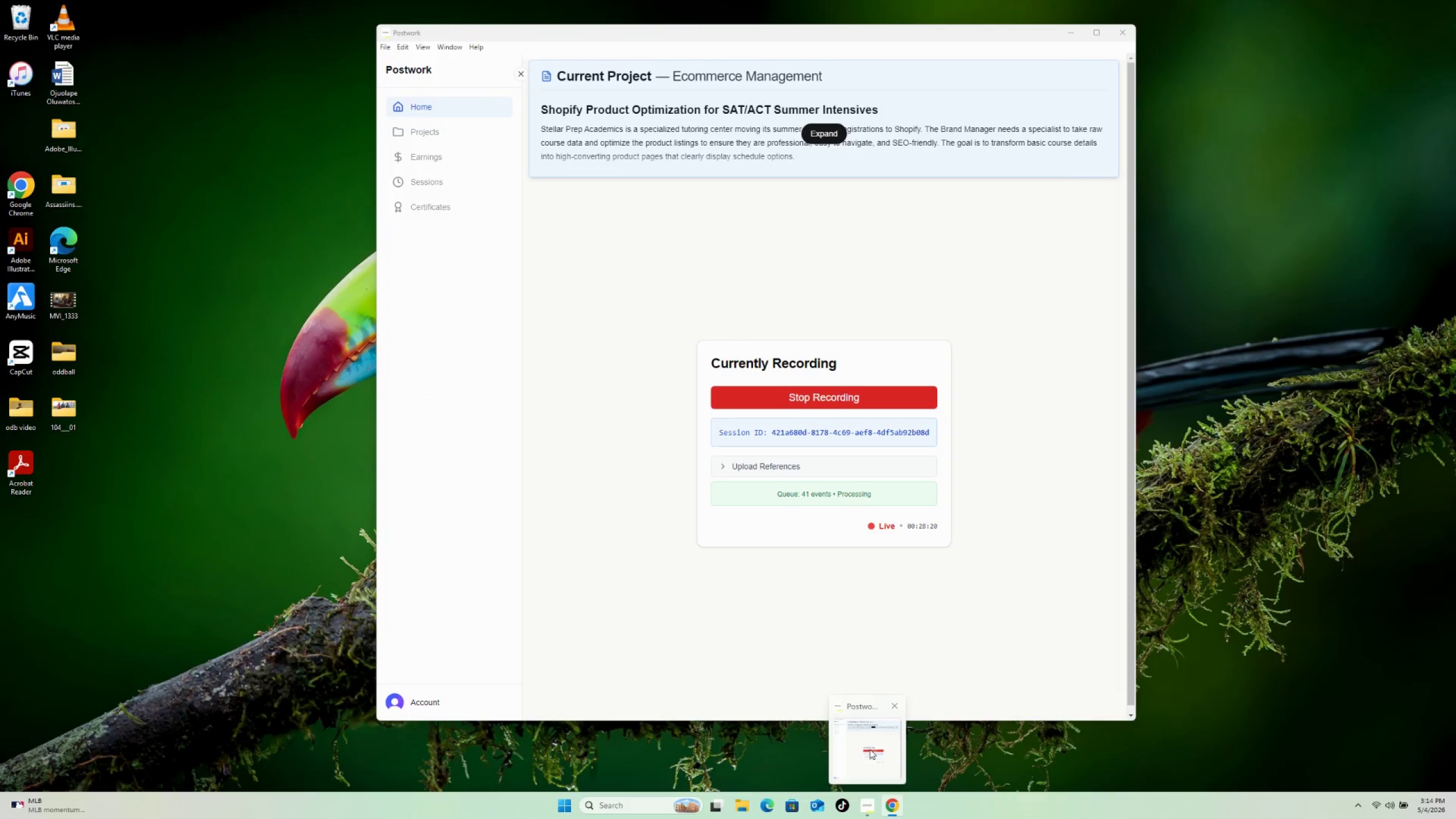 
wait(9.95)
 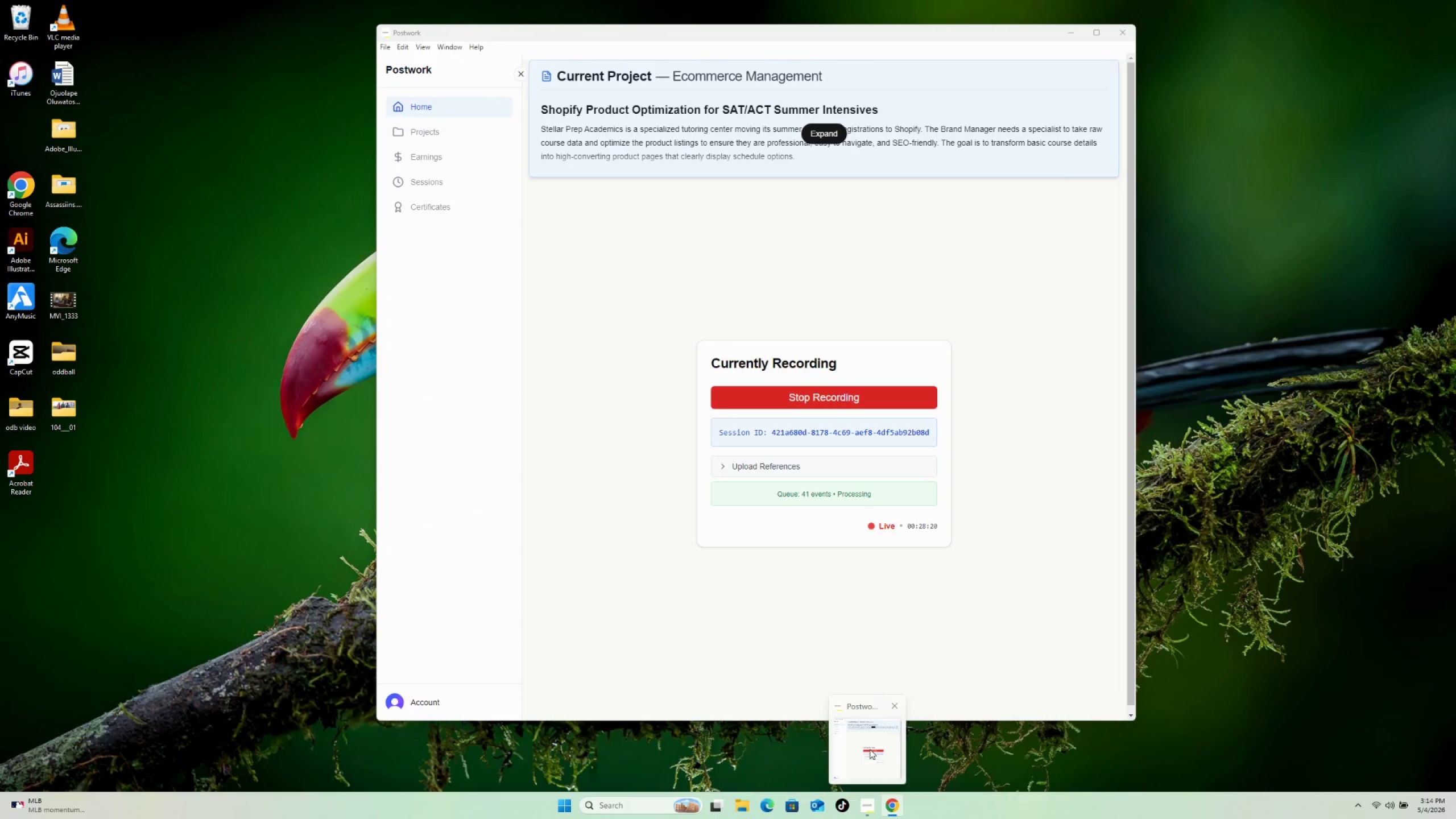 
left_click([867, 774])
 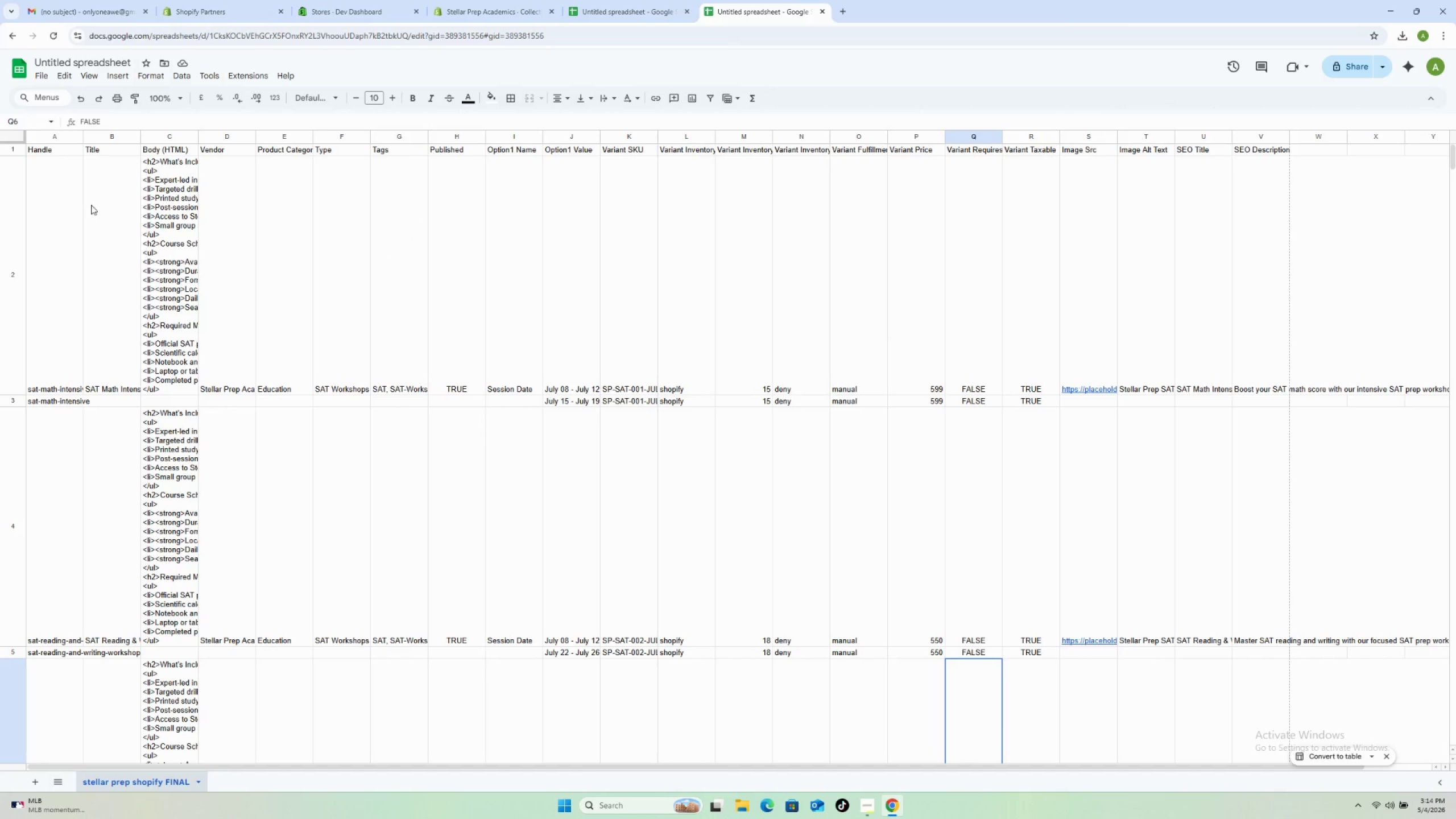 
left_click_drag(start_coordinate=[140, 135], to_coordinate=[328, 168])
 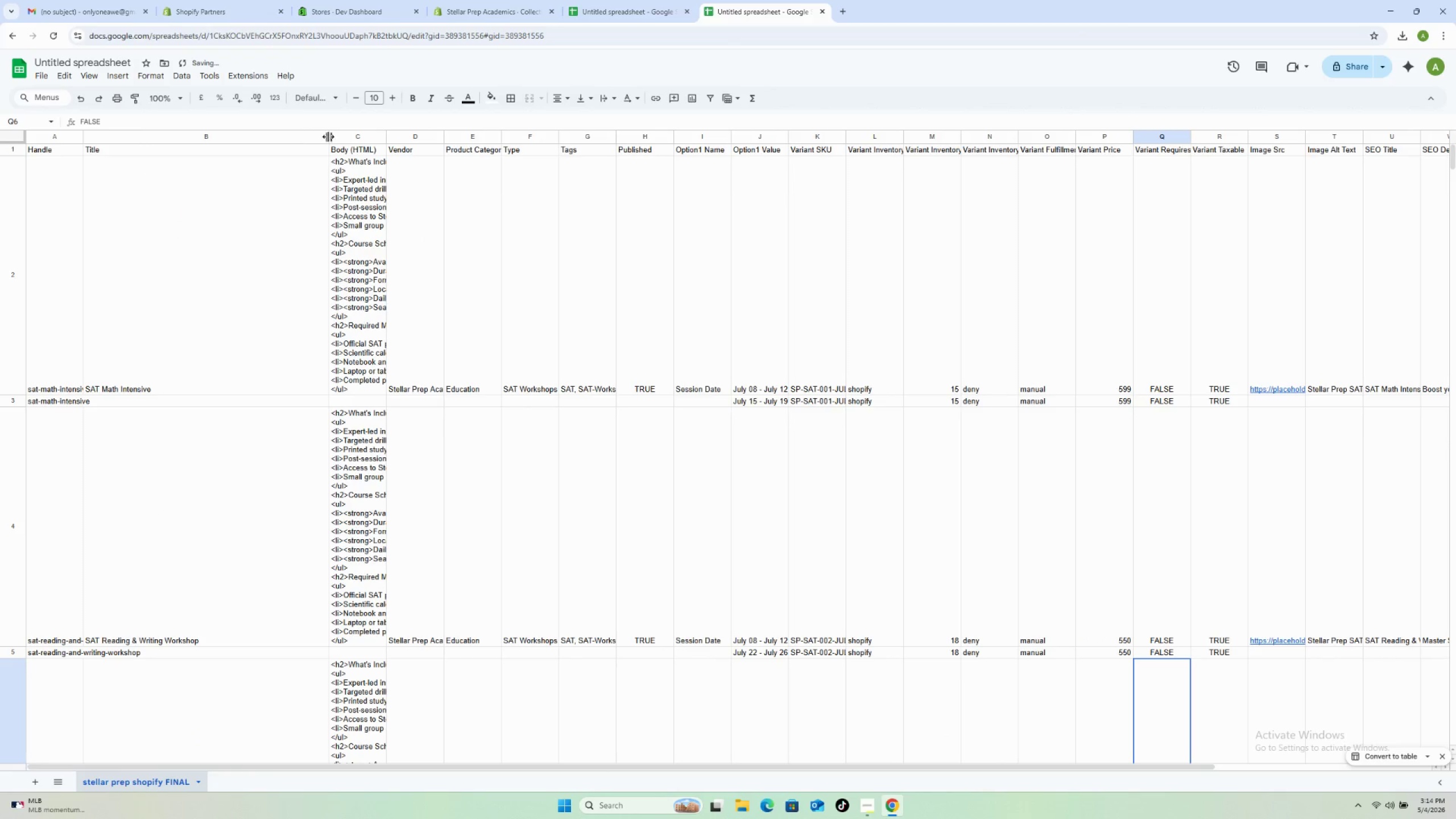 
left_click_drag(start_coordinate=[330, 136], to_coordinate=[195, 206])
 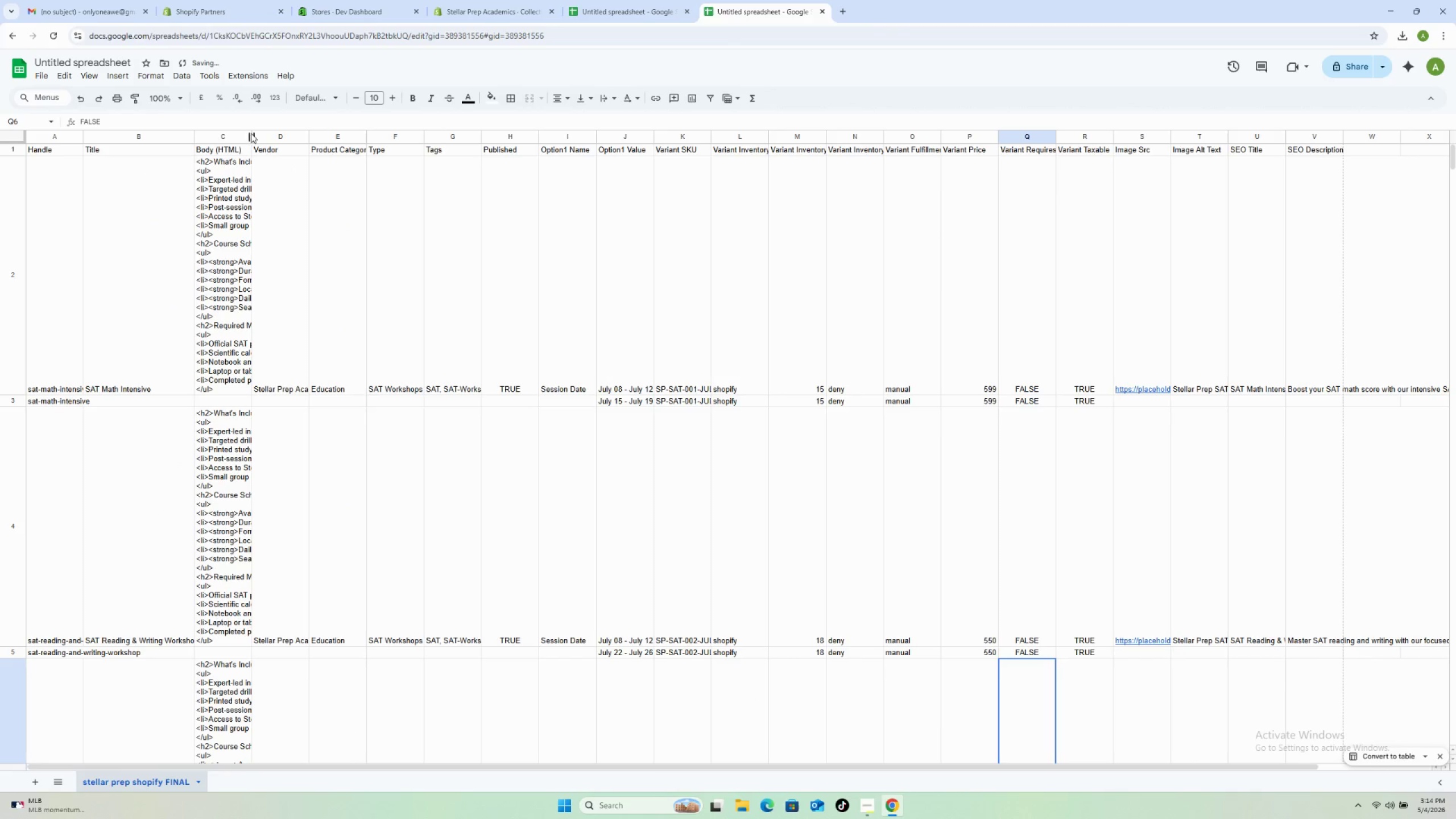 
left_click_drag(start_coordinate=[248, 138], to_coordinate=[364, 169])
 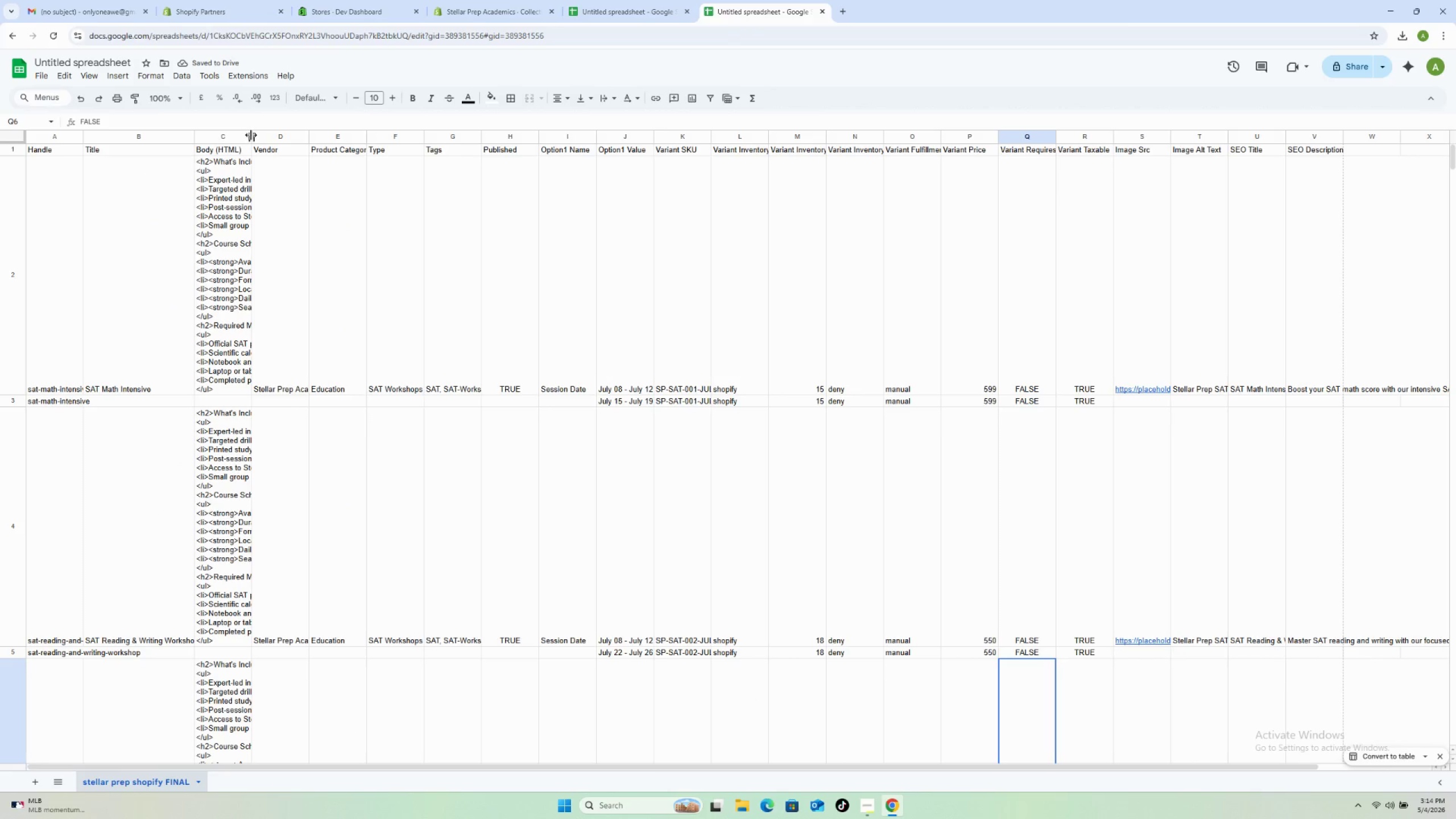 
left_click_drag(start_coordinate=[251, 135], to_coordinate=[441, 136])
 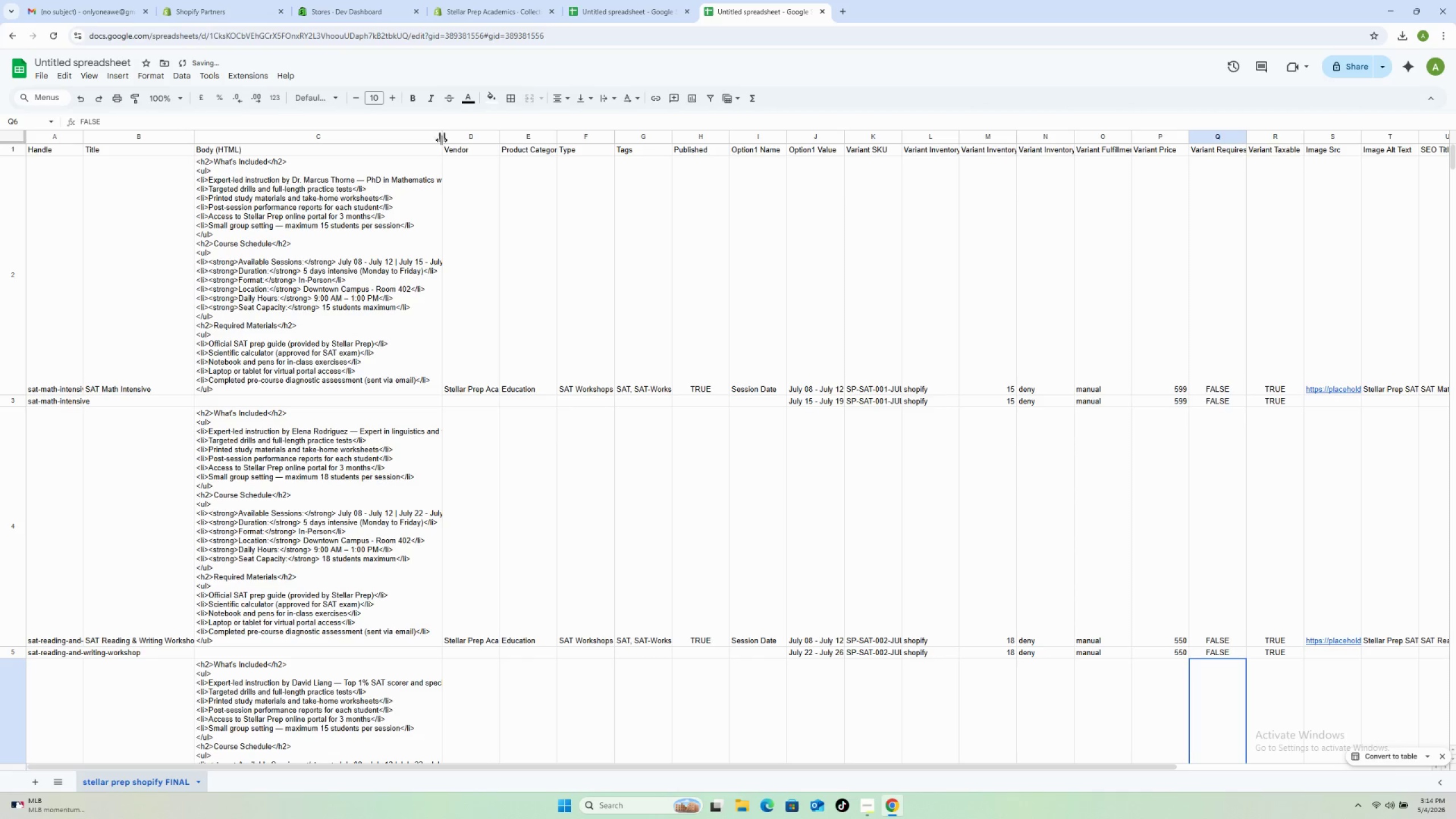 
left_click_drag(start_coordinate=[442, 140], to_coordinate=[532, 130])
 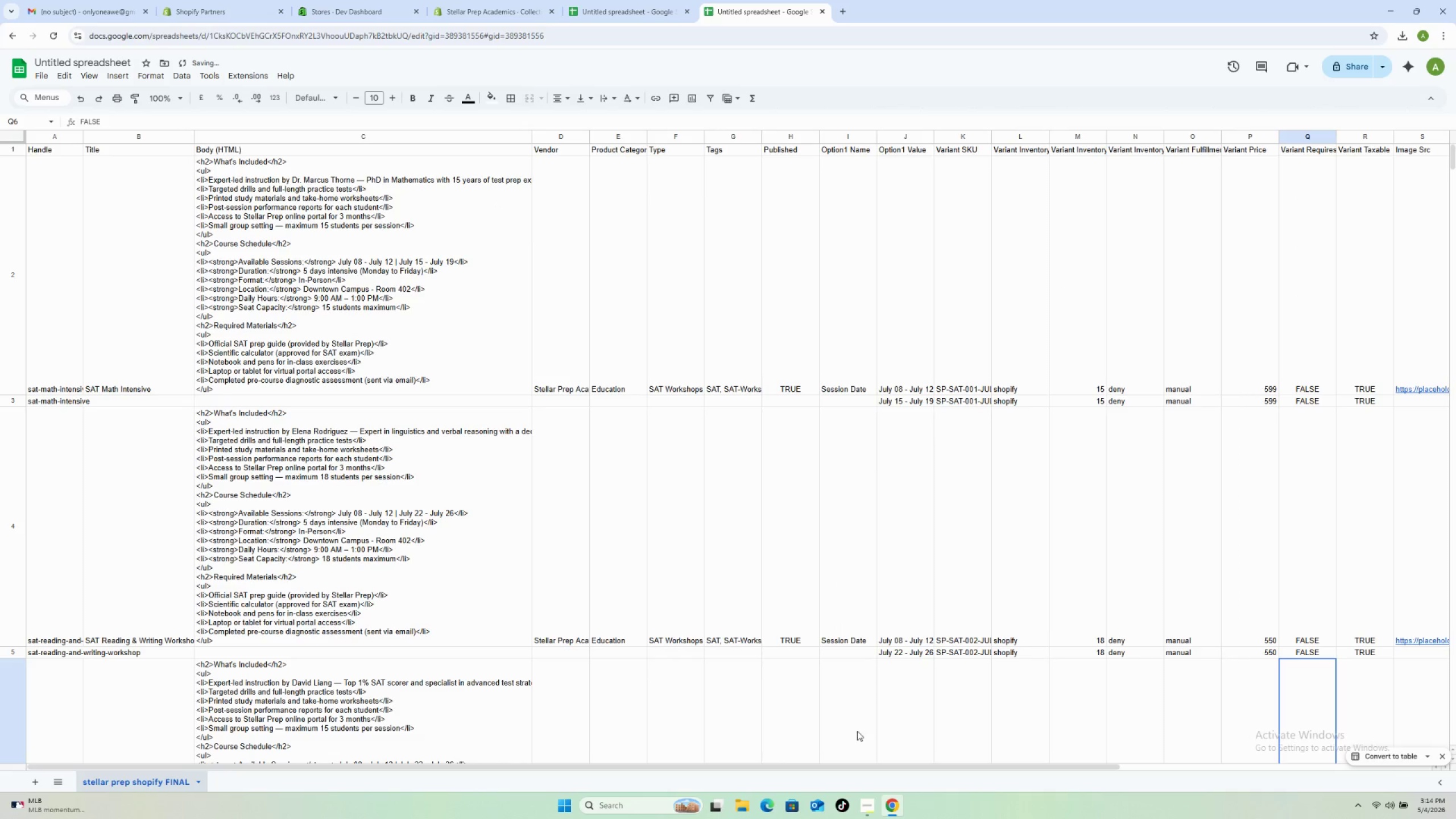 
left_click_drag(start_coordinate=[855, 767], to_coordinate=[1190, 776])
 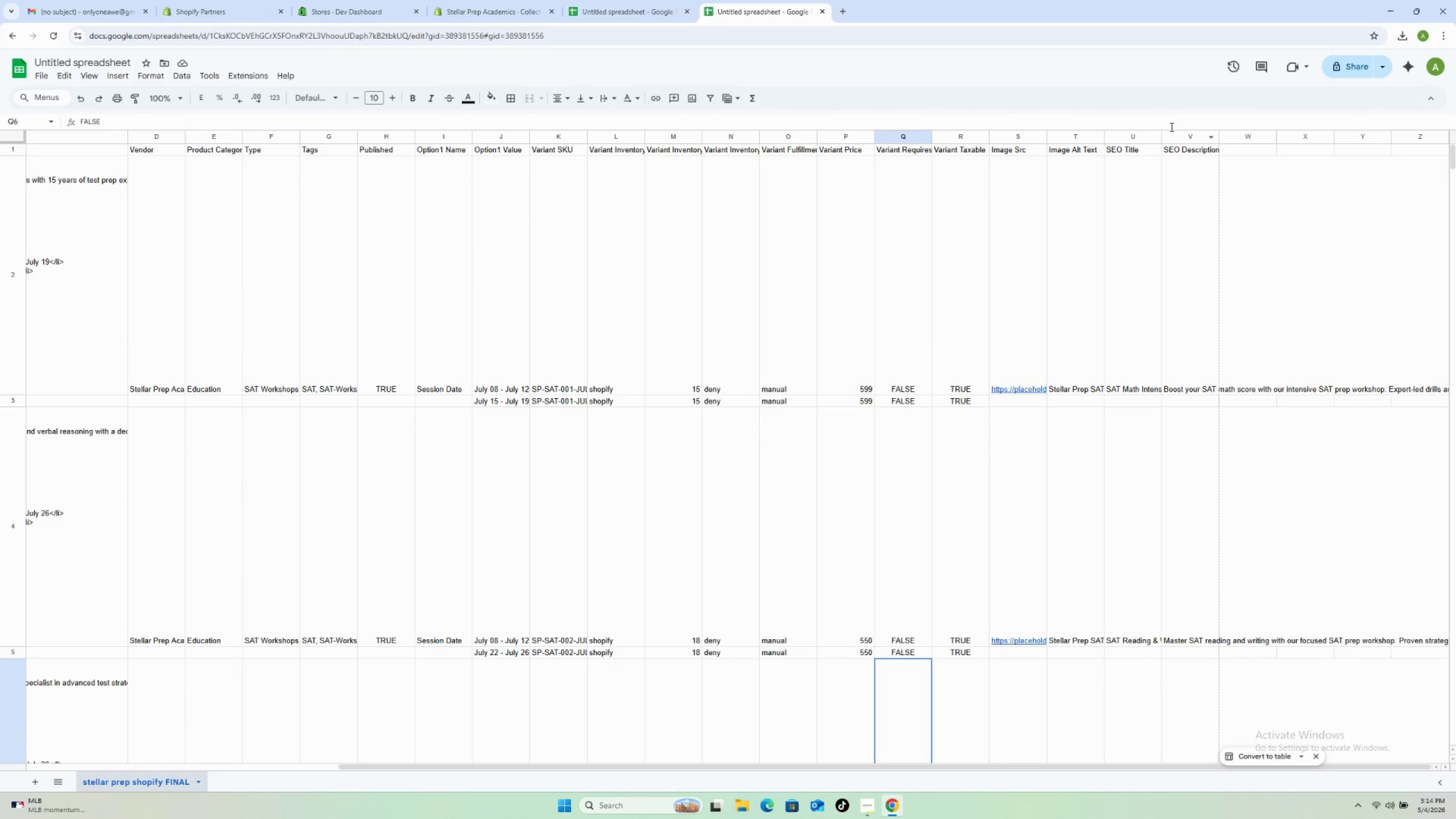 
left_click_drag(start_coordinate=[1163, 135], to_coordinate=[1342, 139])
 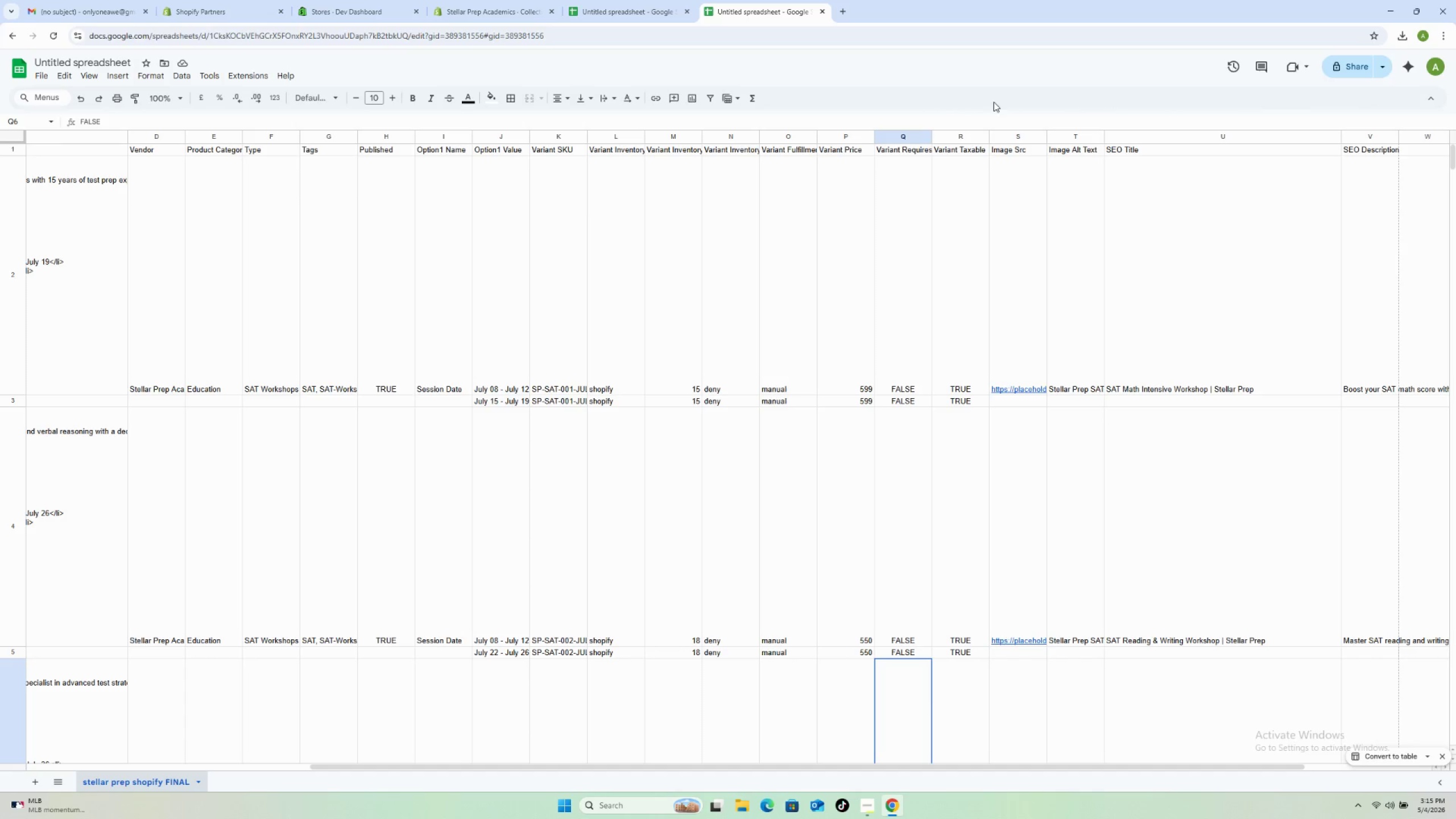 
wait(17.62)
 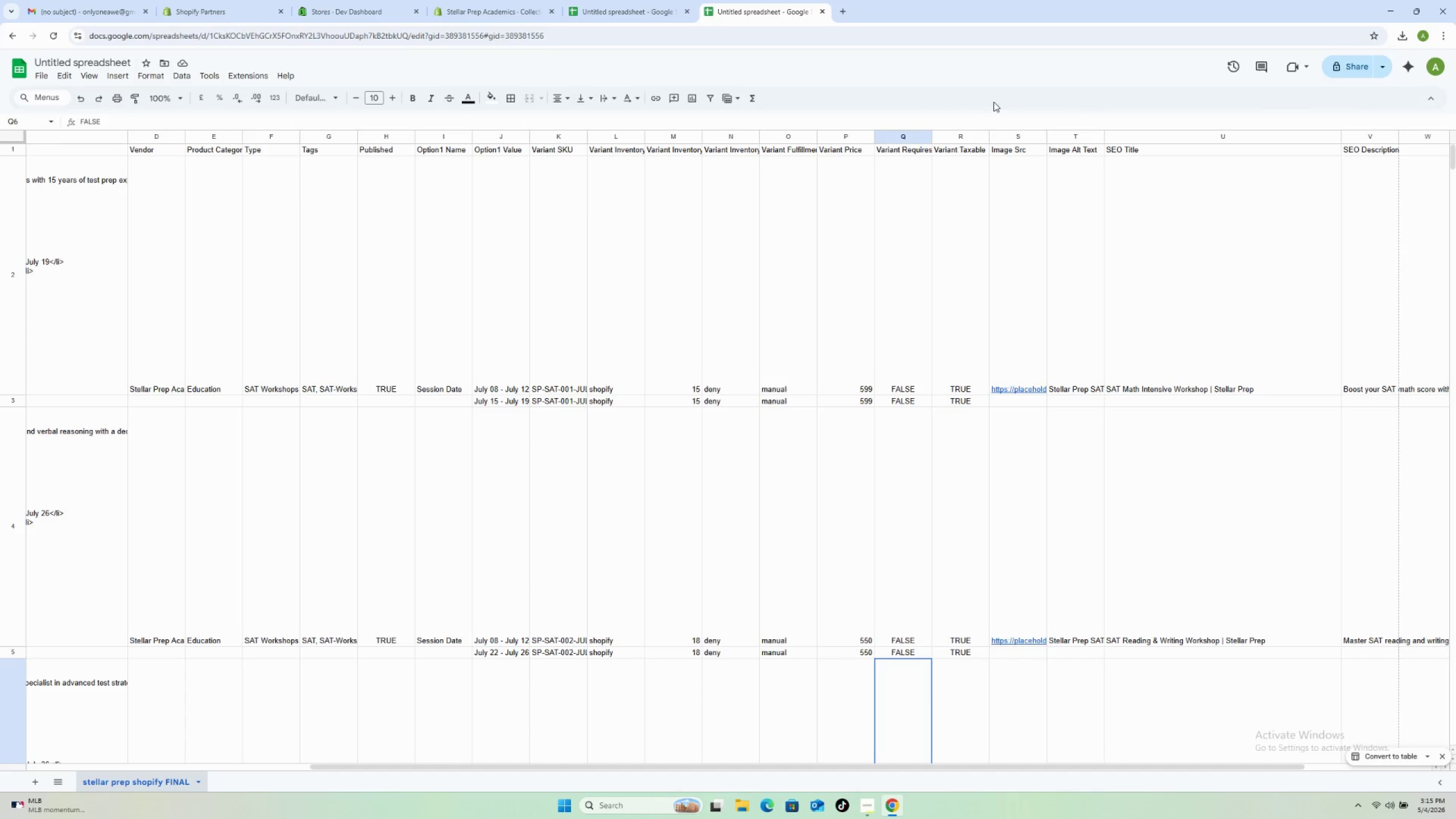 
left_click_drag(start_coordinate=[1103, 138], to_coordinate=[1239, 140])
 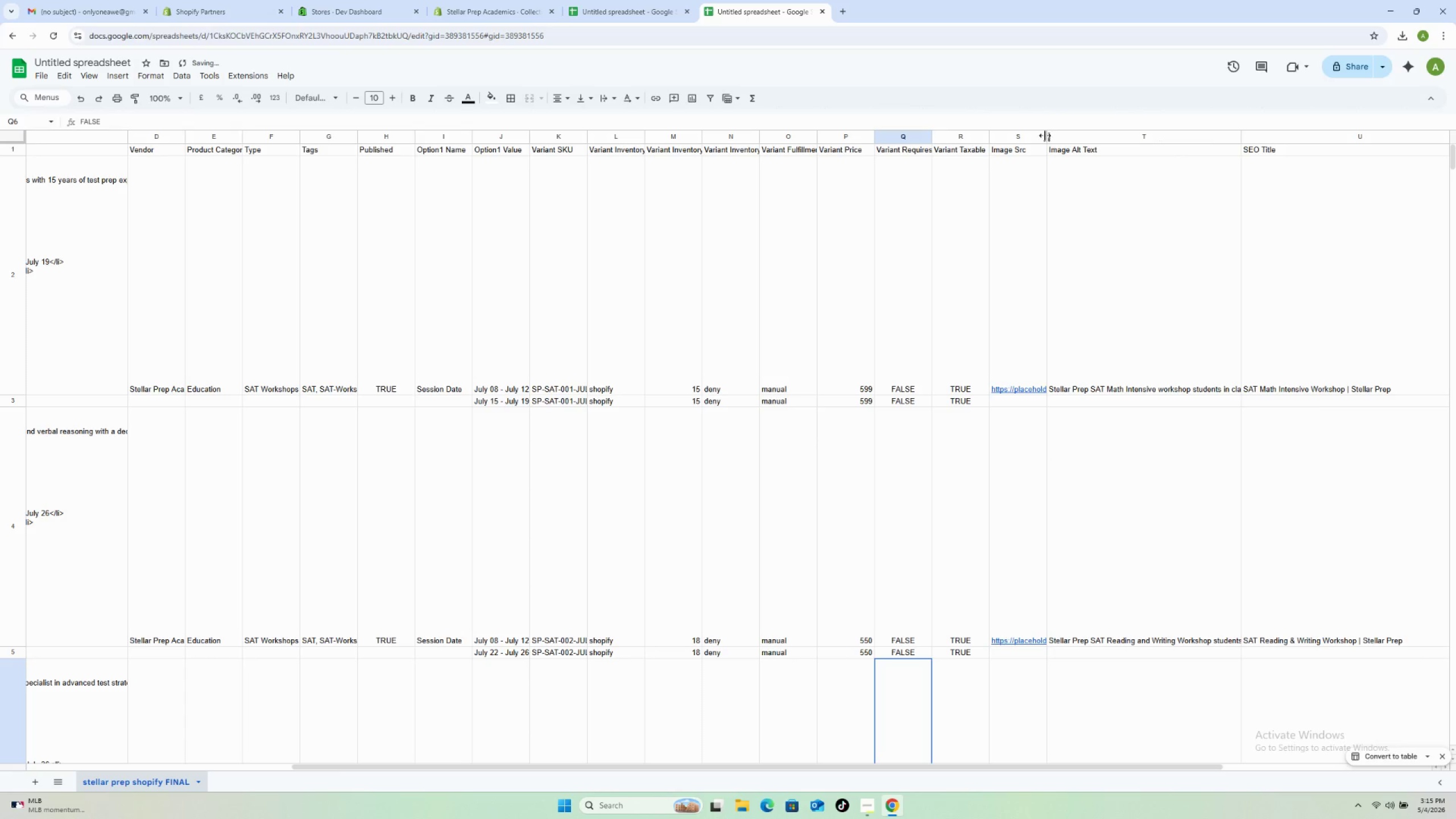 
left_click_drag(start_coordinate=[1045, 135], to_coordinate=[1141, 134])
 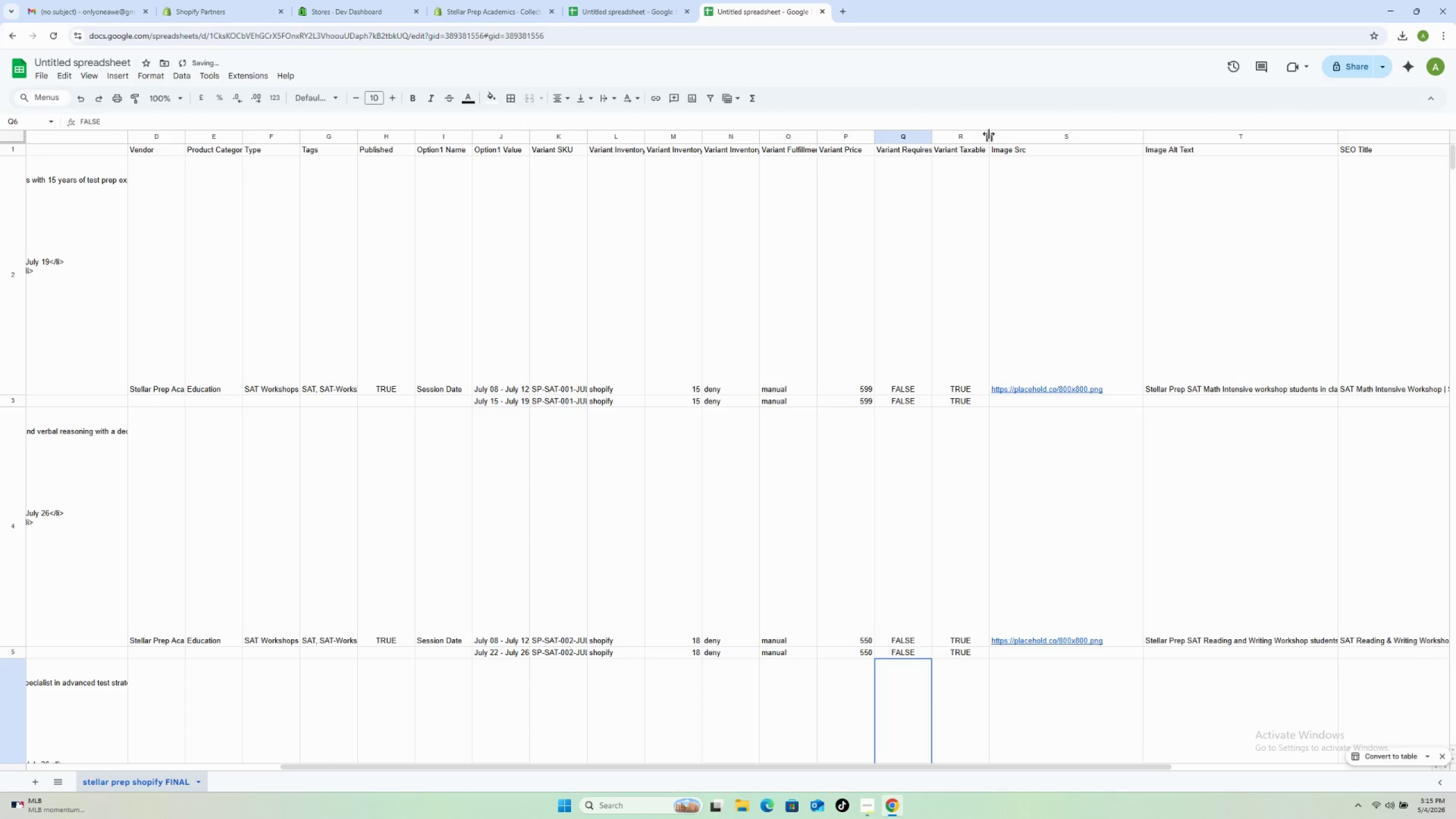 
left_click_drag(start_coordinate=[988, 134], to_coordinate=[1069, 133])
 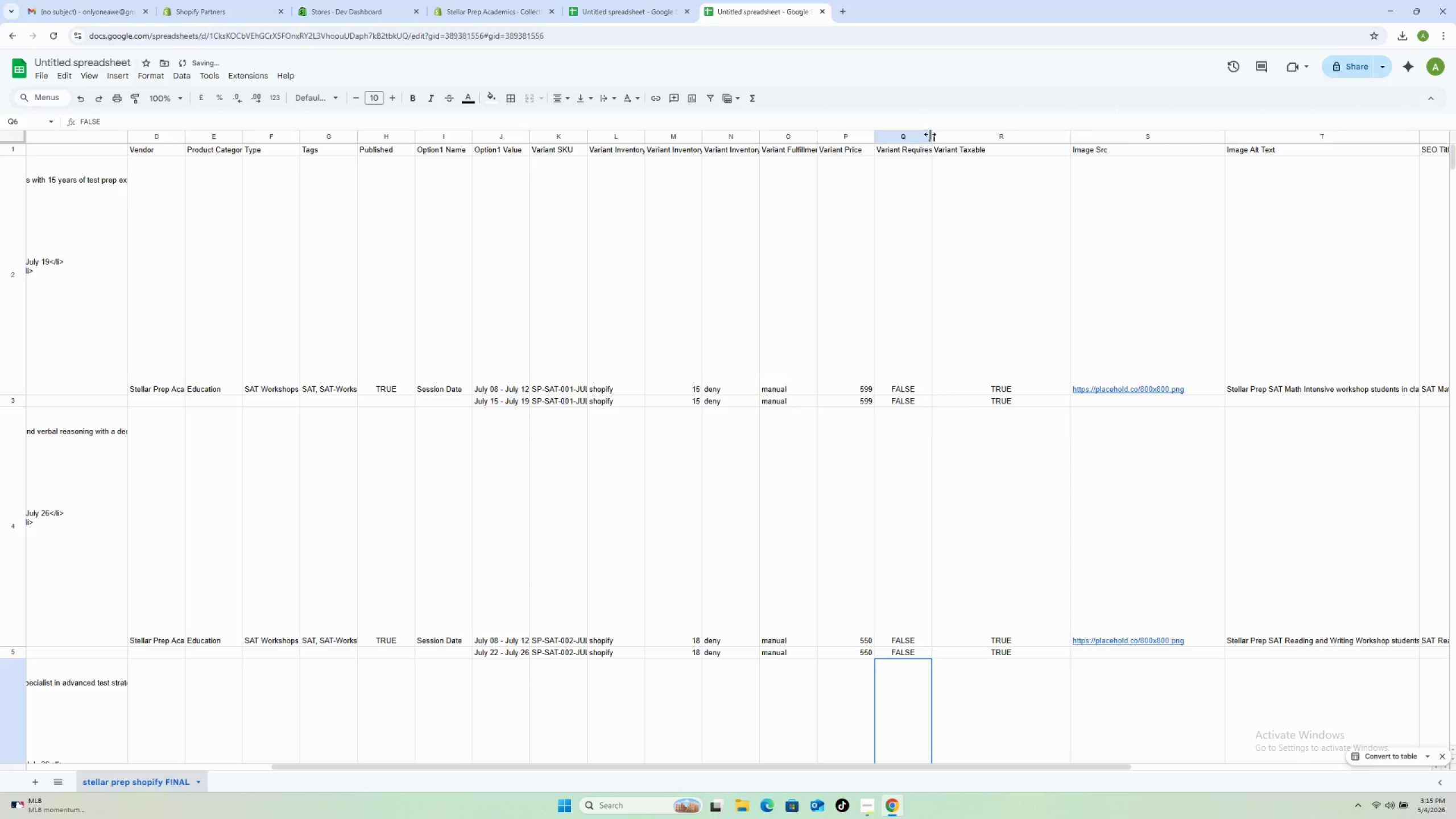 
left_click_drag(start_coordinate=[930, 134], to_coordinate=[1014, 143])
 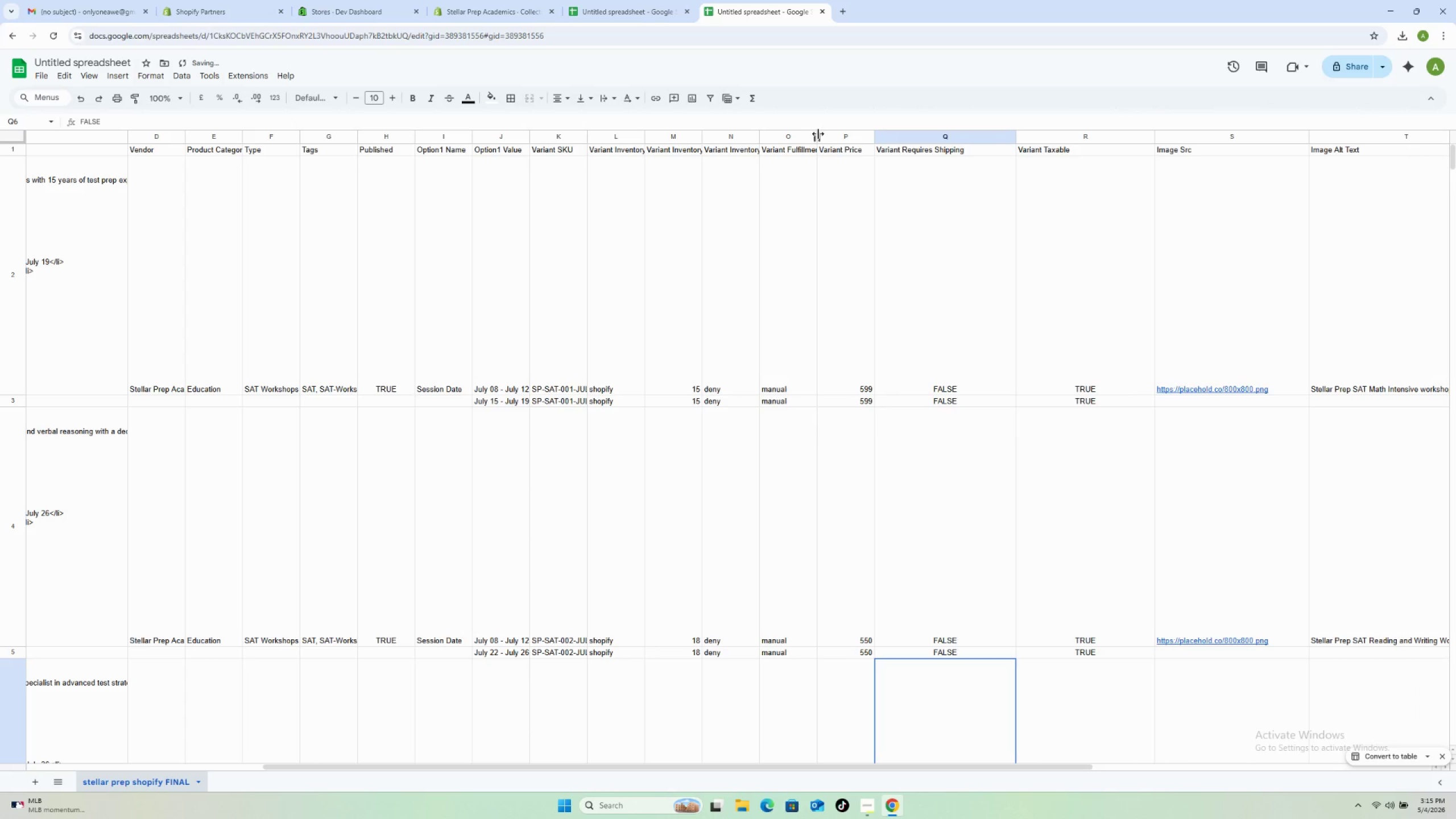 
left_click_drag(start_coordinate=[816, 134], to_coordinate=[955, 130])
 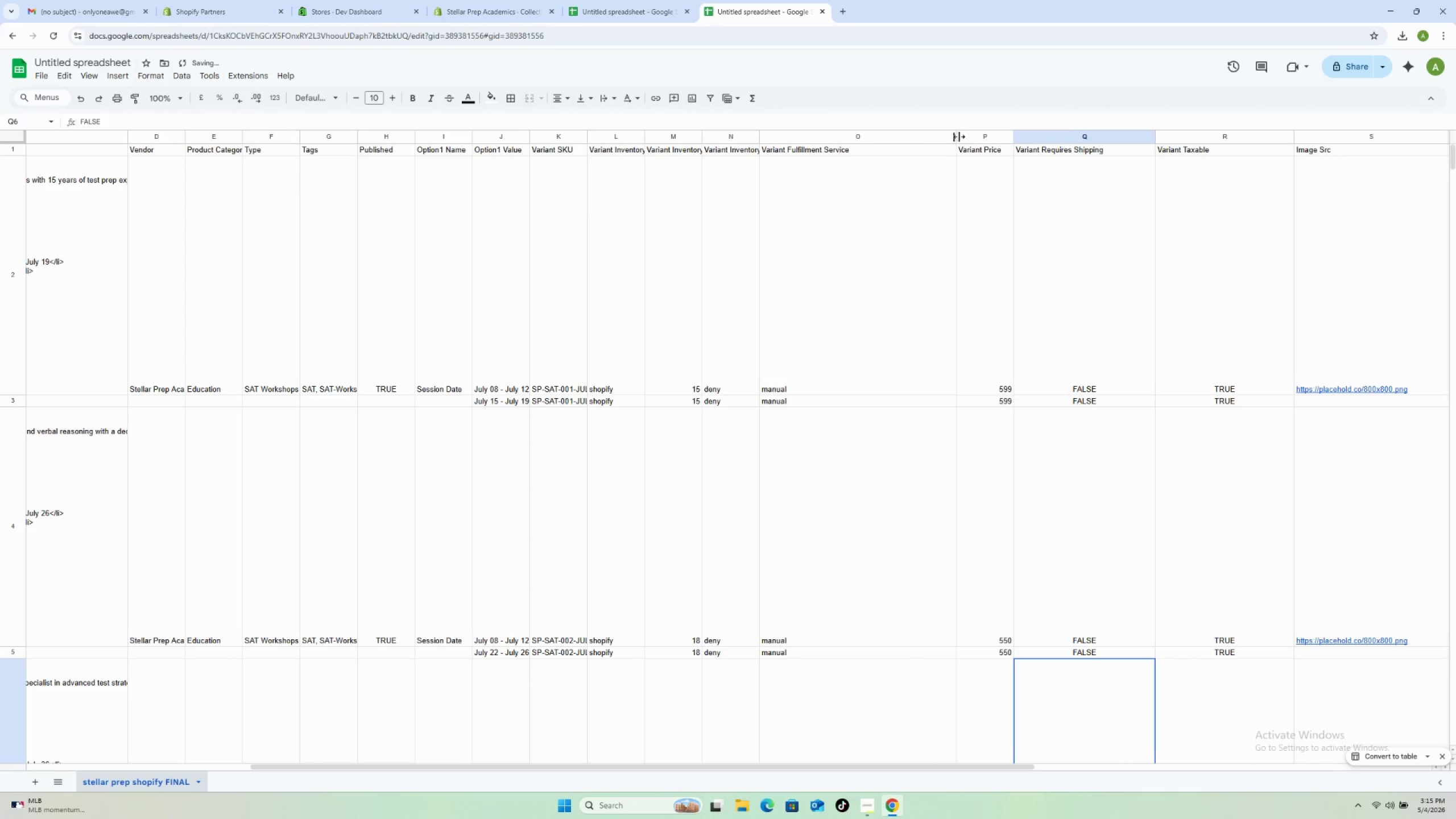 
left_click_drag(start_coordinate=[954, 138], to_coordinate=[910, 149])
 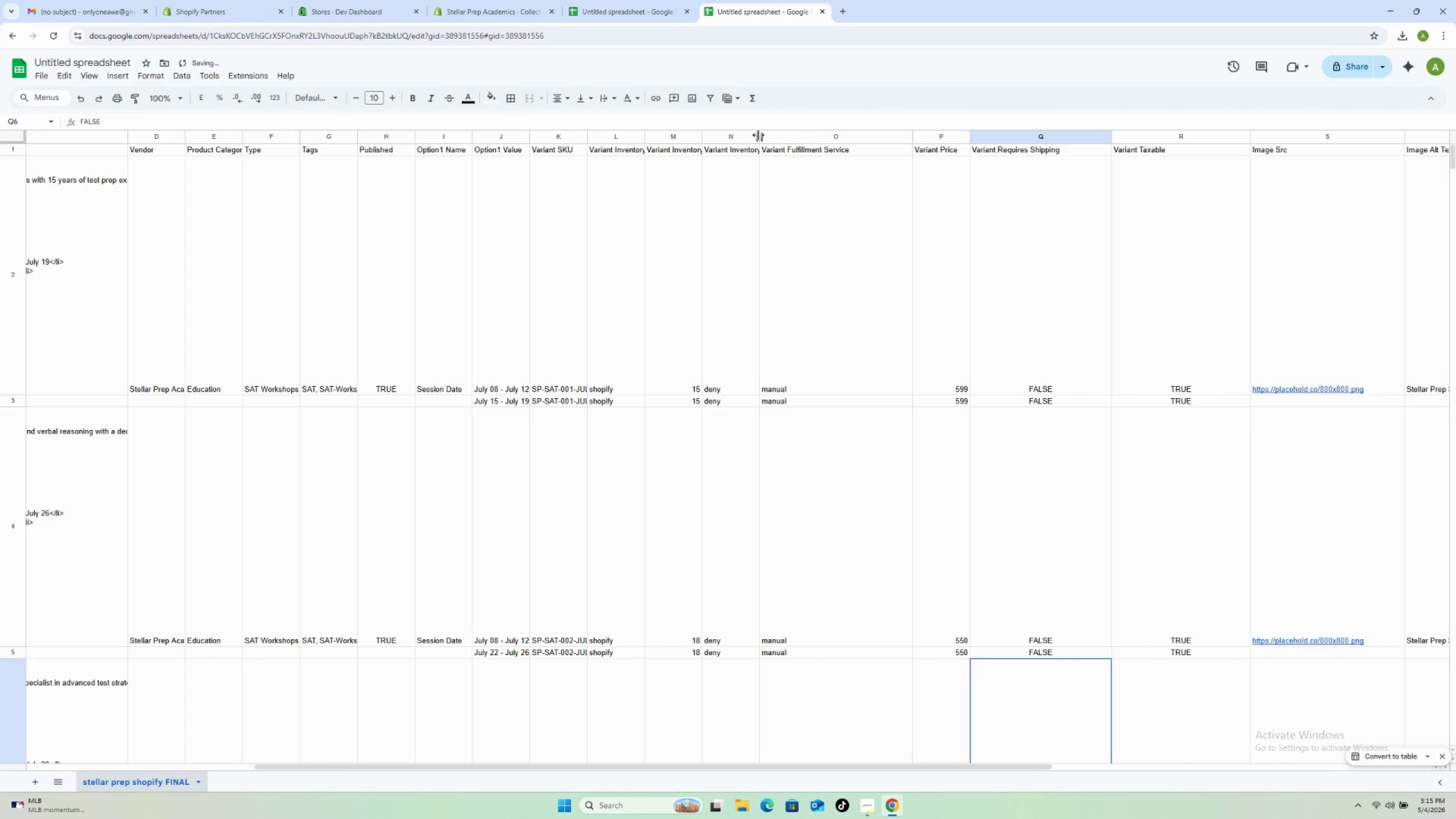 
left_click_drag(start_coordinate=[759, 135], to_coordinate=[841, 134])
 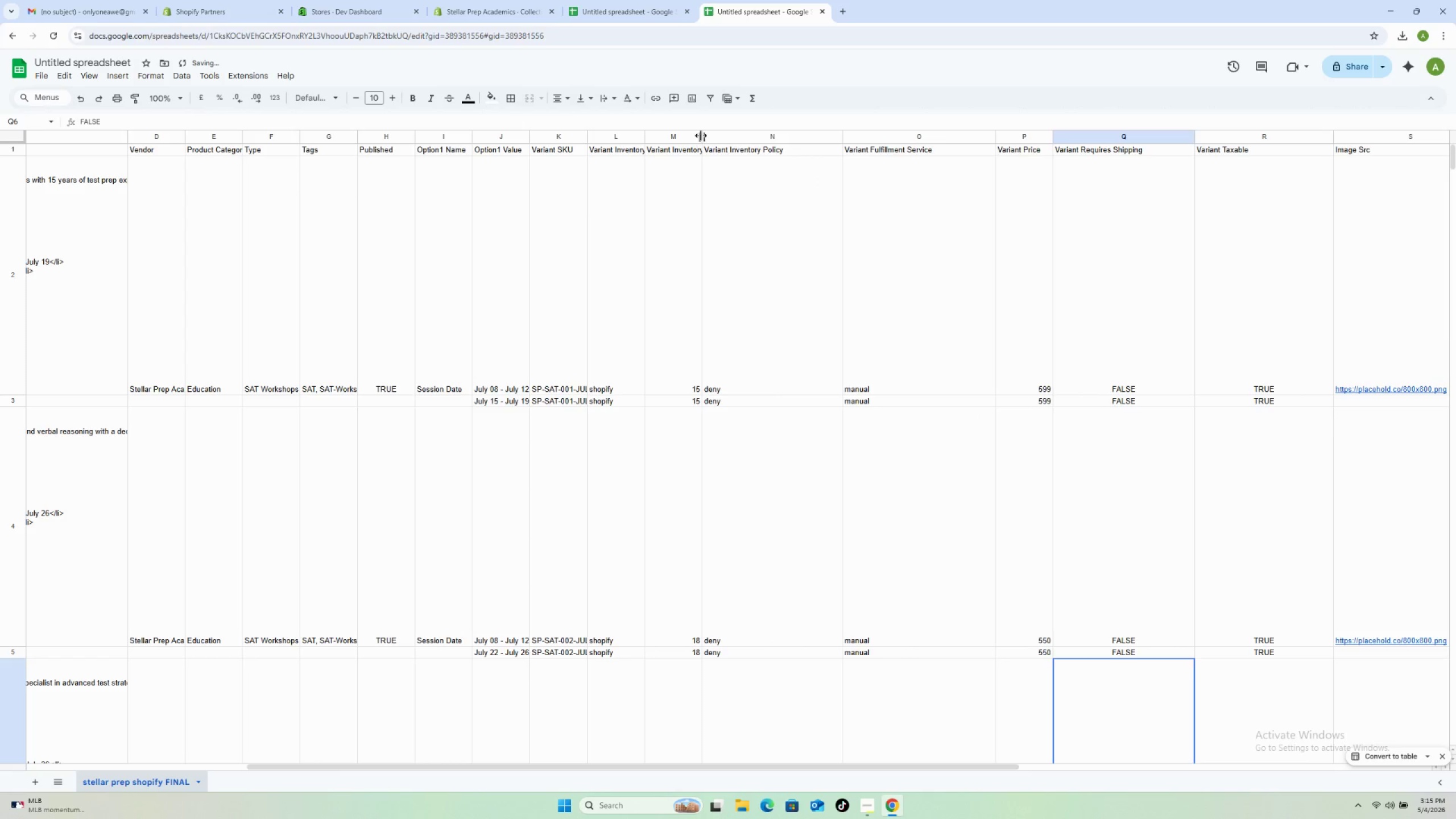 
left_click_drag(start_coordinate=[702, 135], to_coordinate=[773, 139])
 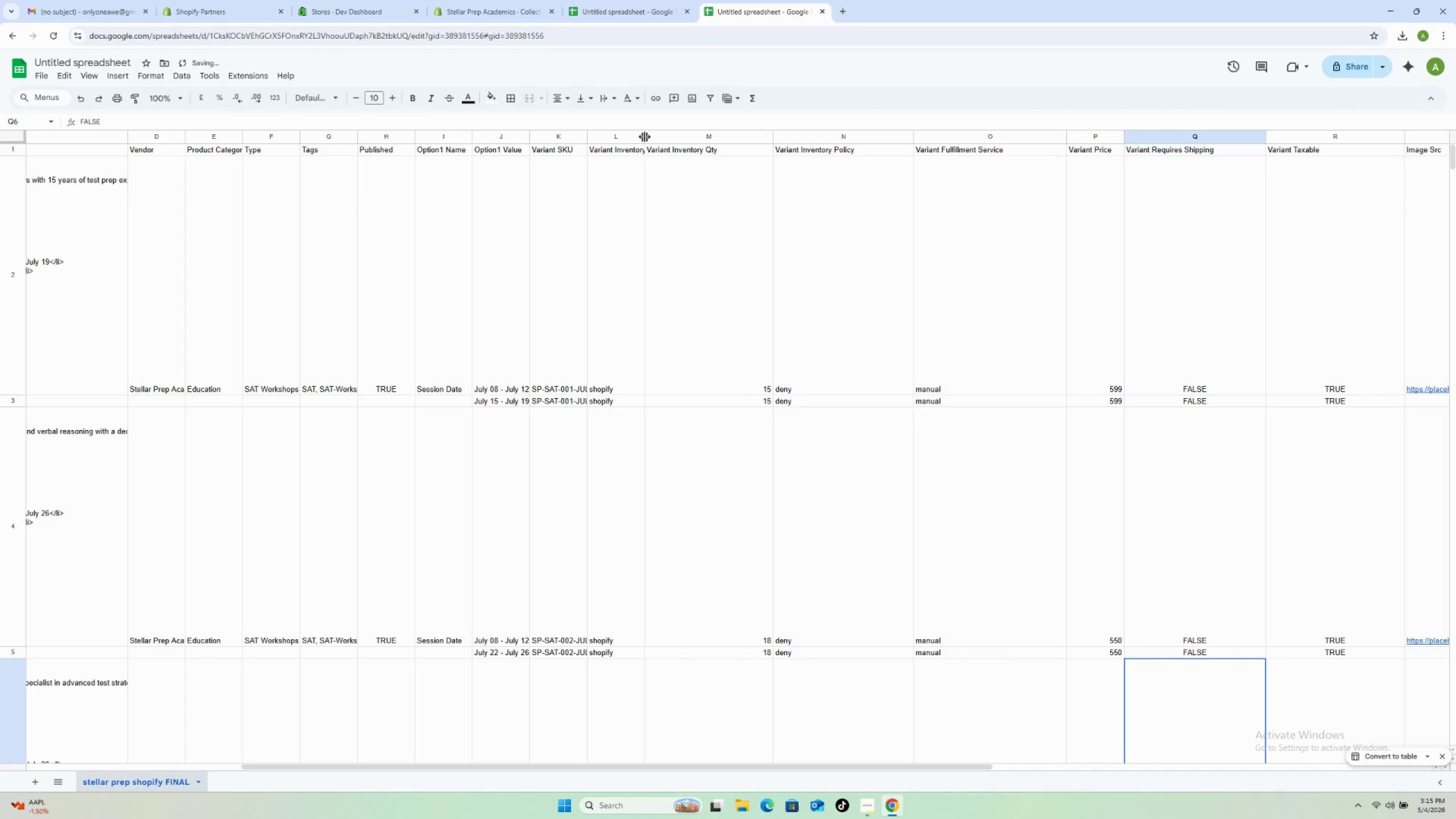 
left_click_drag(start_coordinate=[644, 136], to_coordinate=[714, 139])
 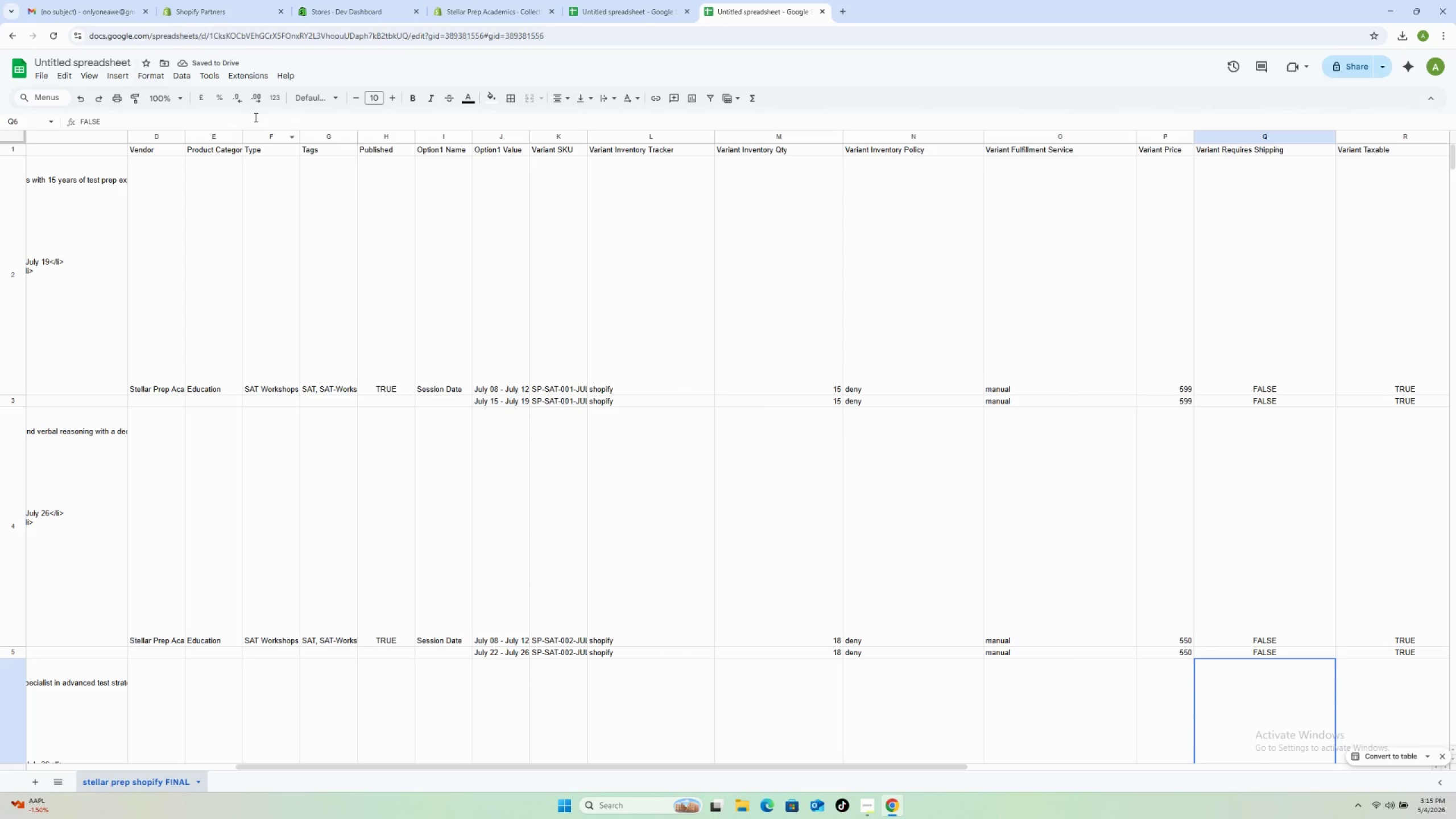 
left_click_drag(start_coordinate=[243, 140], to_coordinate=[304, 159])
 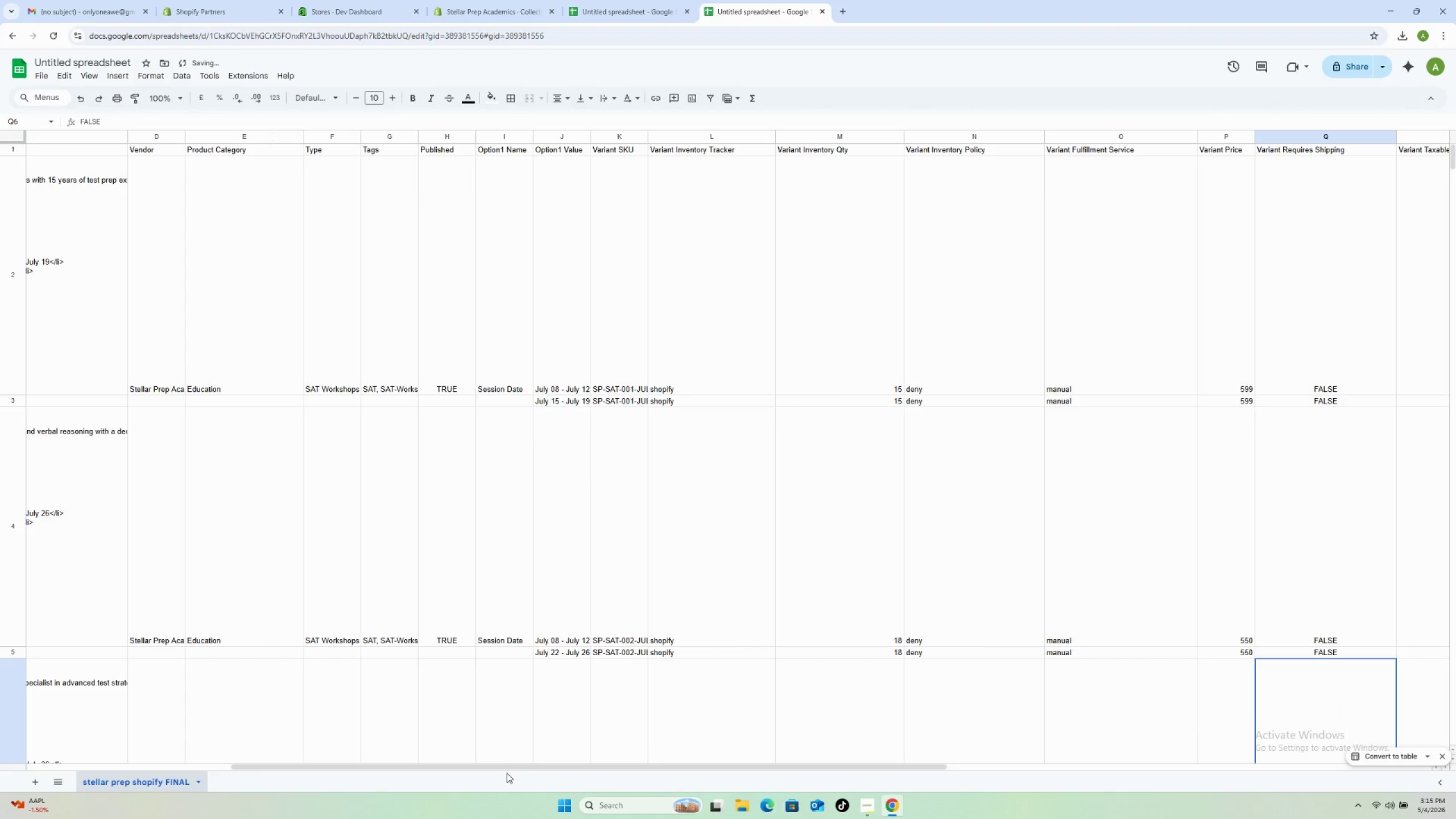 
left_click_drag(start_coordinate=[508, 766], to_coordinate=[239, 714])
 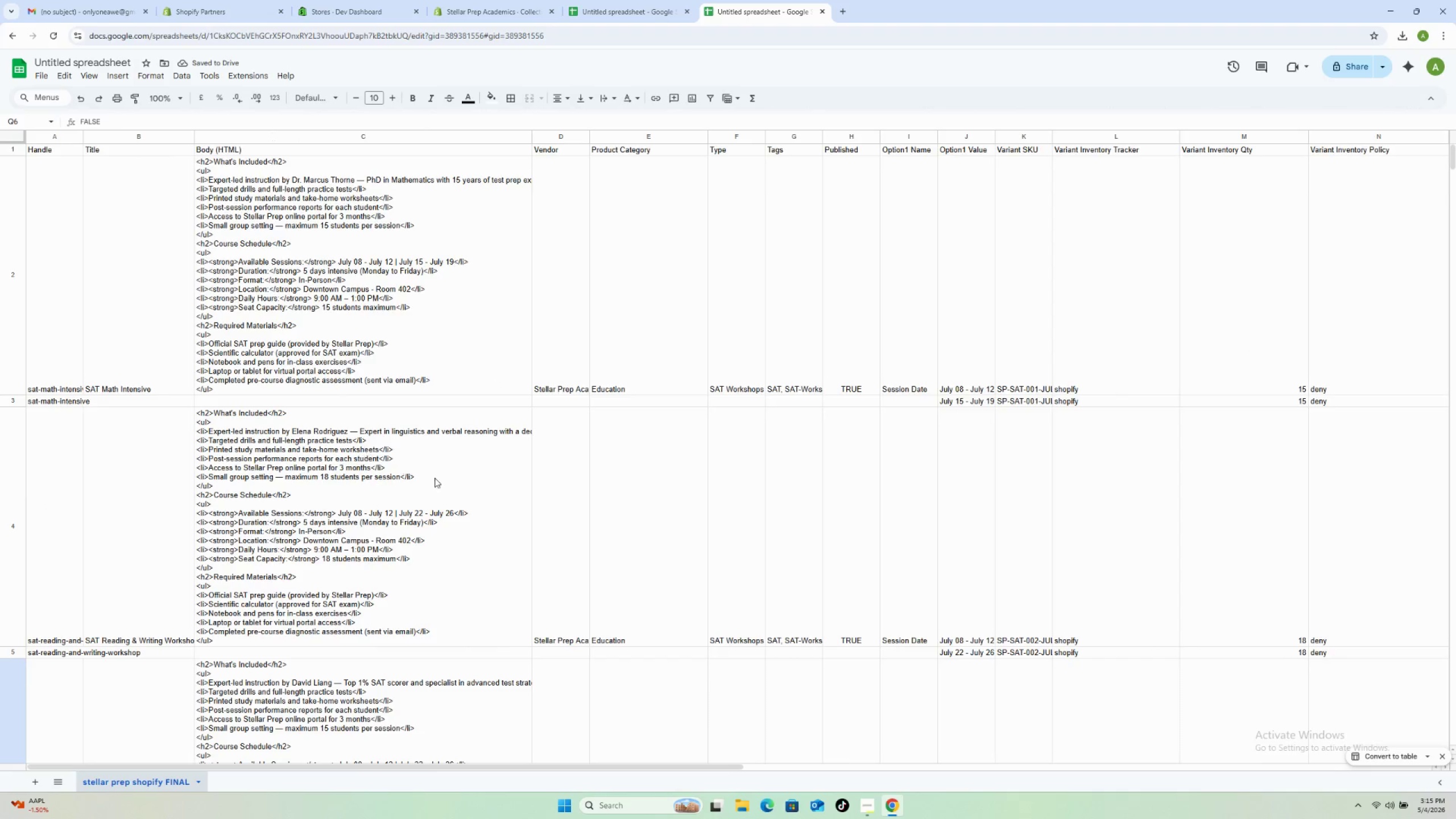 
scroll: coordinate [496, 493], scroll_direction: down, amount: 3.0
 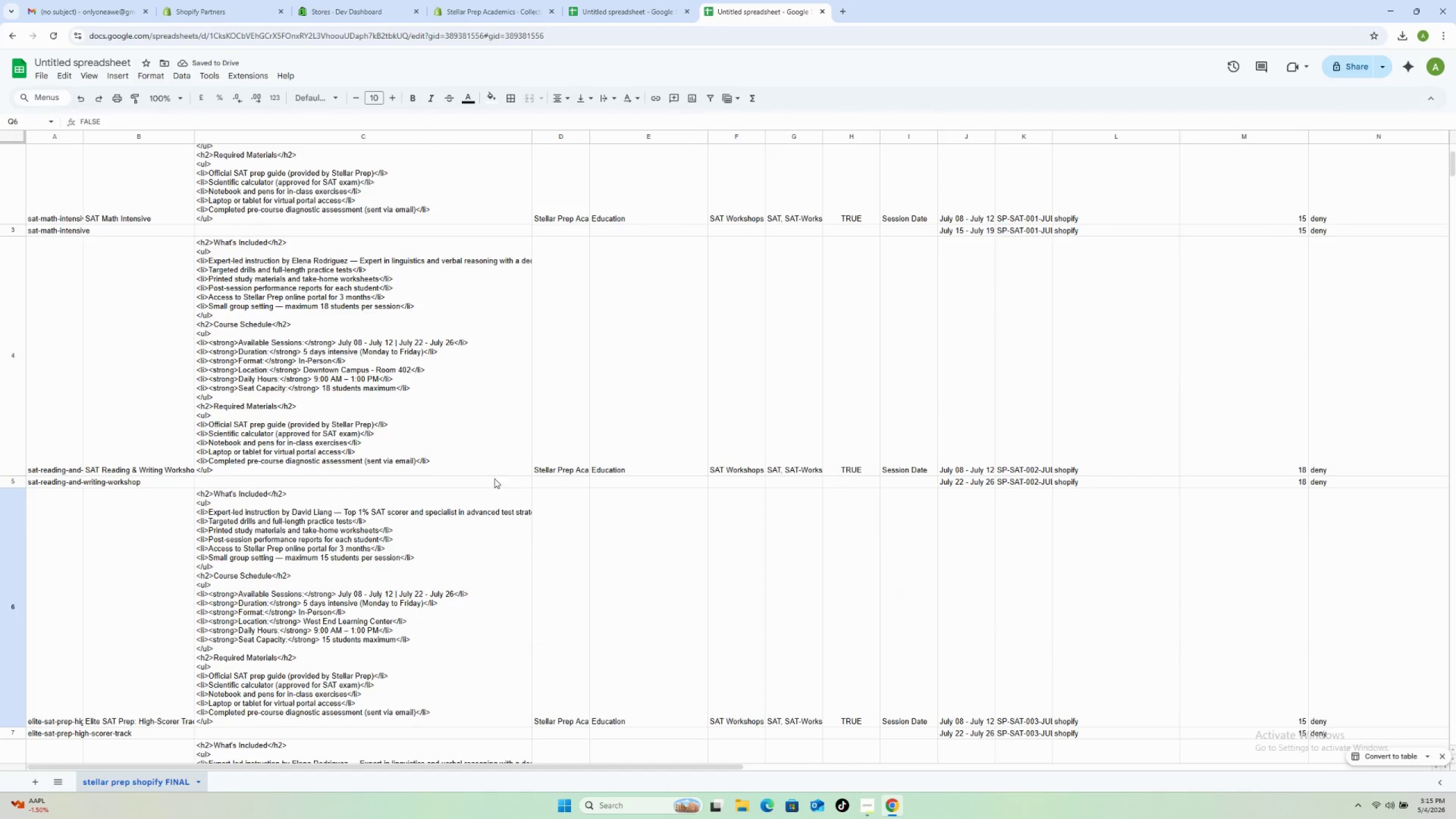 
scroll: coordinate [468, 413], scroll_direction: up, amount: 12.0
 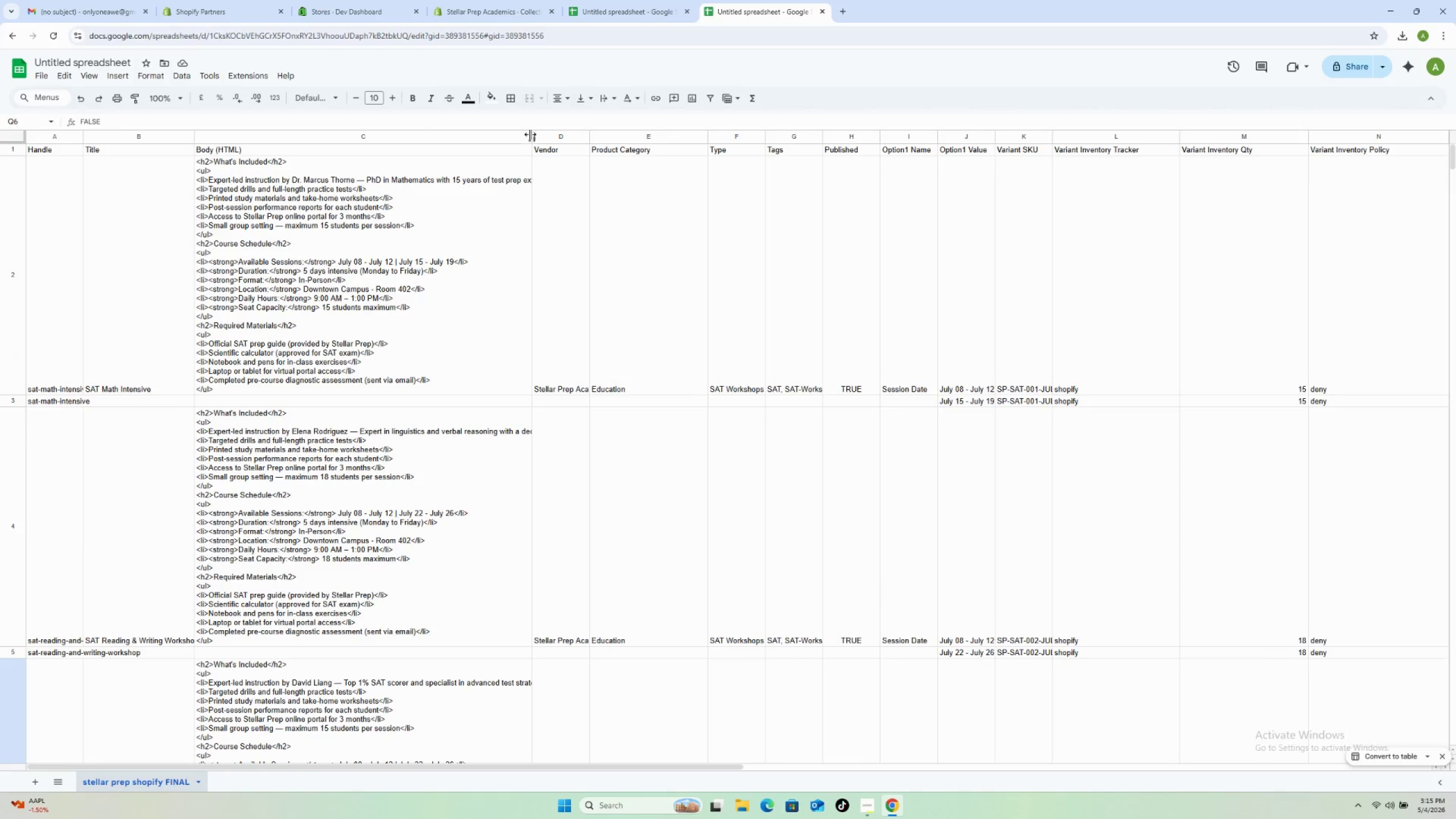 
left_click_drag(start_coordinate=[532, 134], to_coordinate=[597, 144])
 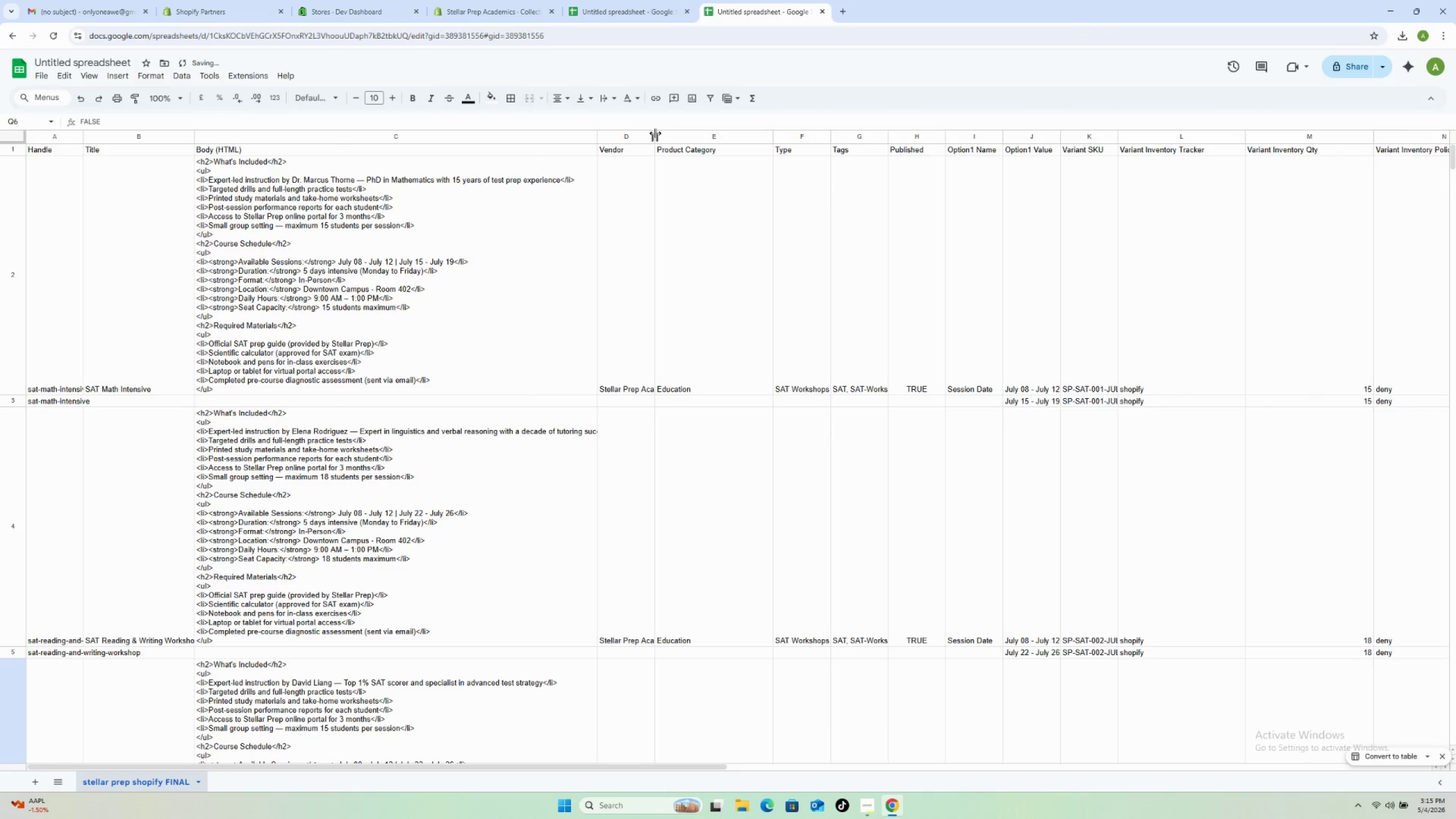 
left_click_drag(start_coordinate=[656, 134], to_coordinate=[759, 153])
 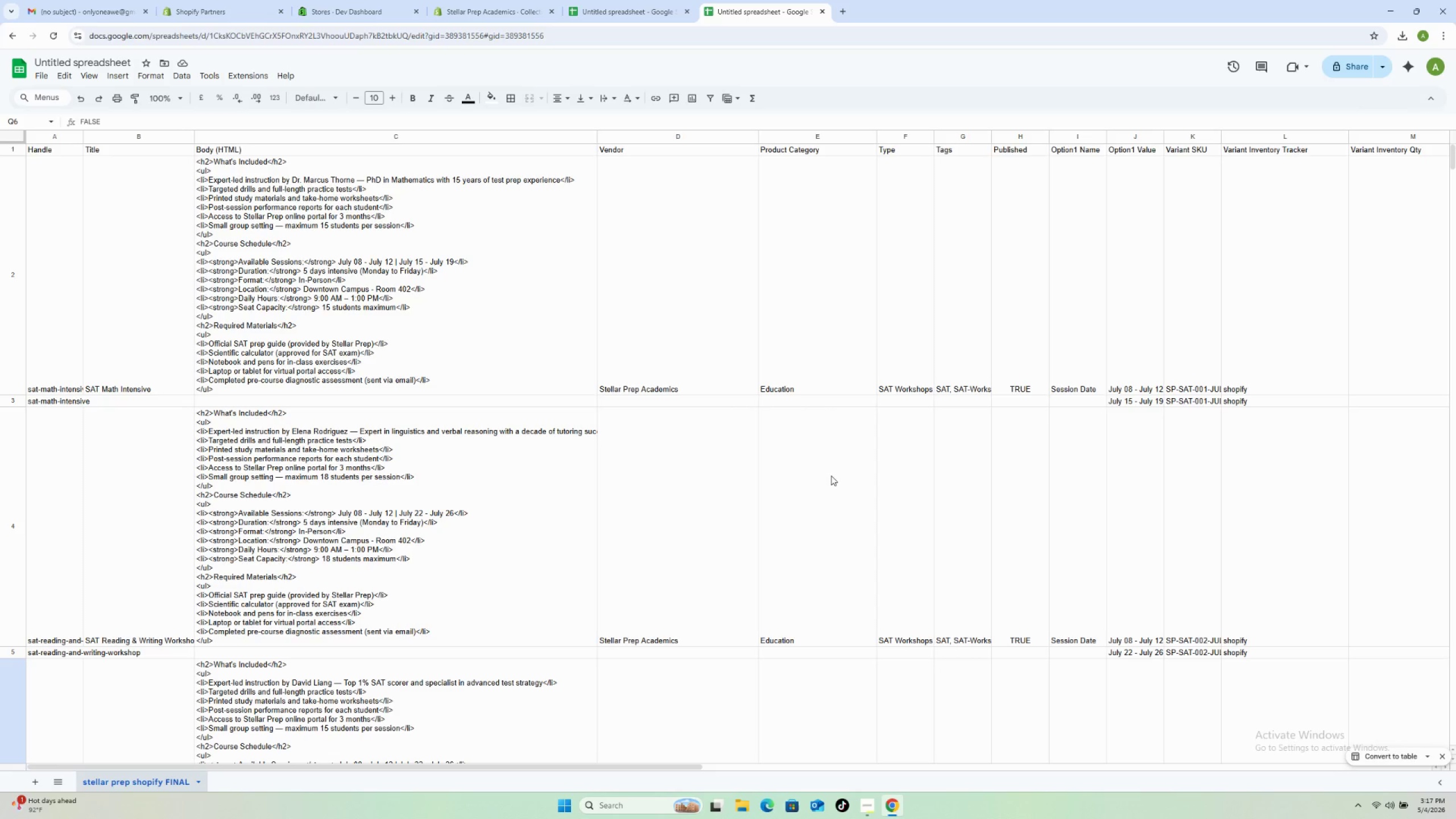 
wait(121.5)
 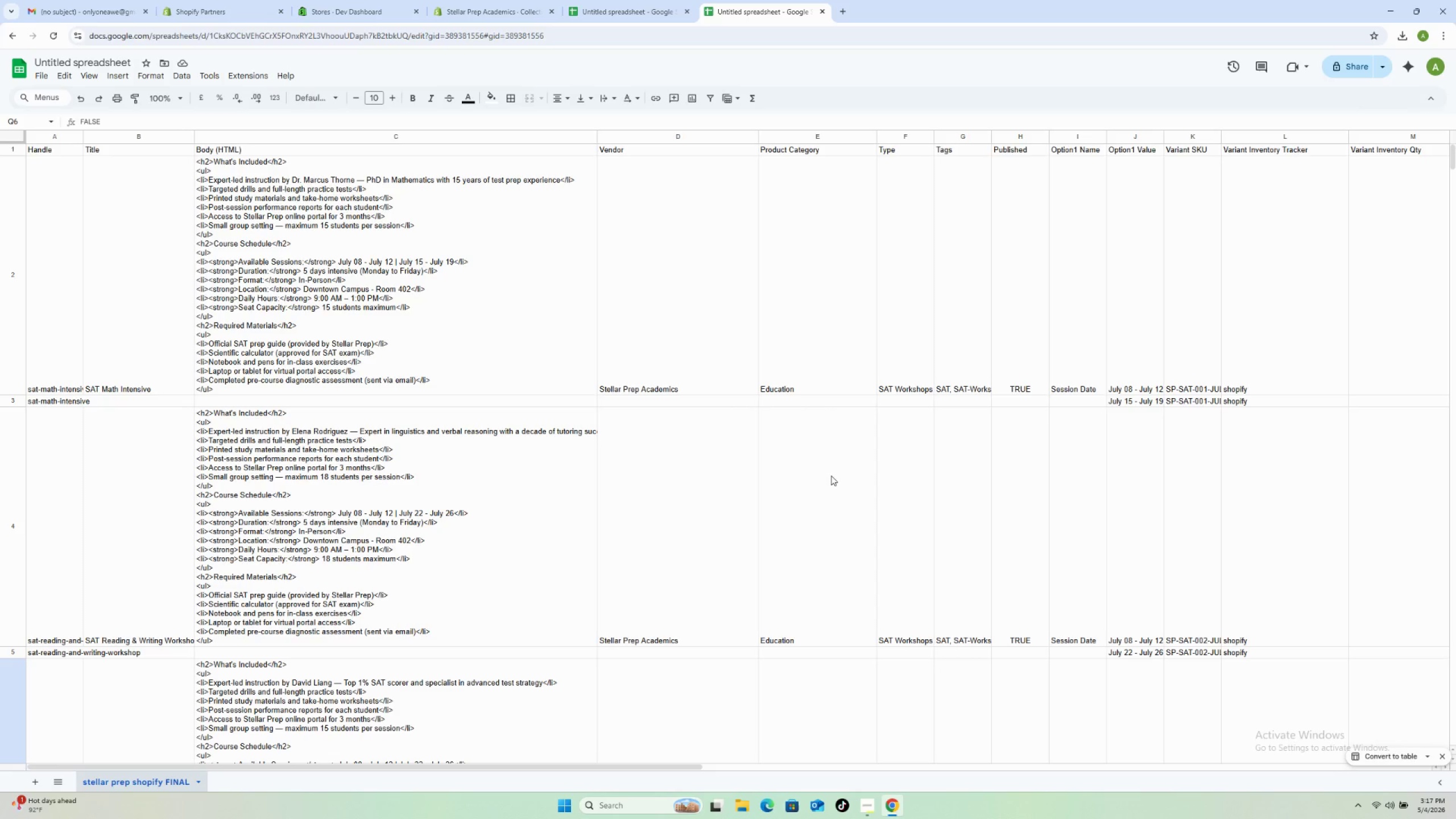 
left_click_drag(start_coordinate=[155, 354], to_coordinate=[152, 350])
 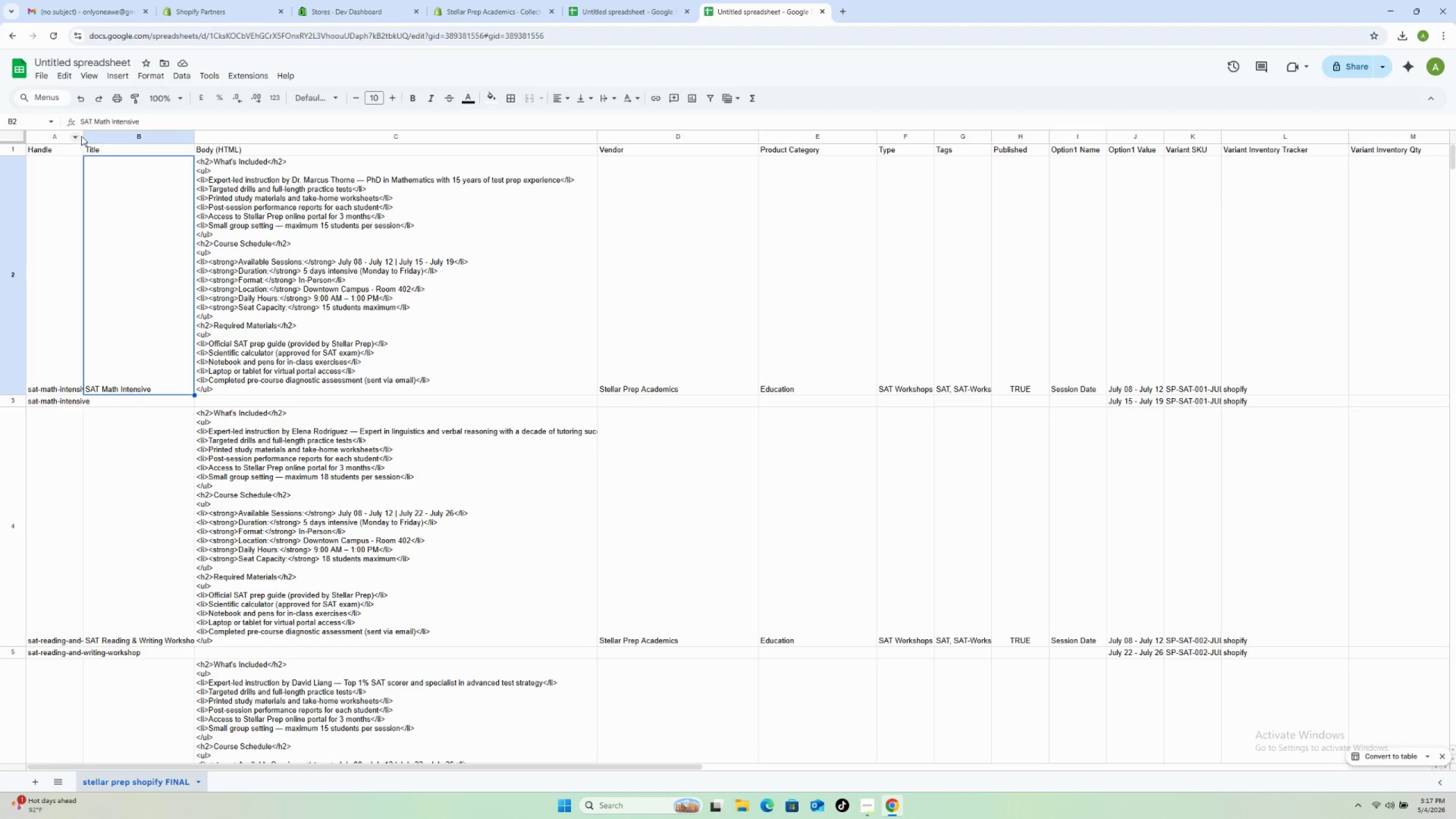 
left_click_drag(start_coordinate=[82, 136], to_coordinate=[180, 136])
 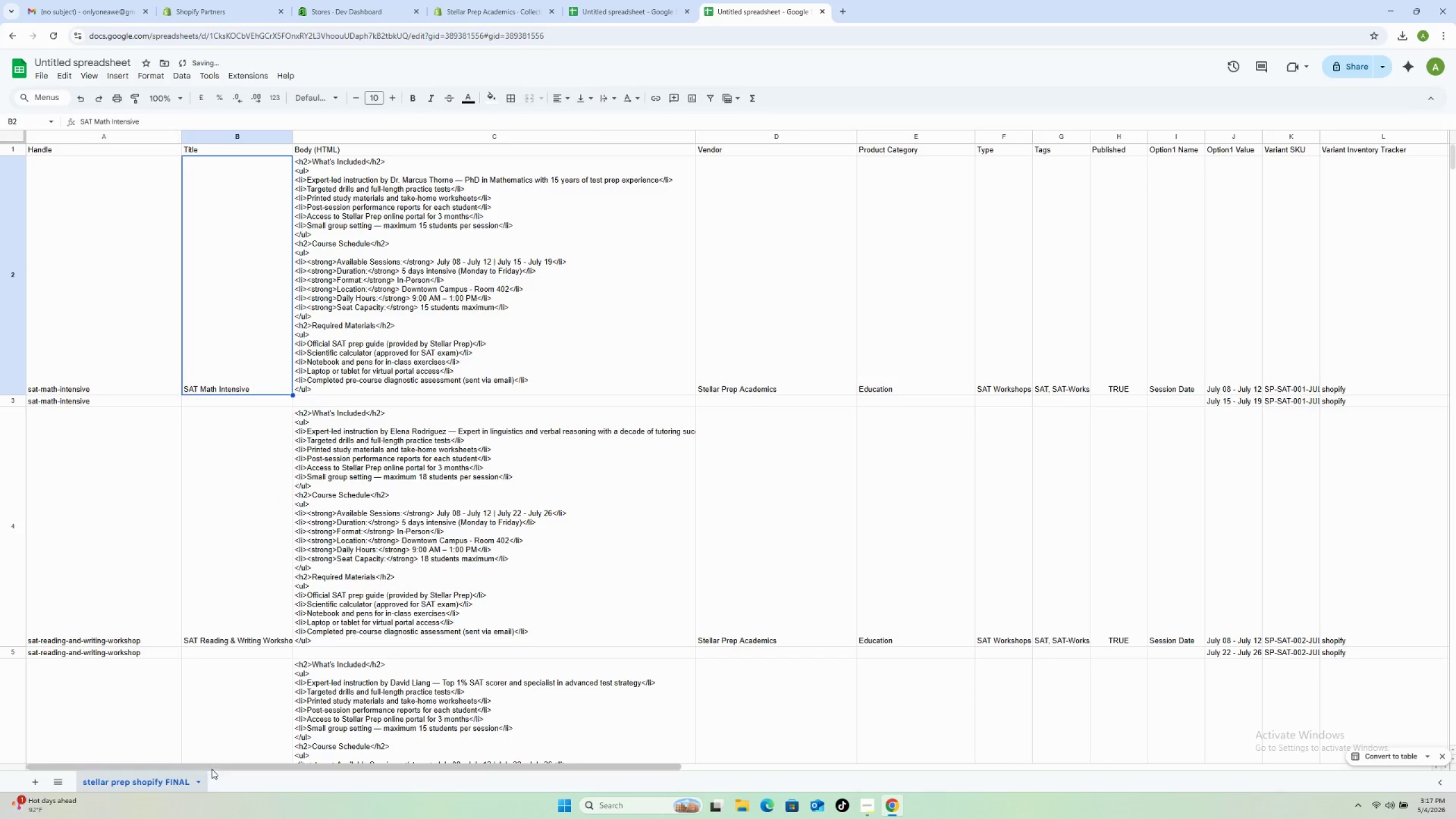 
left_click_drag(start_coordinate=[212, 764], to_coordinate=[131, 759])
 